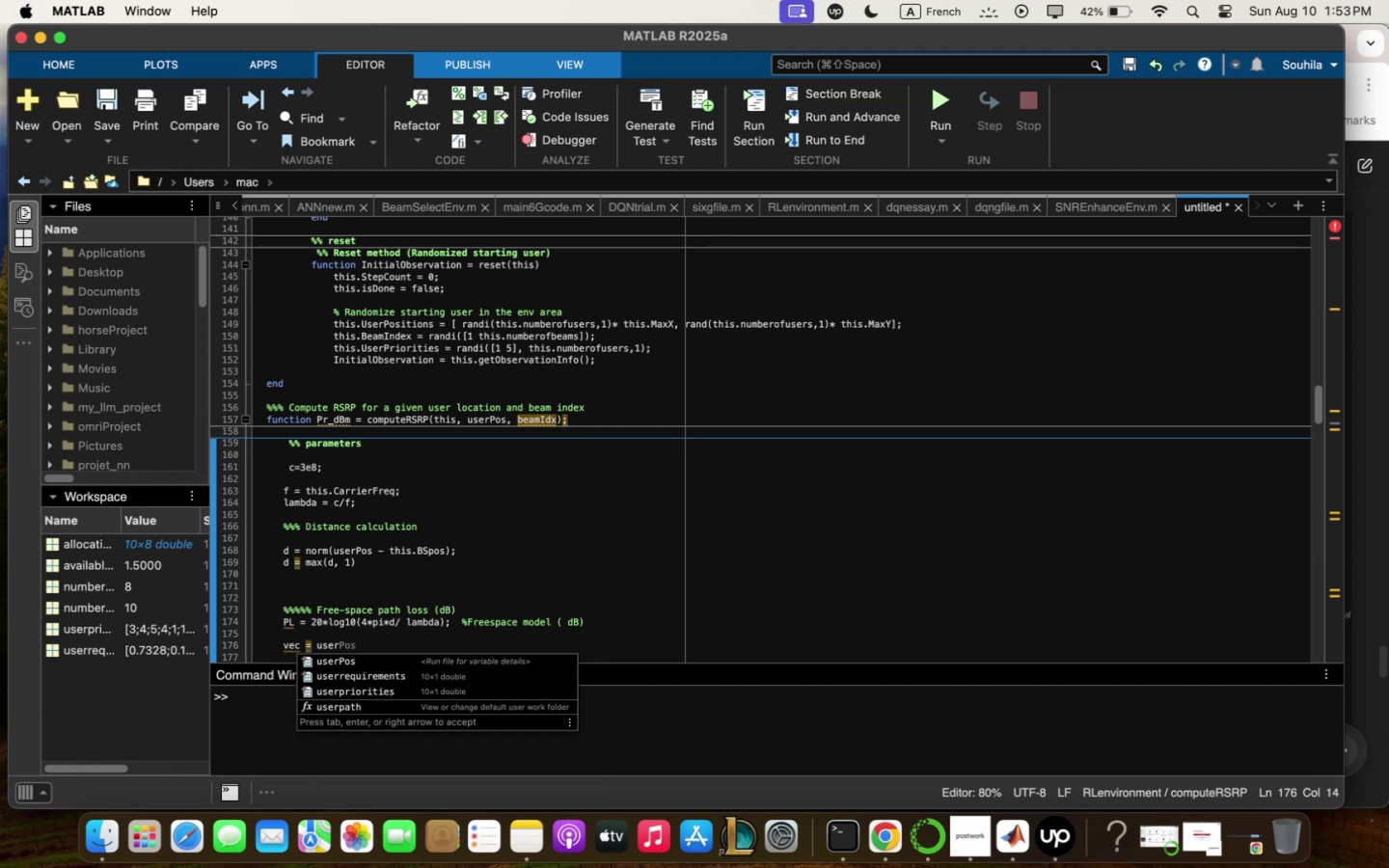 
type(Pos = this<BSpos)
 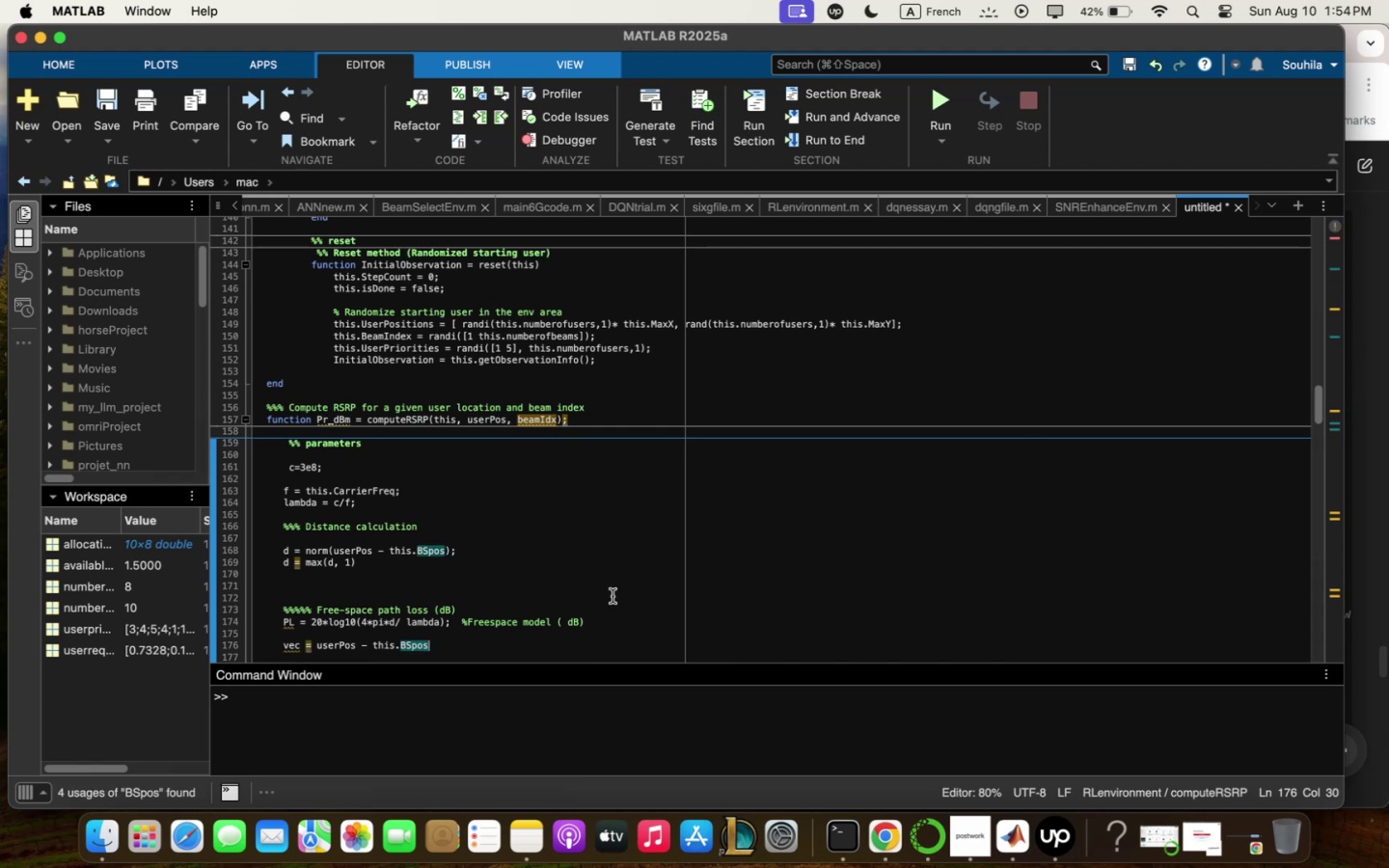 
key(Comma)
 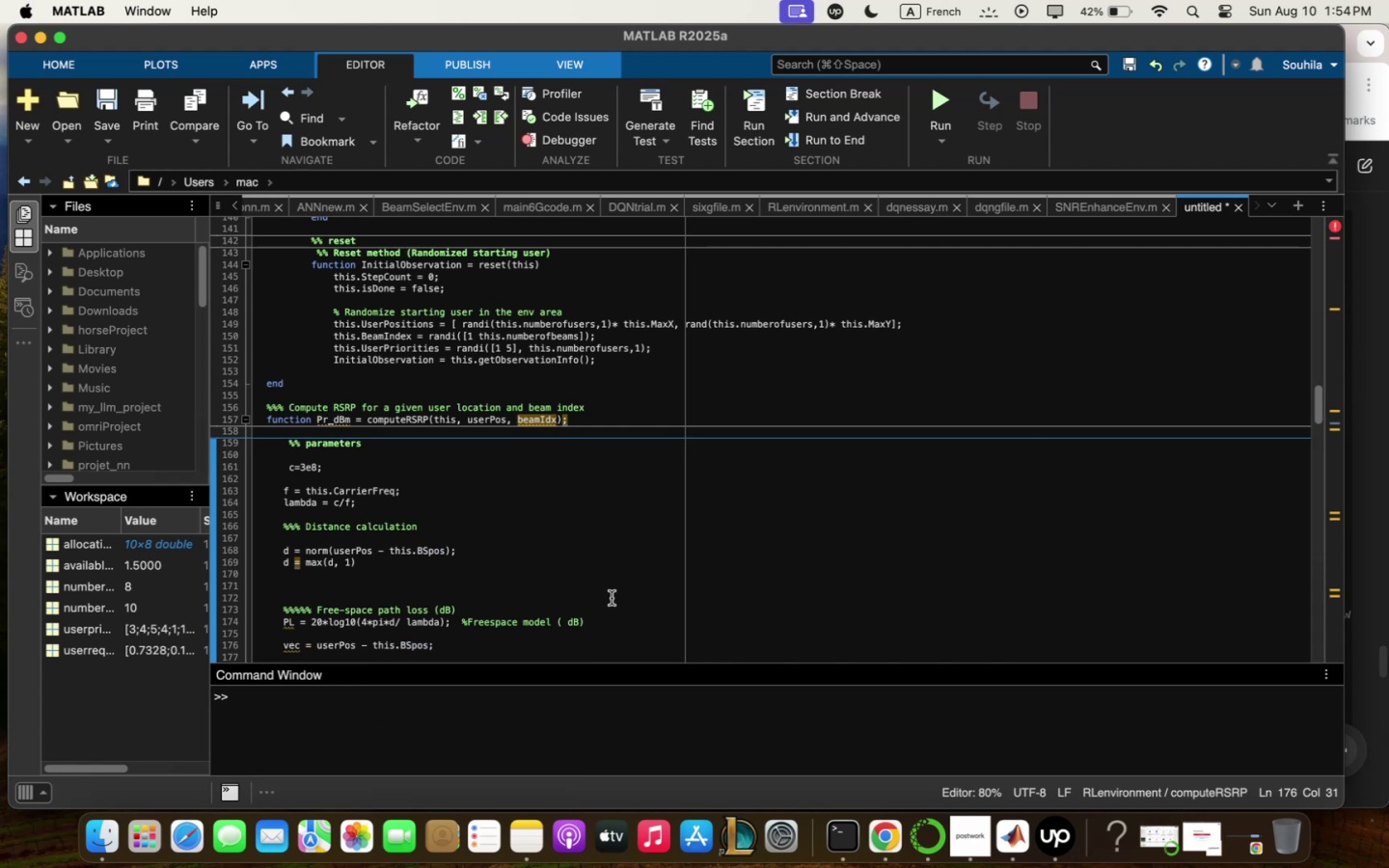 
wait(6.04)
 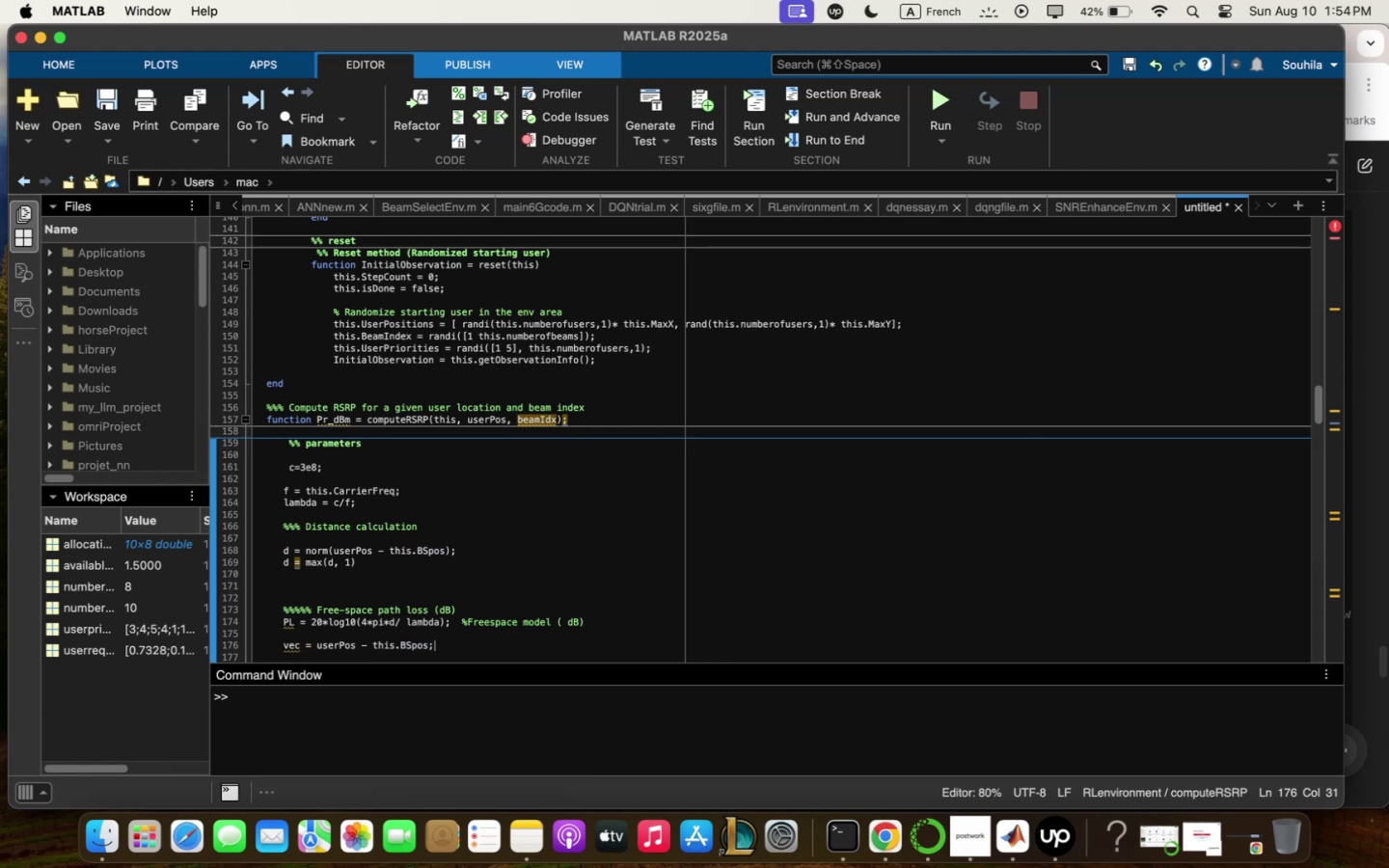 
key(Enter)
 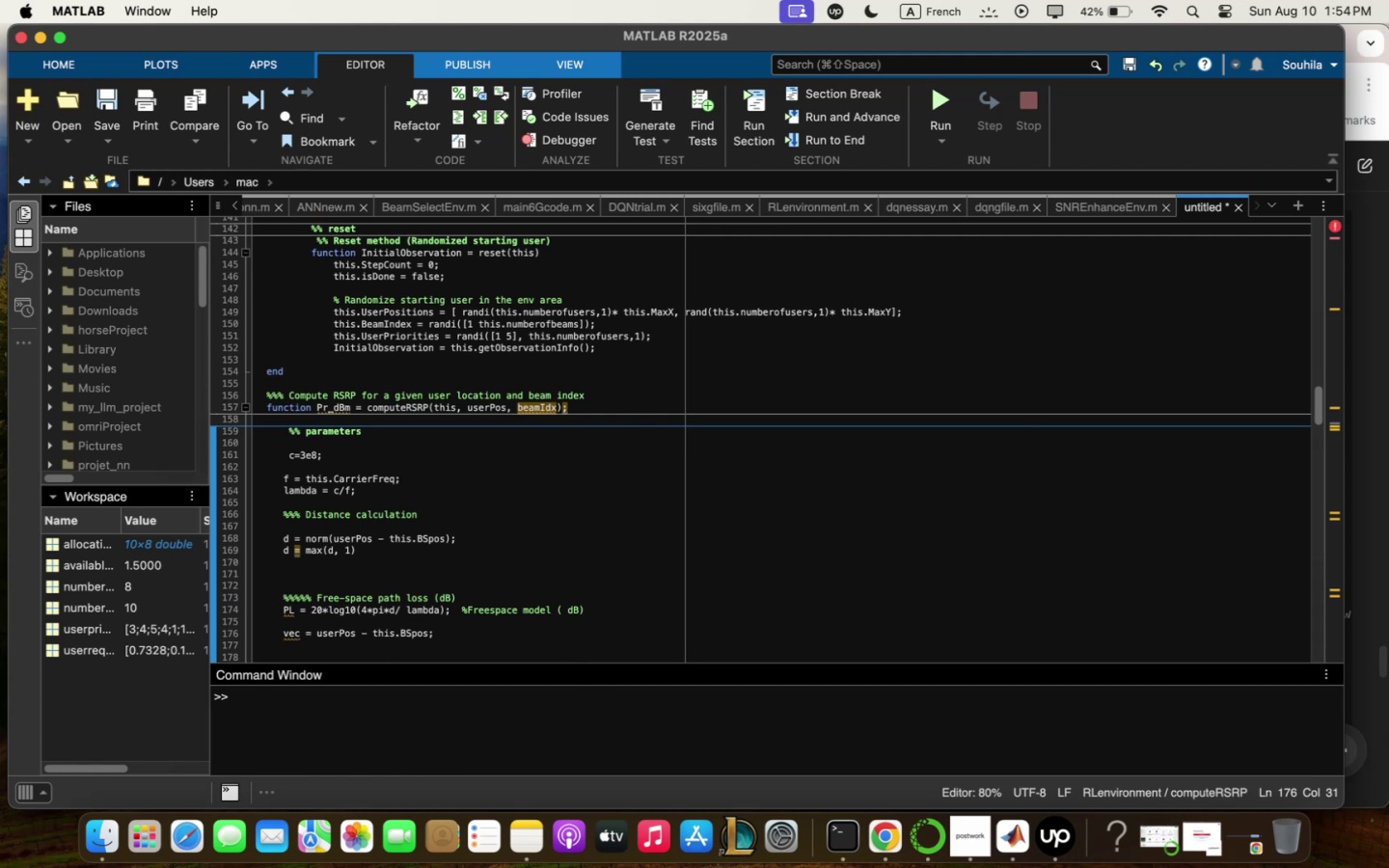 
type(qngleToUser ` ) )
 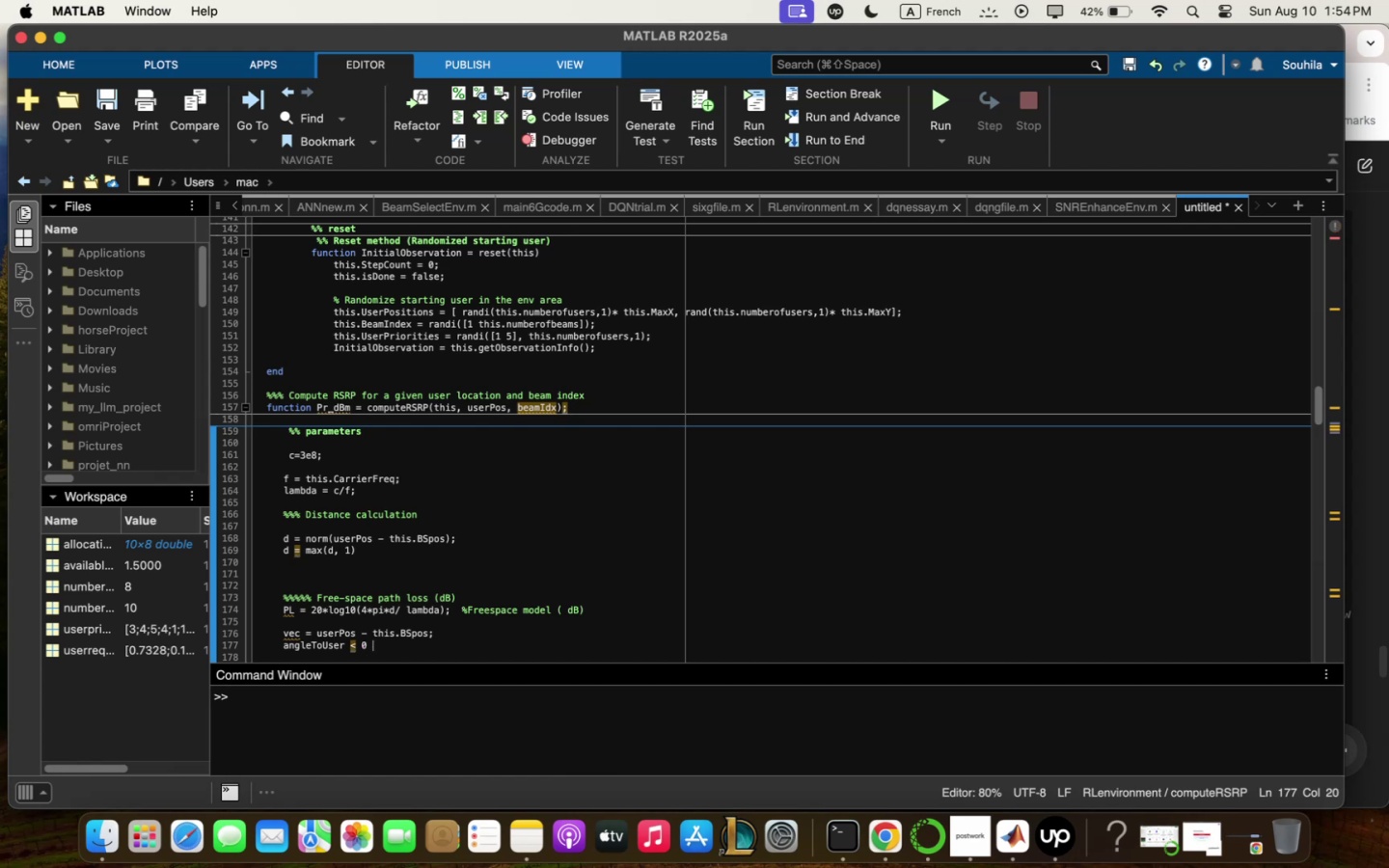 
 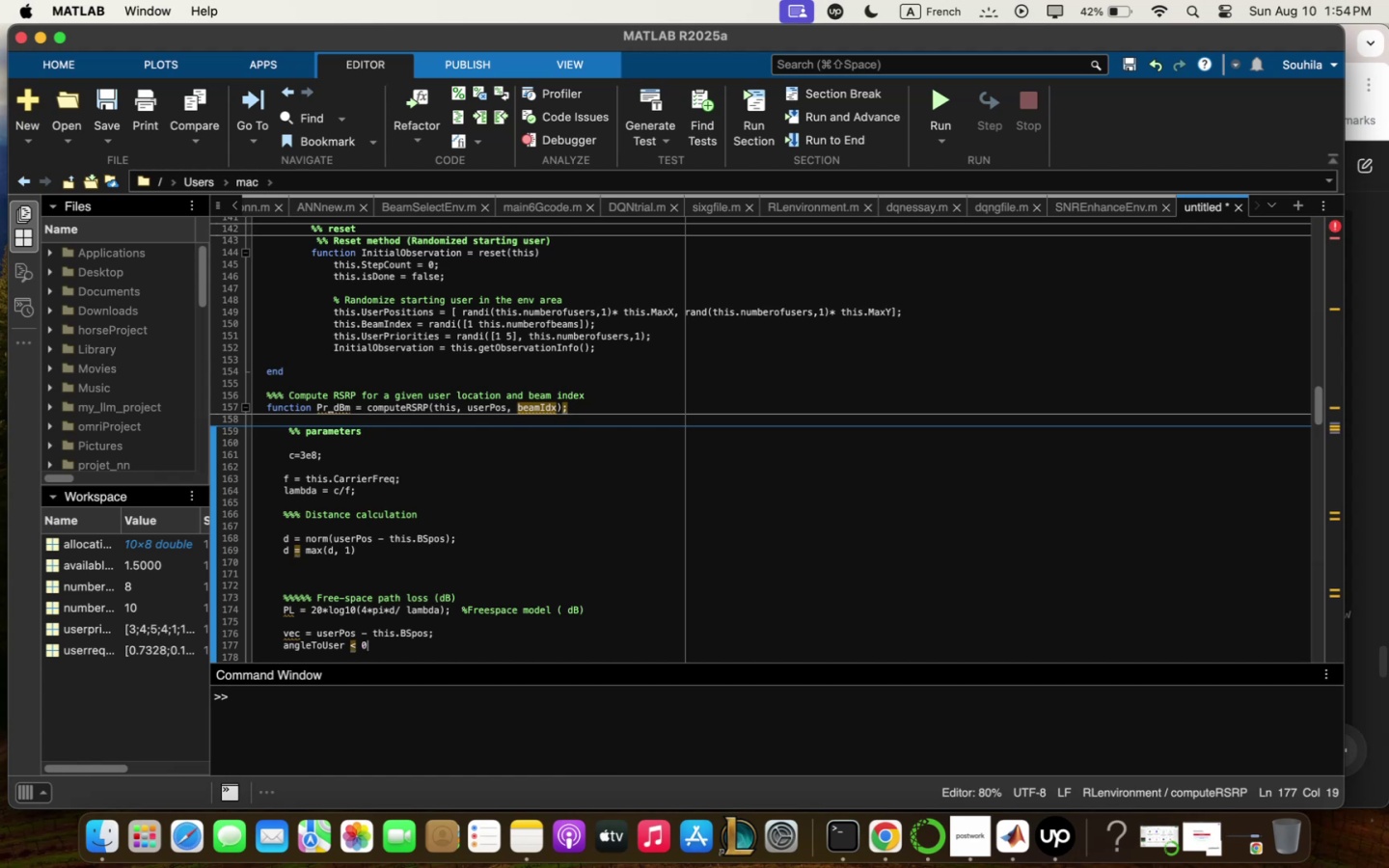 
key(Enter)
 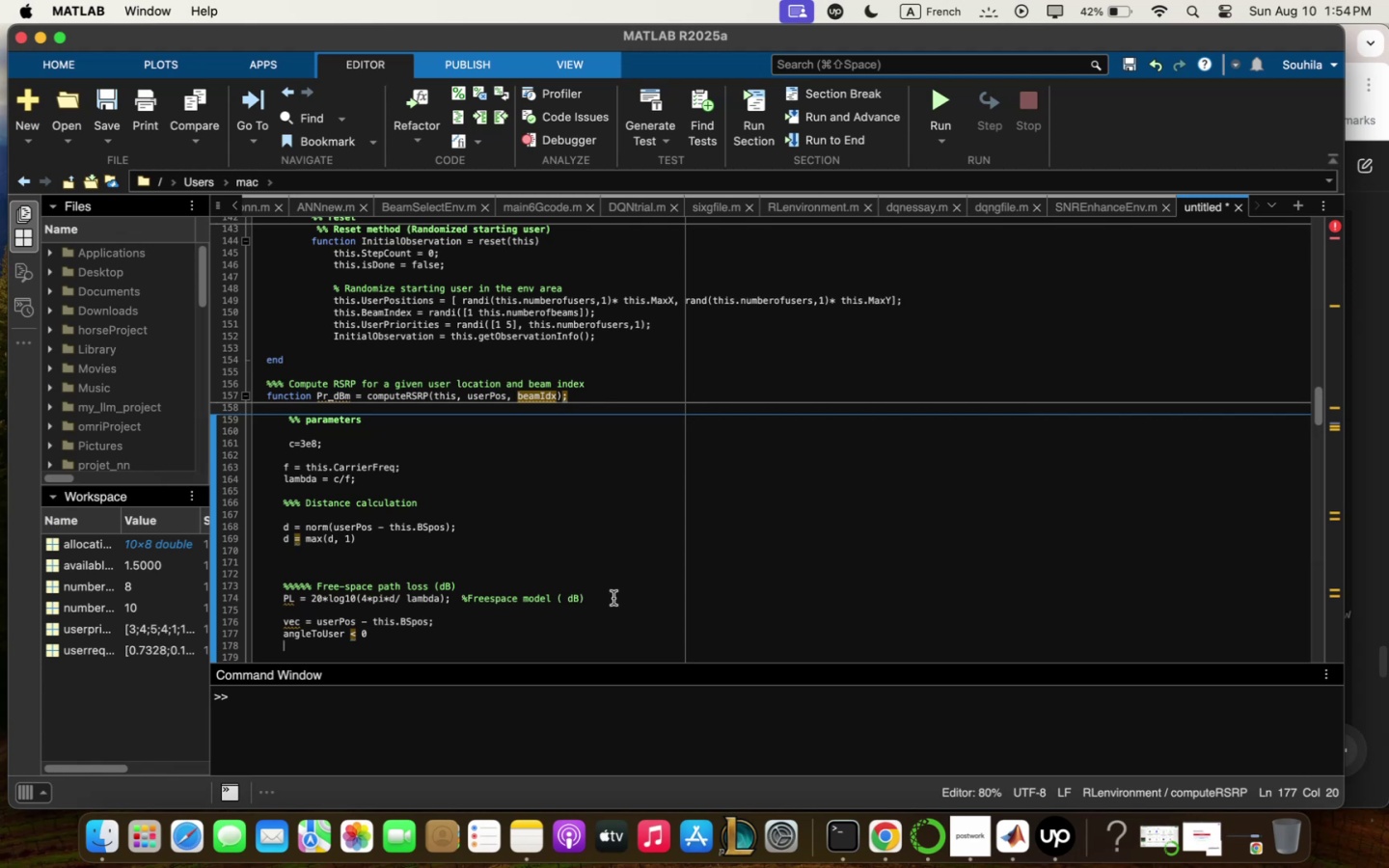 
wait(5.01)
 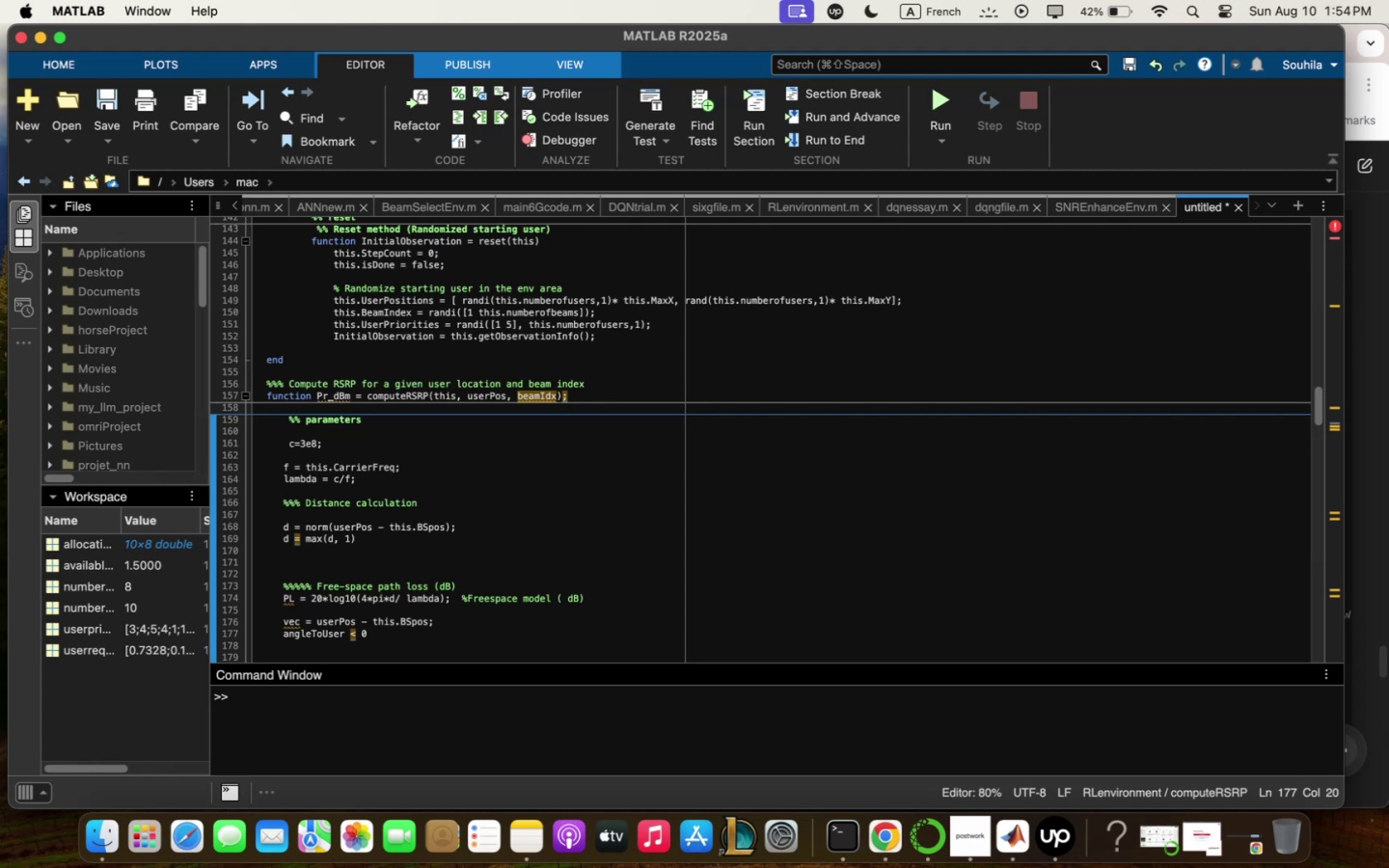 
left_click([546, 632])
 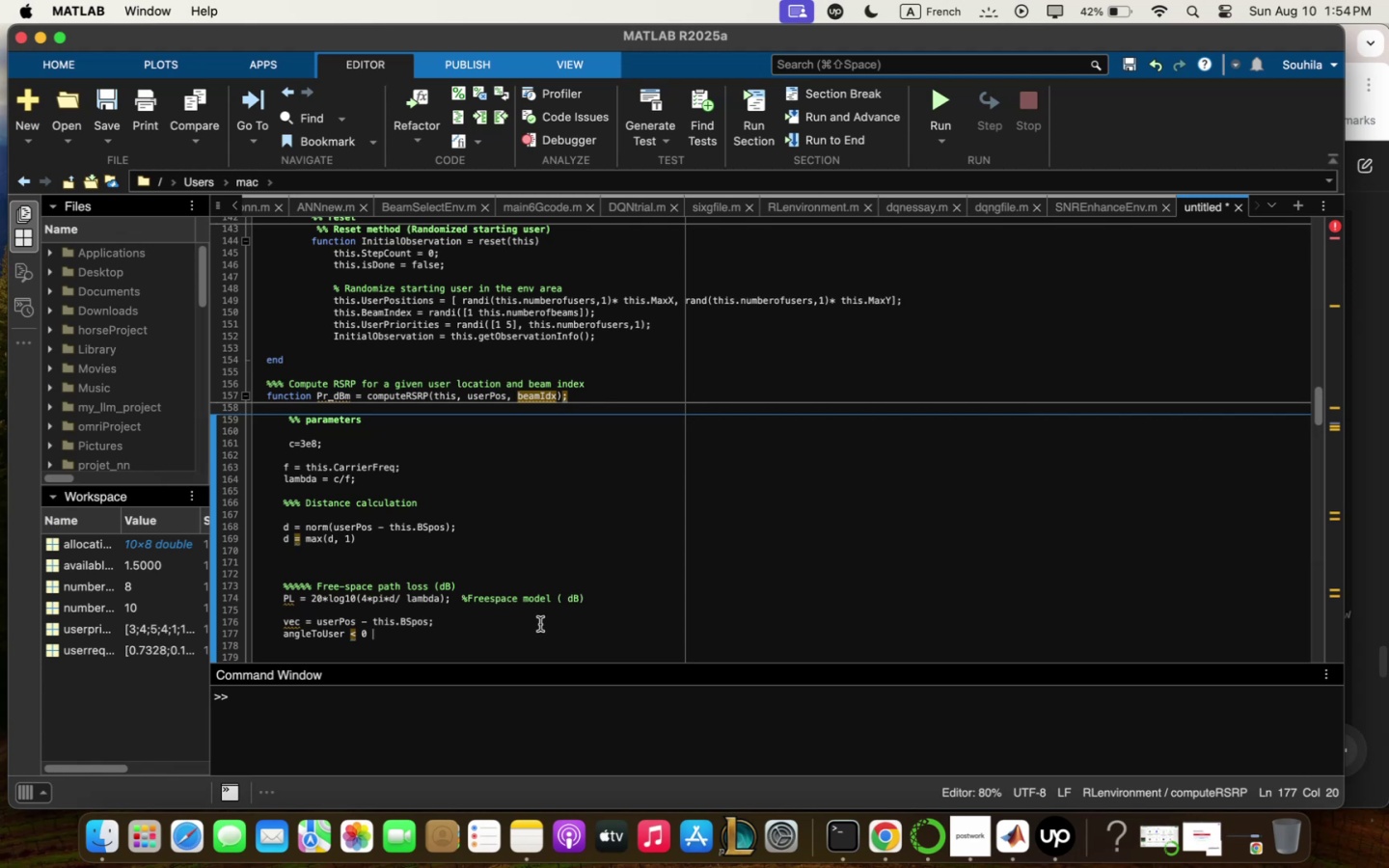 
left_click([534, 621])
 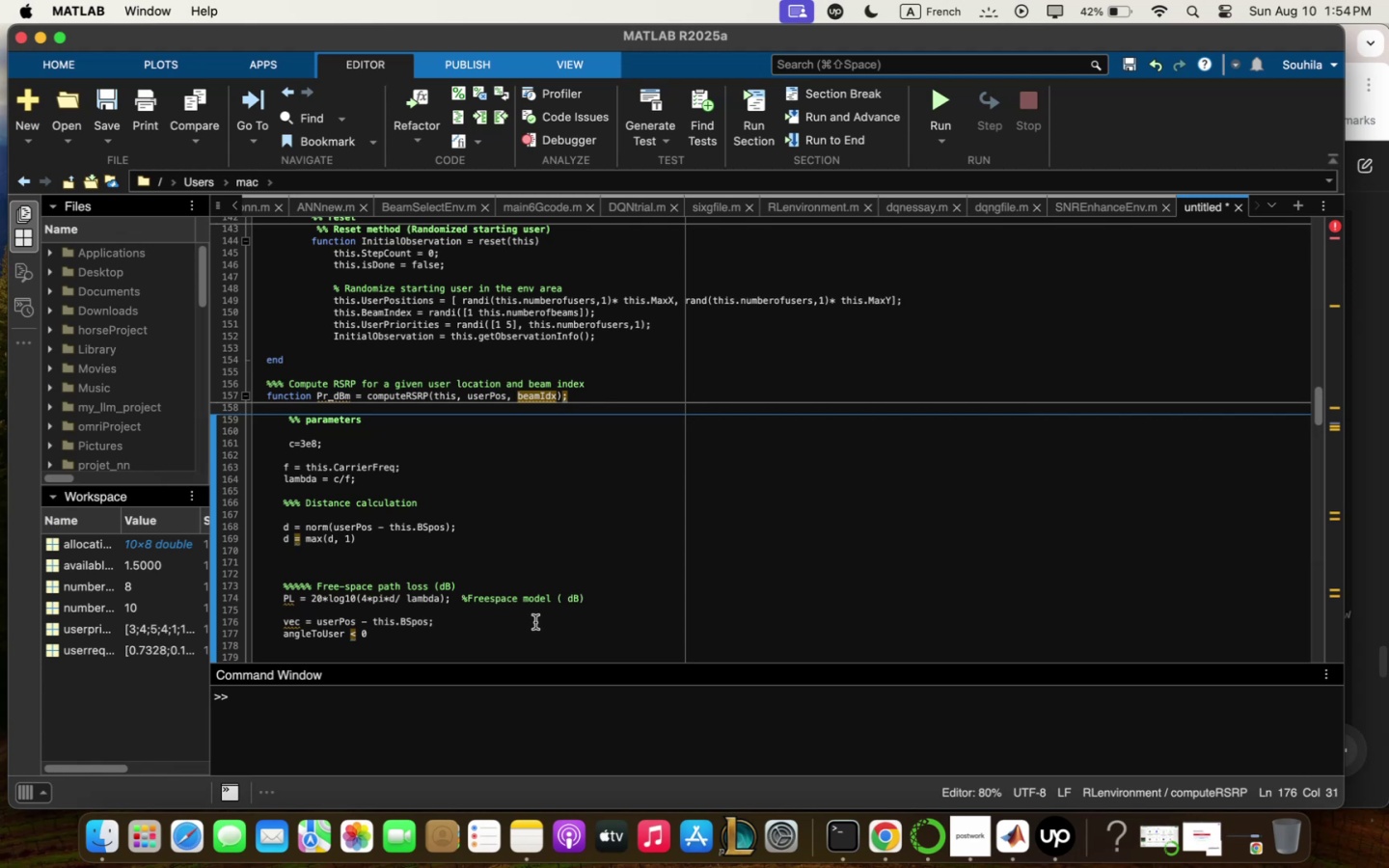 
key(Enter)
 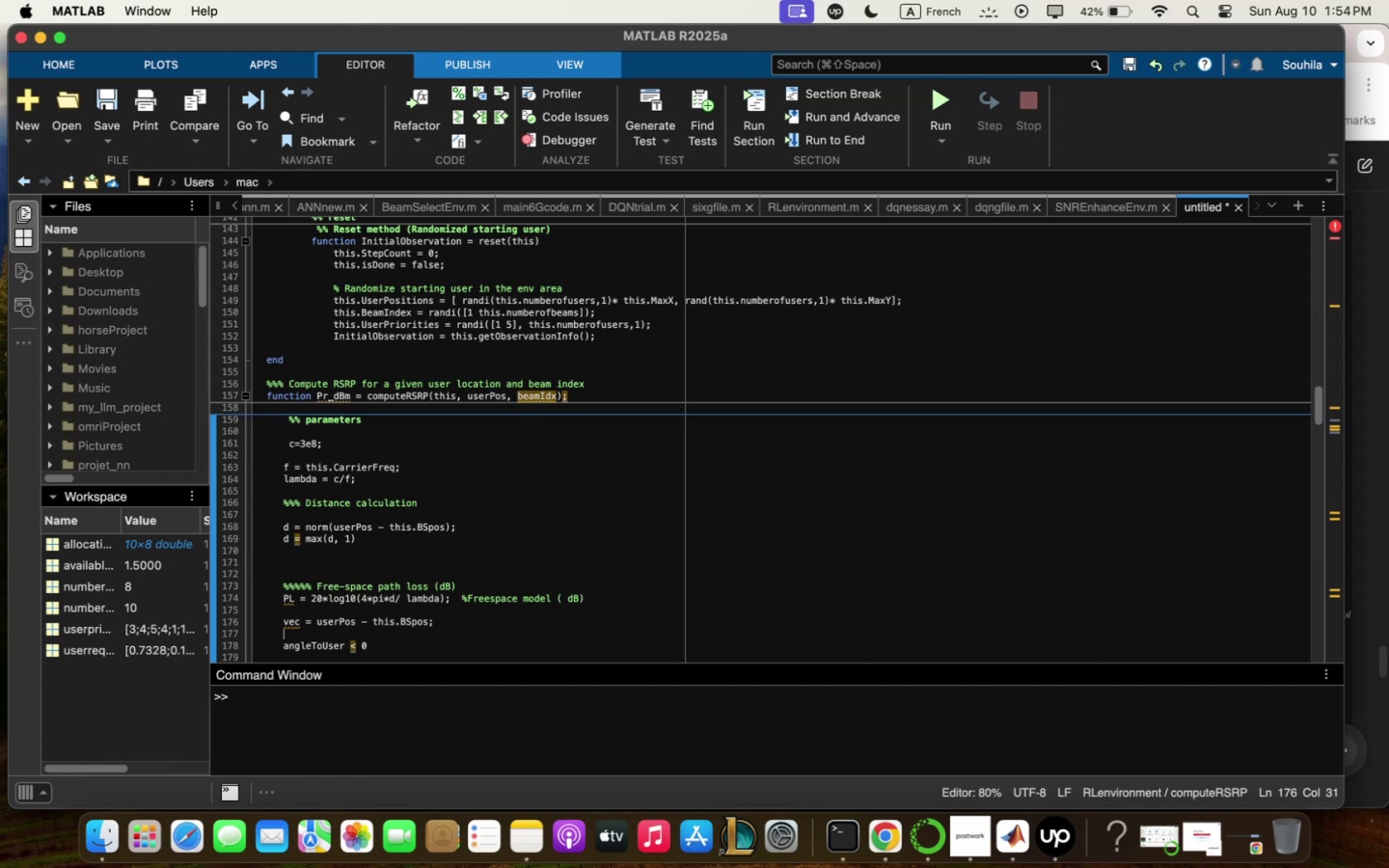 
wait(13.75)
 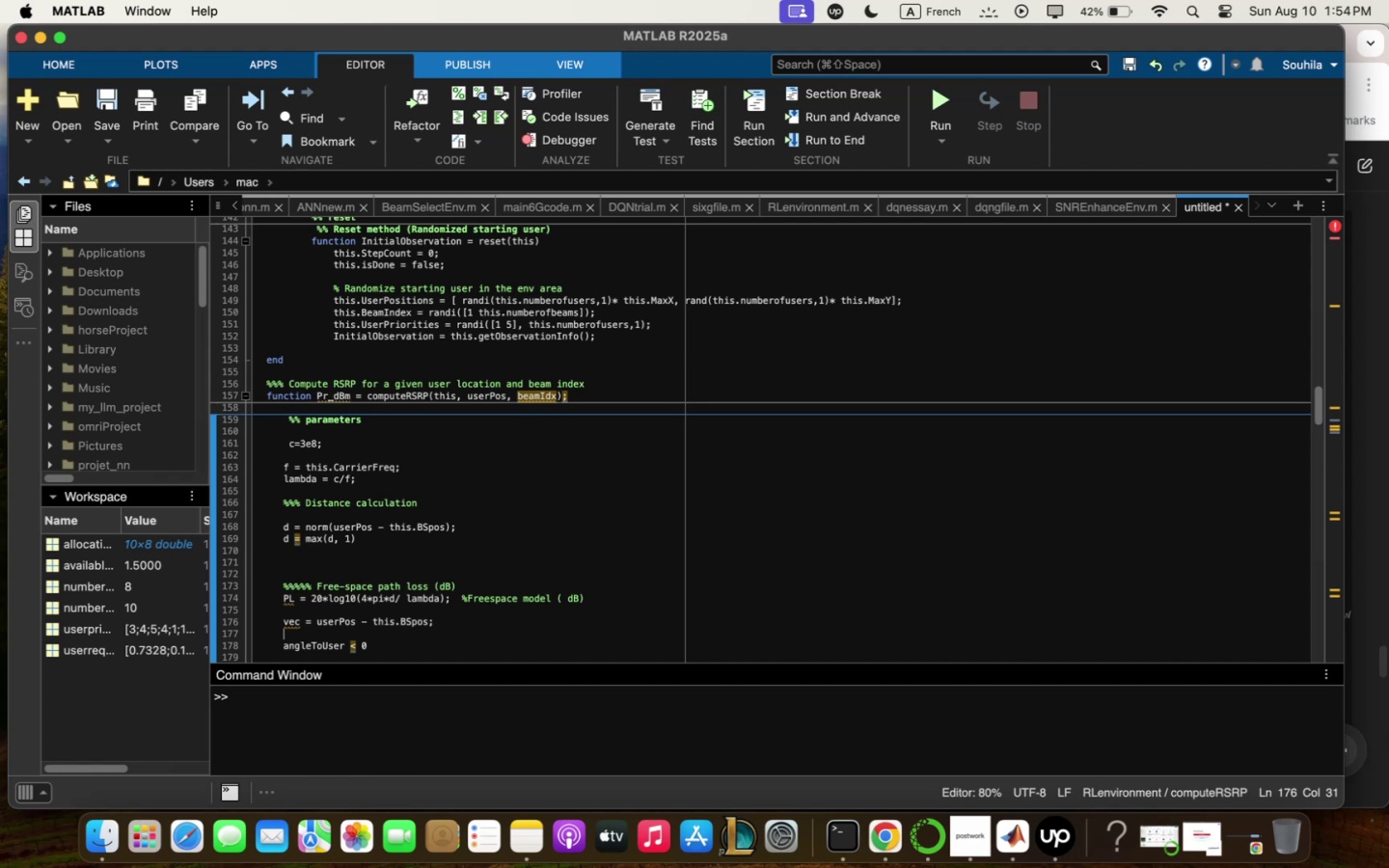 
key(ArrowUp)
 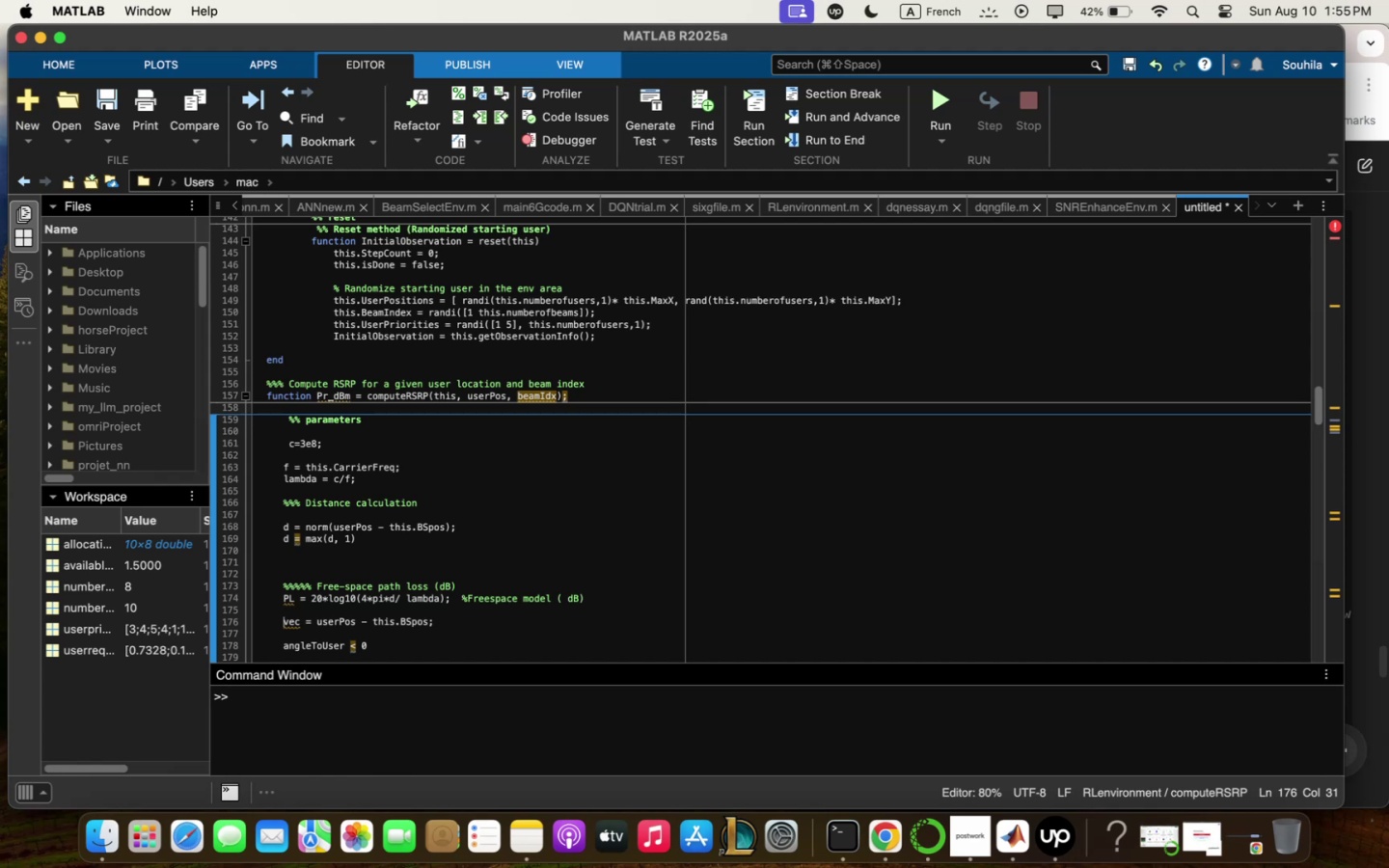 
key(ArrowUp)
 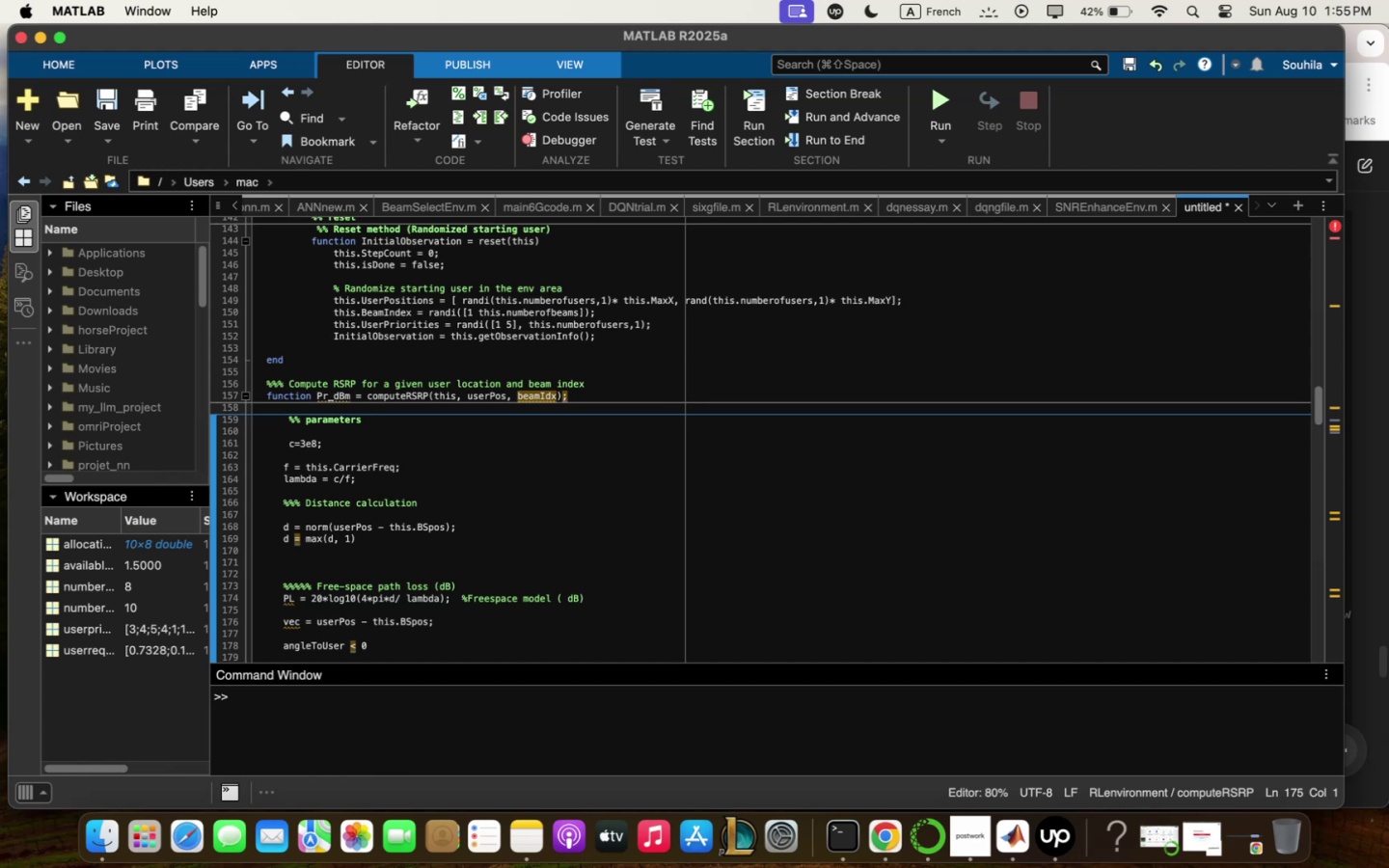 
key(ArrowRight)
 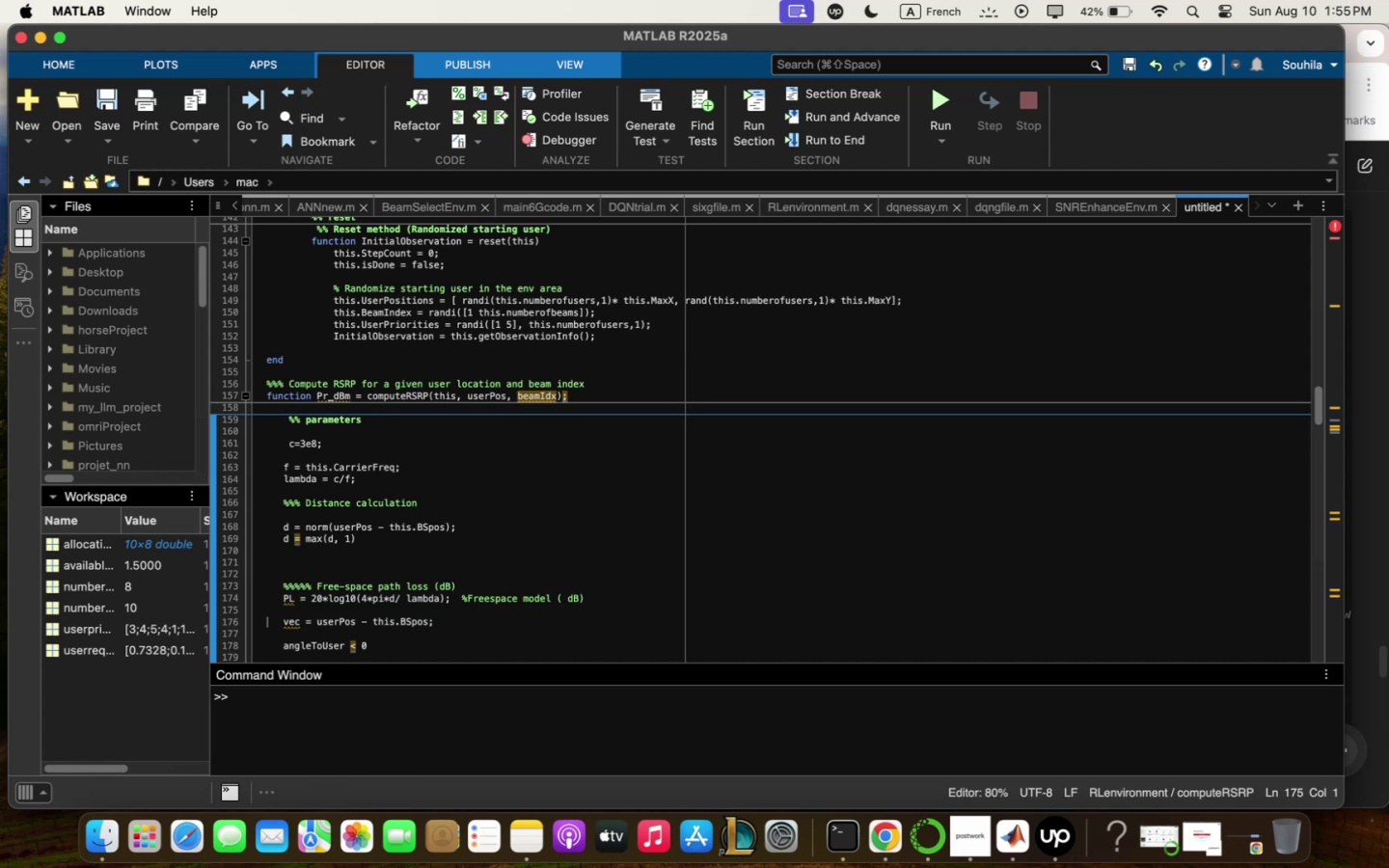 
key(ArrowRight)
 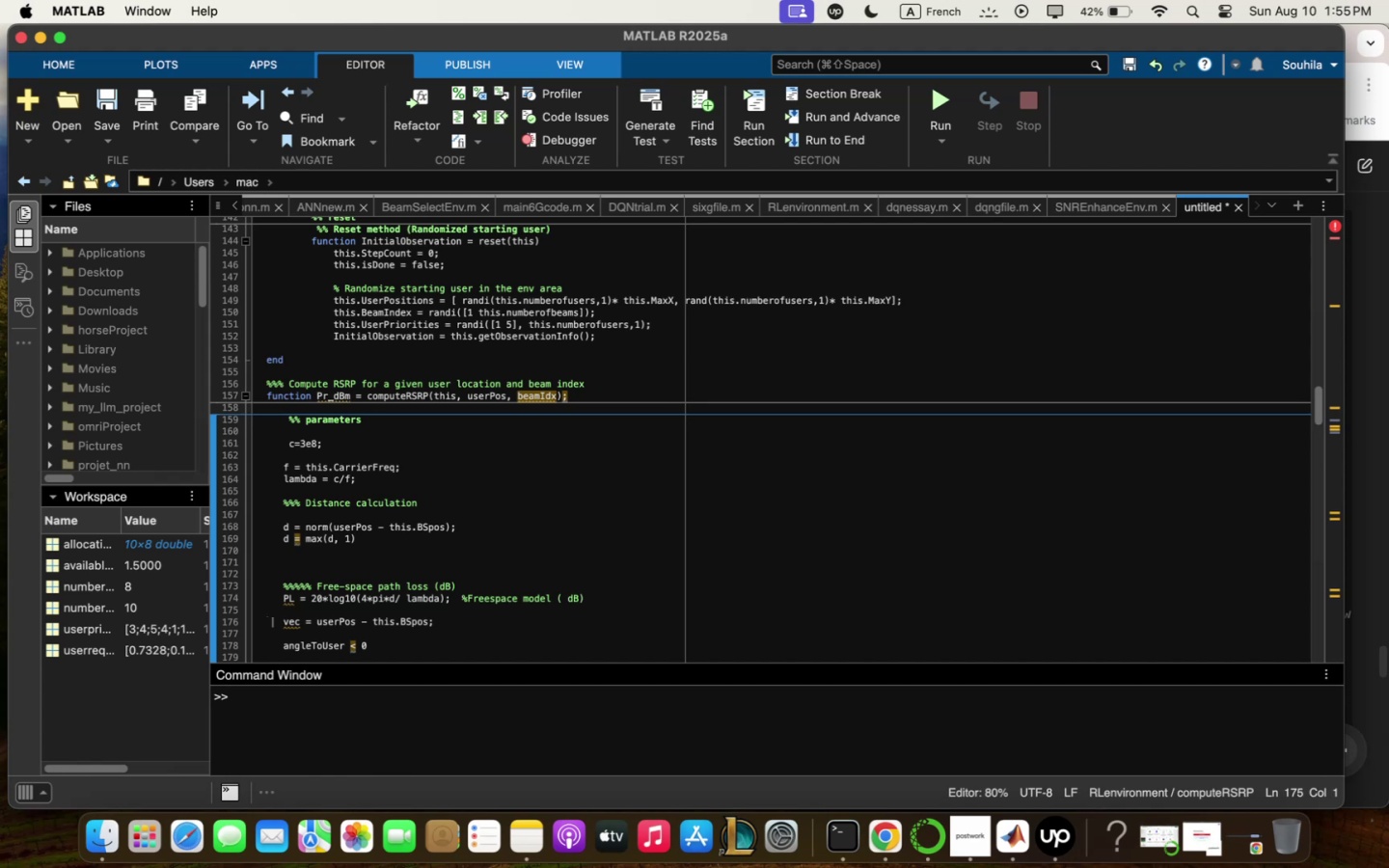 
key(ArrowRight)
 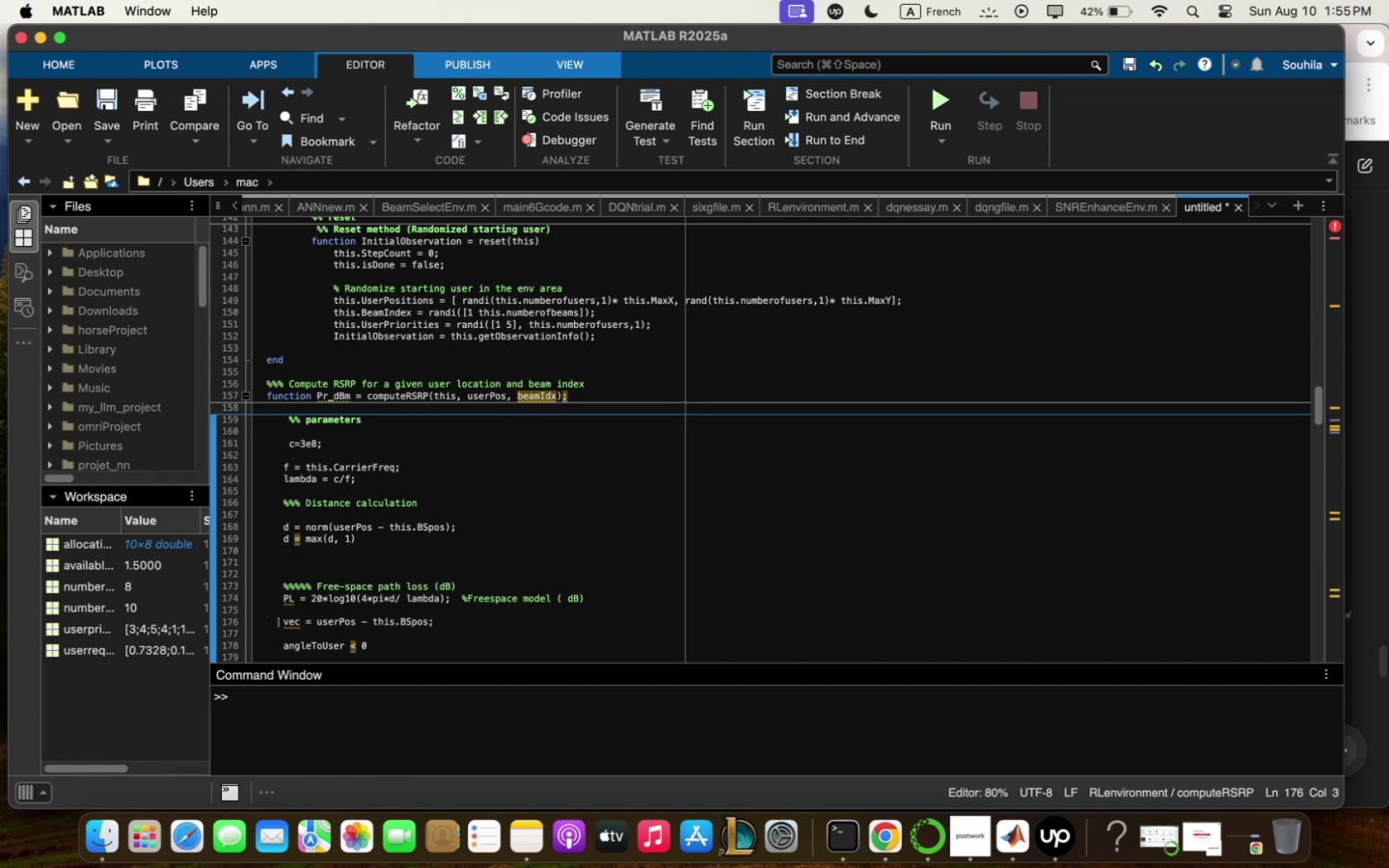 
key(ArrowUp)
 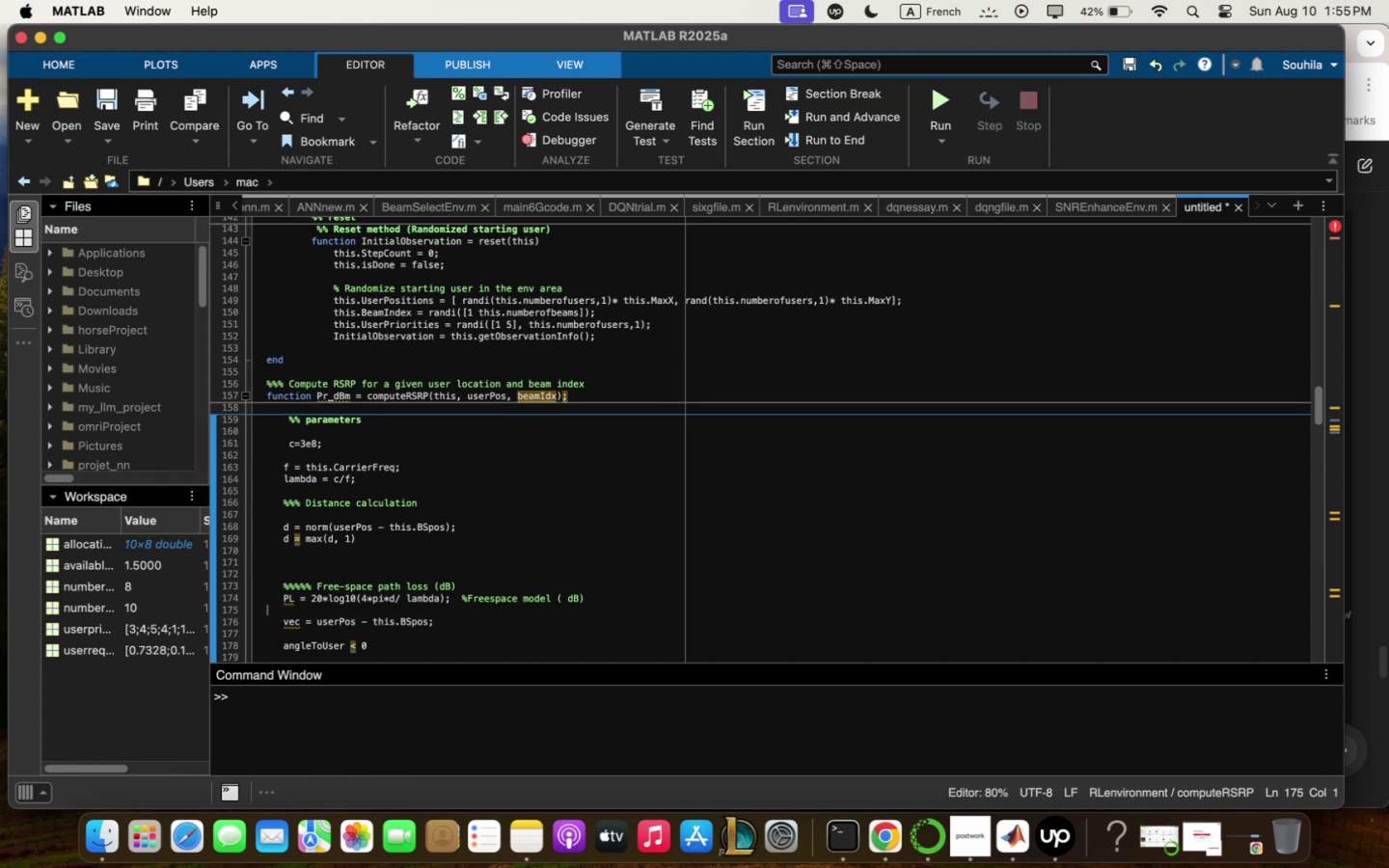 
key(ArrowRight)
 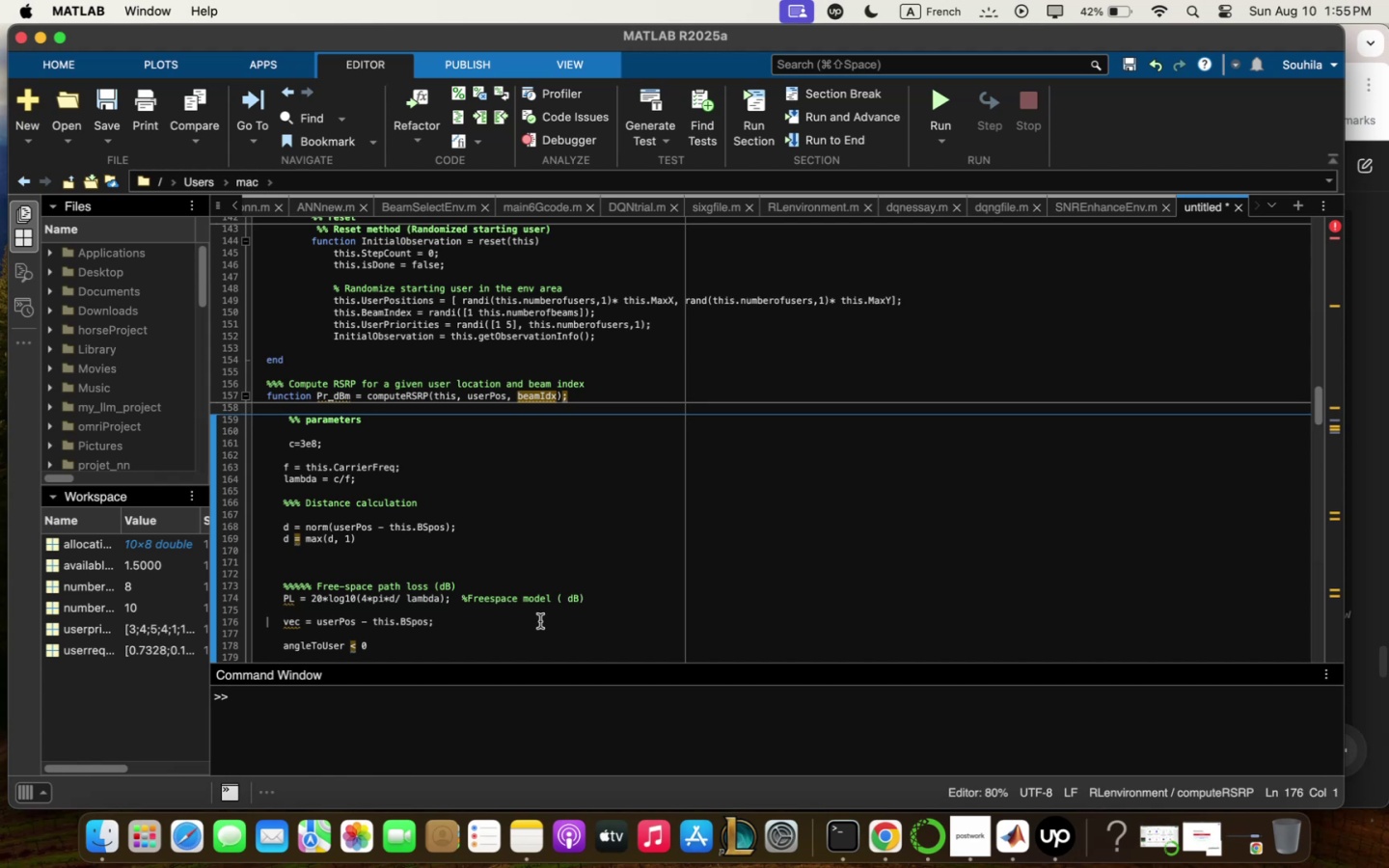 
left_click([607, 602])
 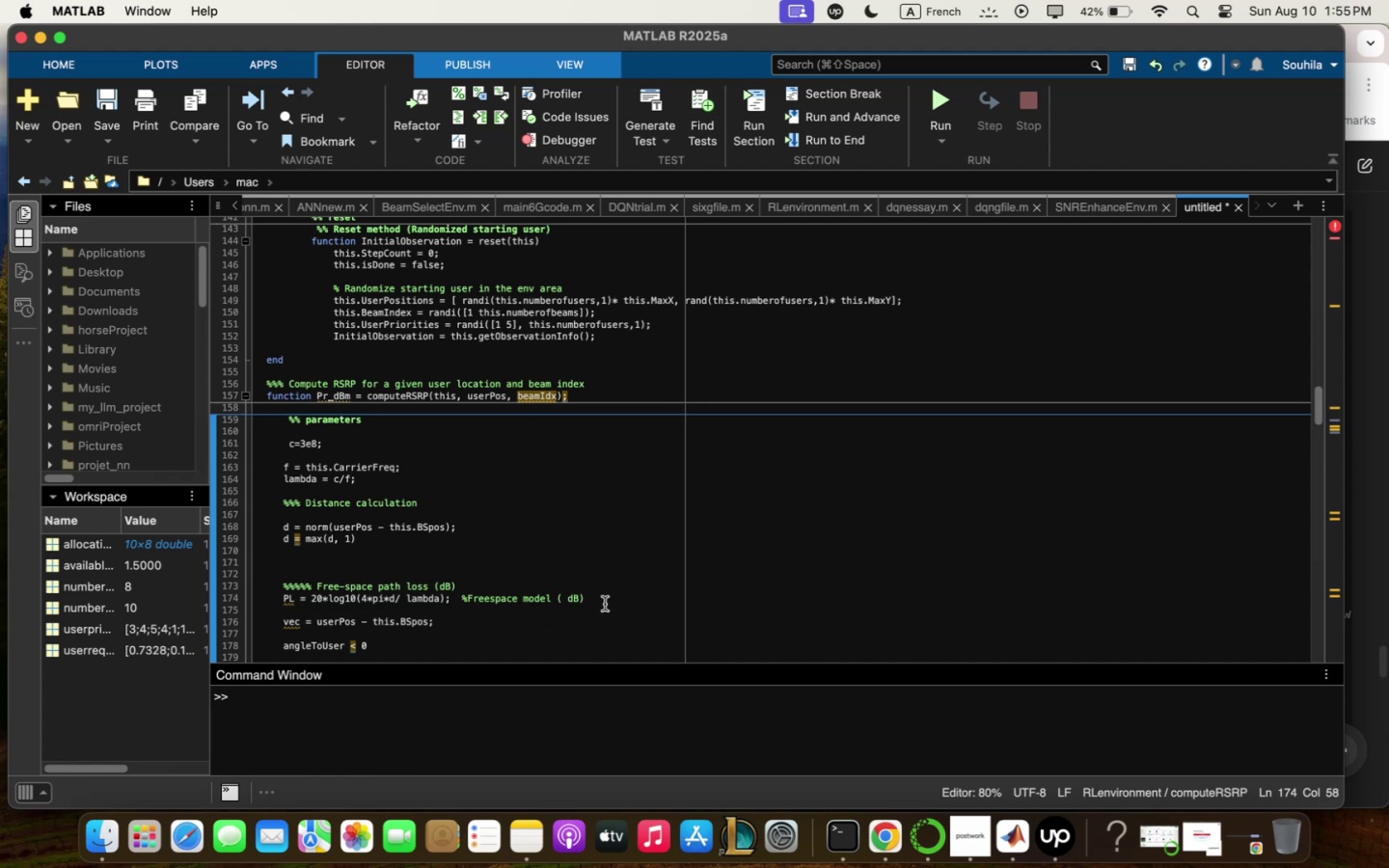 
key(Enter)
 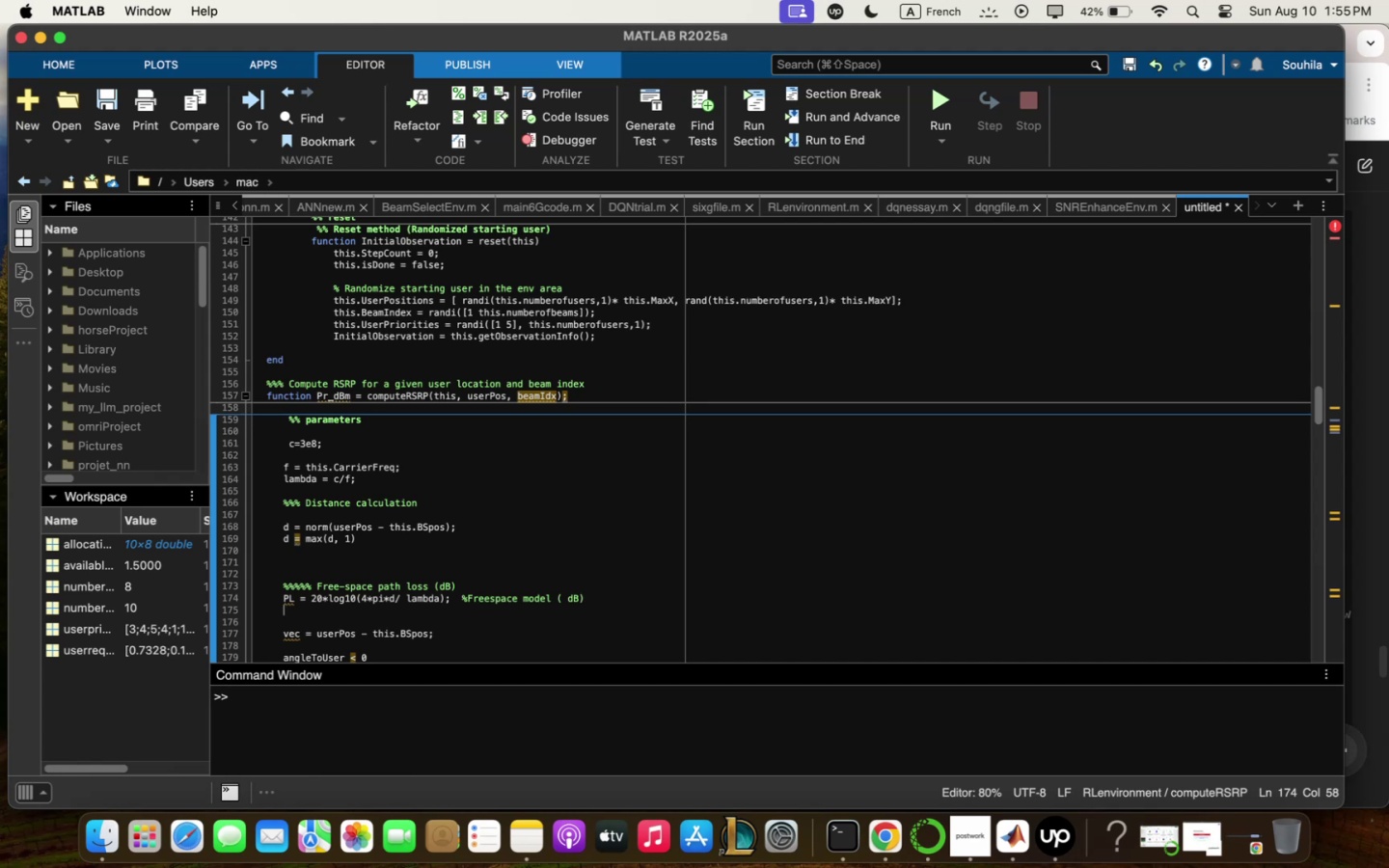 
wait(13.87)
 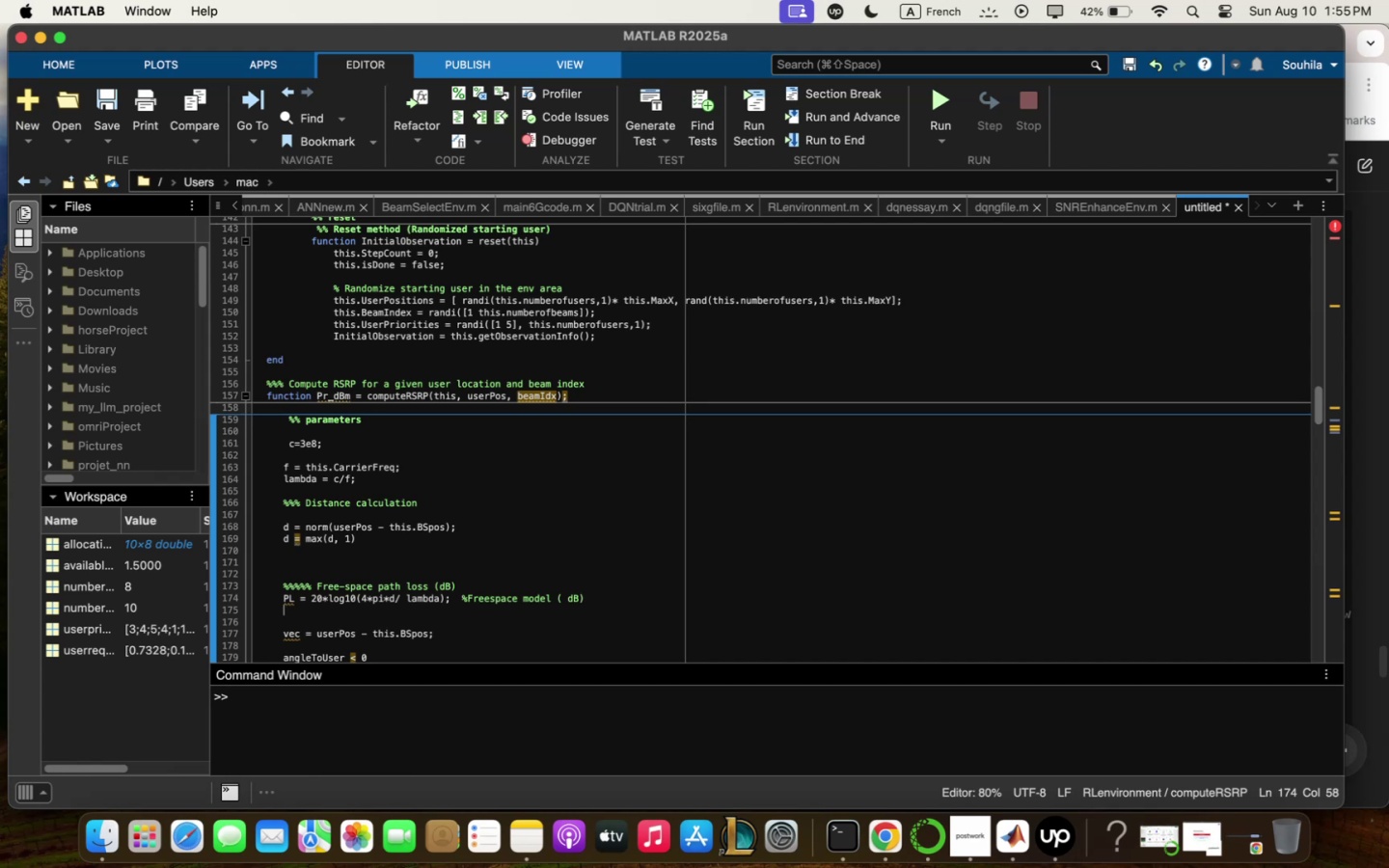 
key(Enter)
 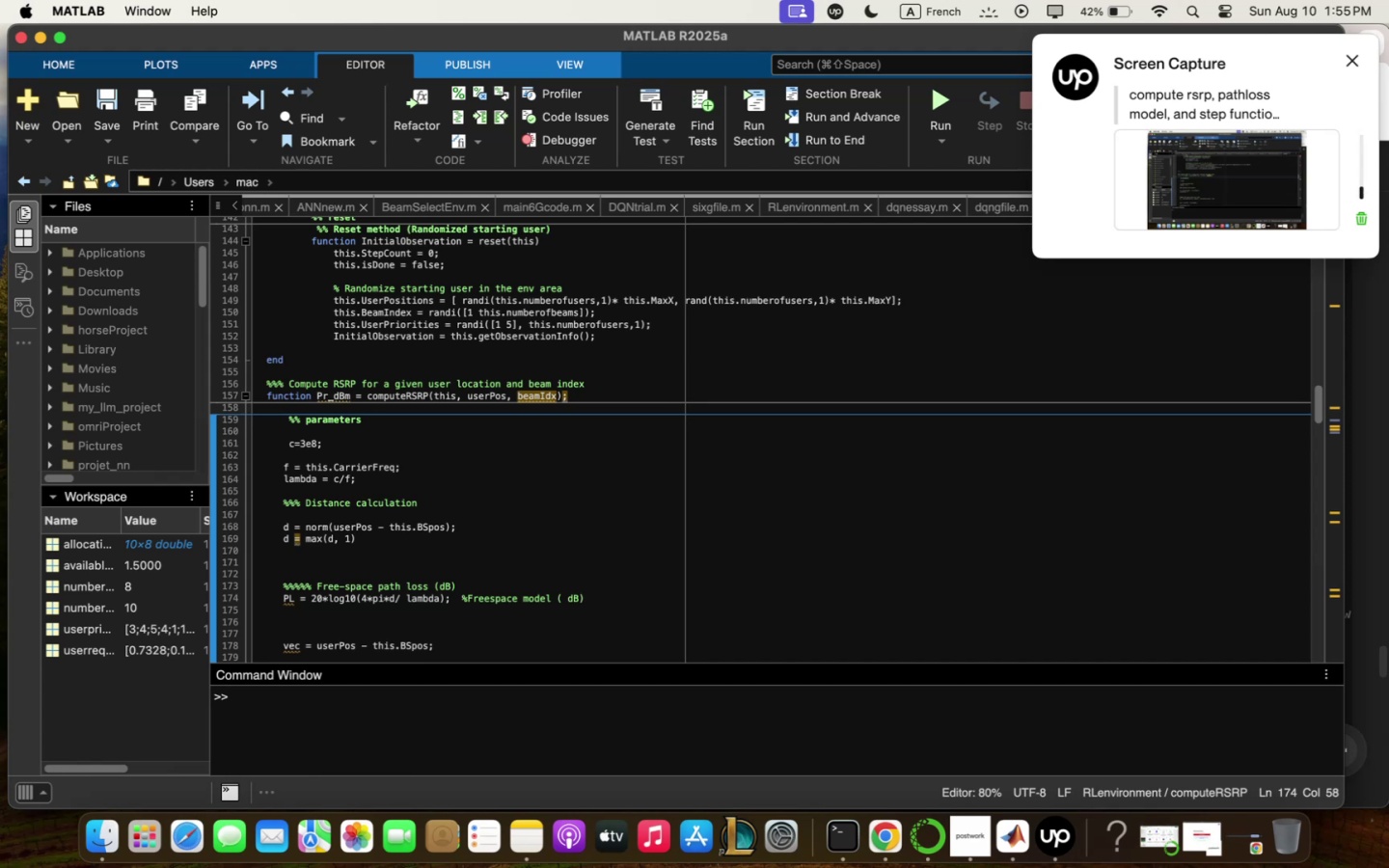 
key(Backspace)
 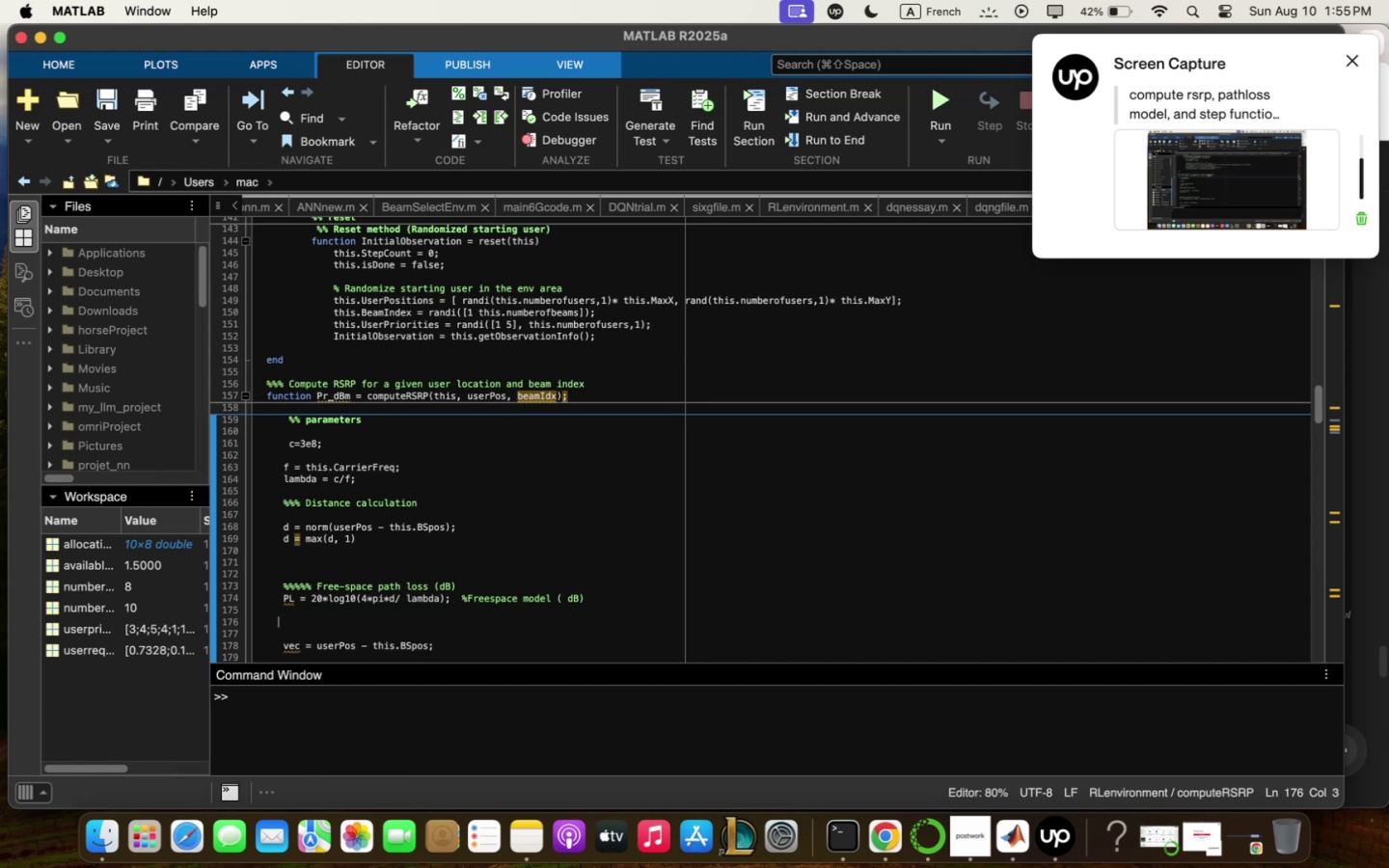 
type(""" qnglr pointed fro; BS to)
key(Backspace)
key(Backspace)
type(===`)
key(Backspace)
type(~ user 5 drg-)
key(Backspace)
key(Backspace)
key(Backspace)
key(Backspace)
type(e)
key(Backspace)
type(deg-)
 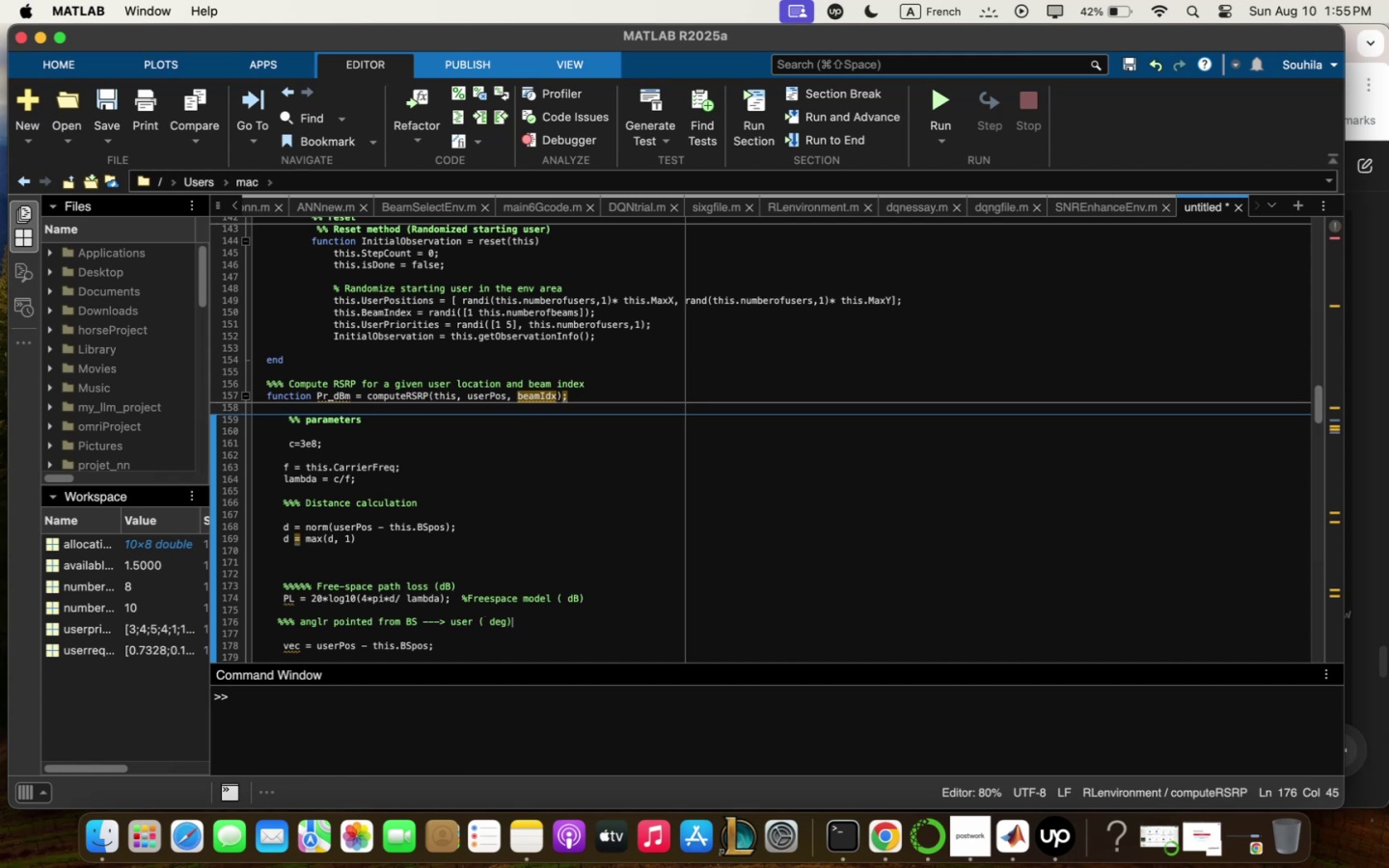 
wait(7.47)
 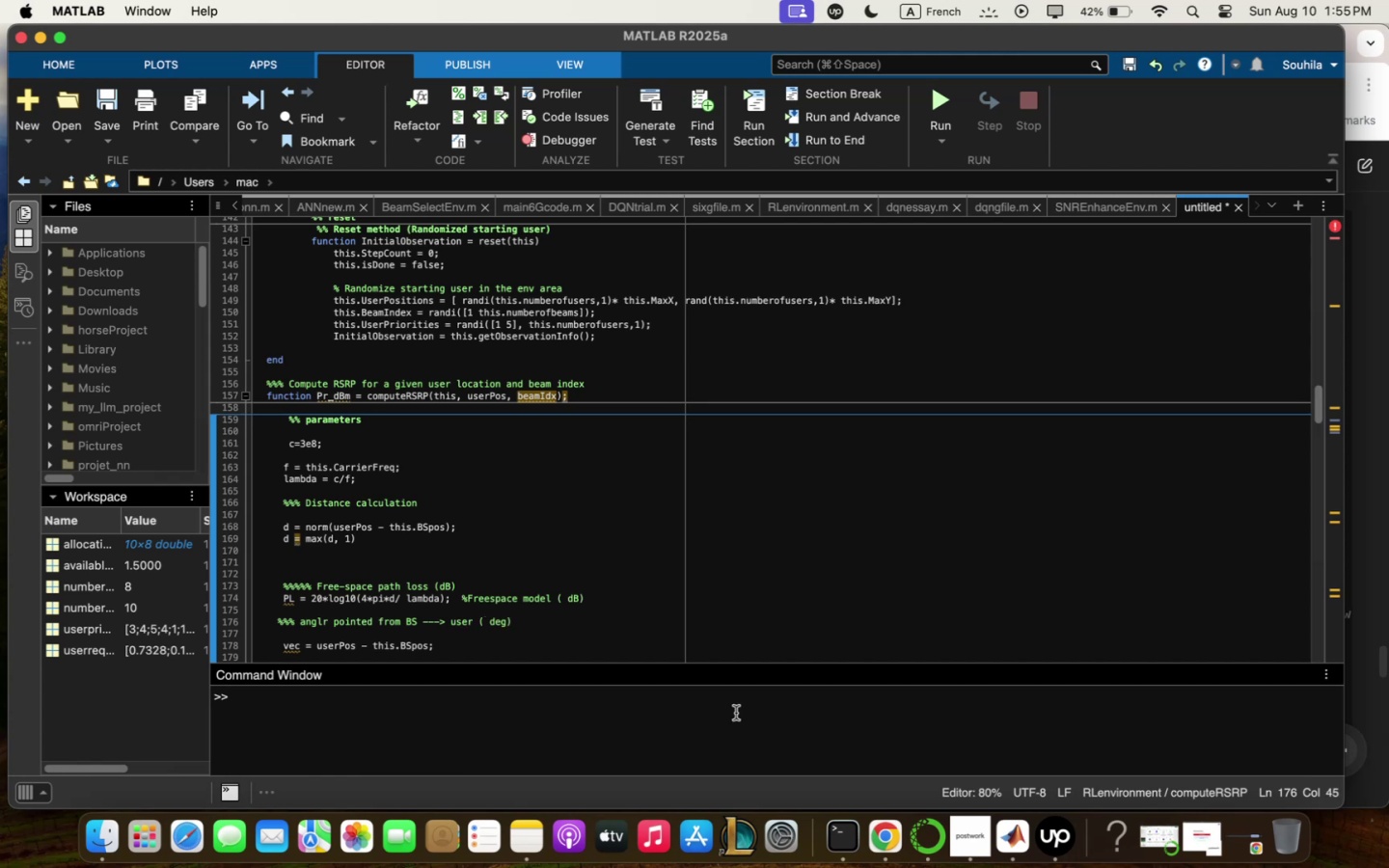 
left_click([330, 615])
 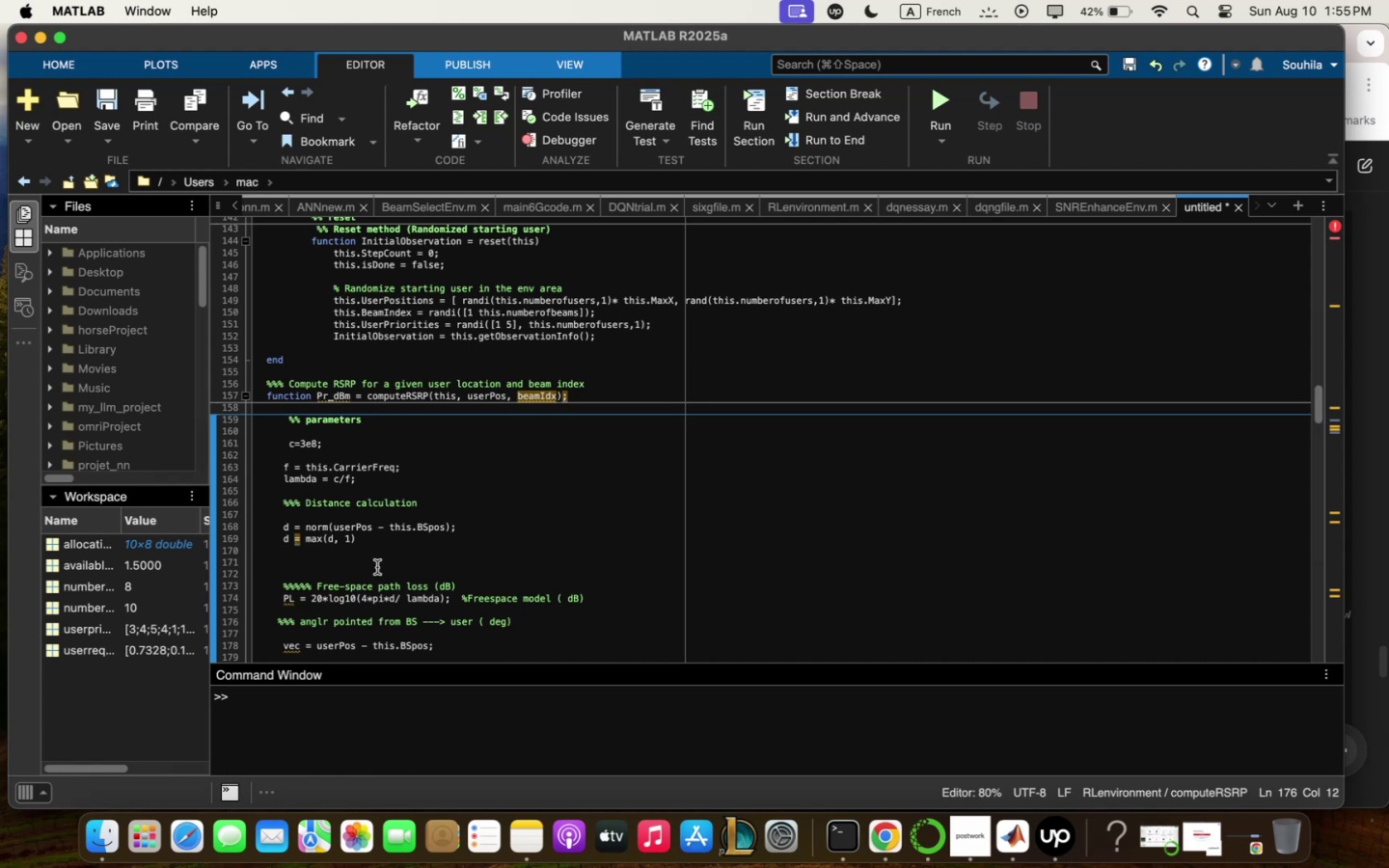 
key(Backspace)
 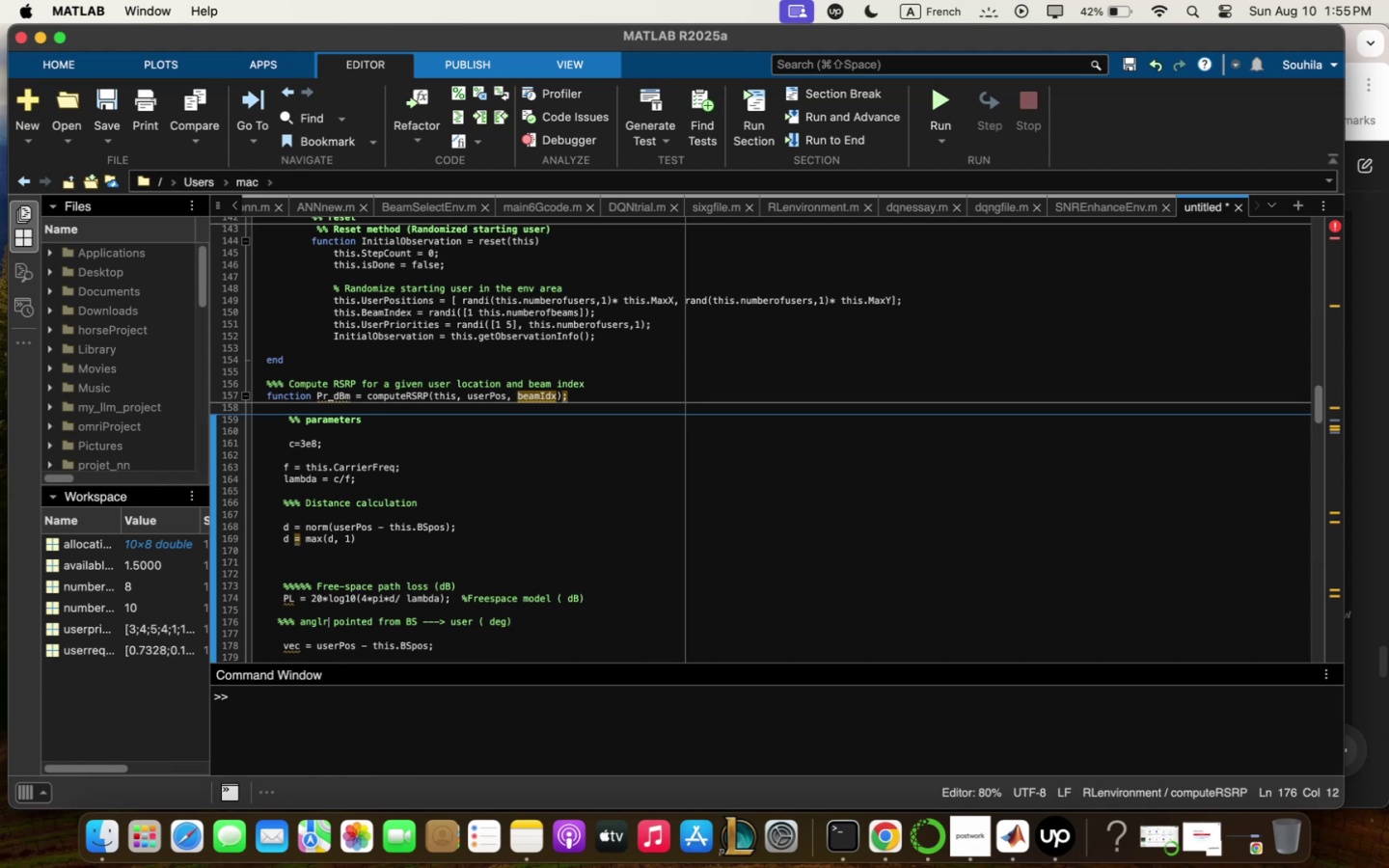 
key(E)
 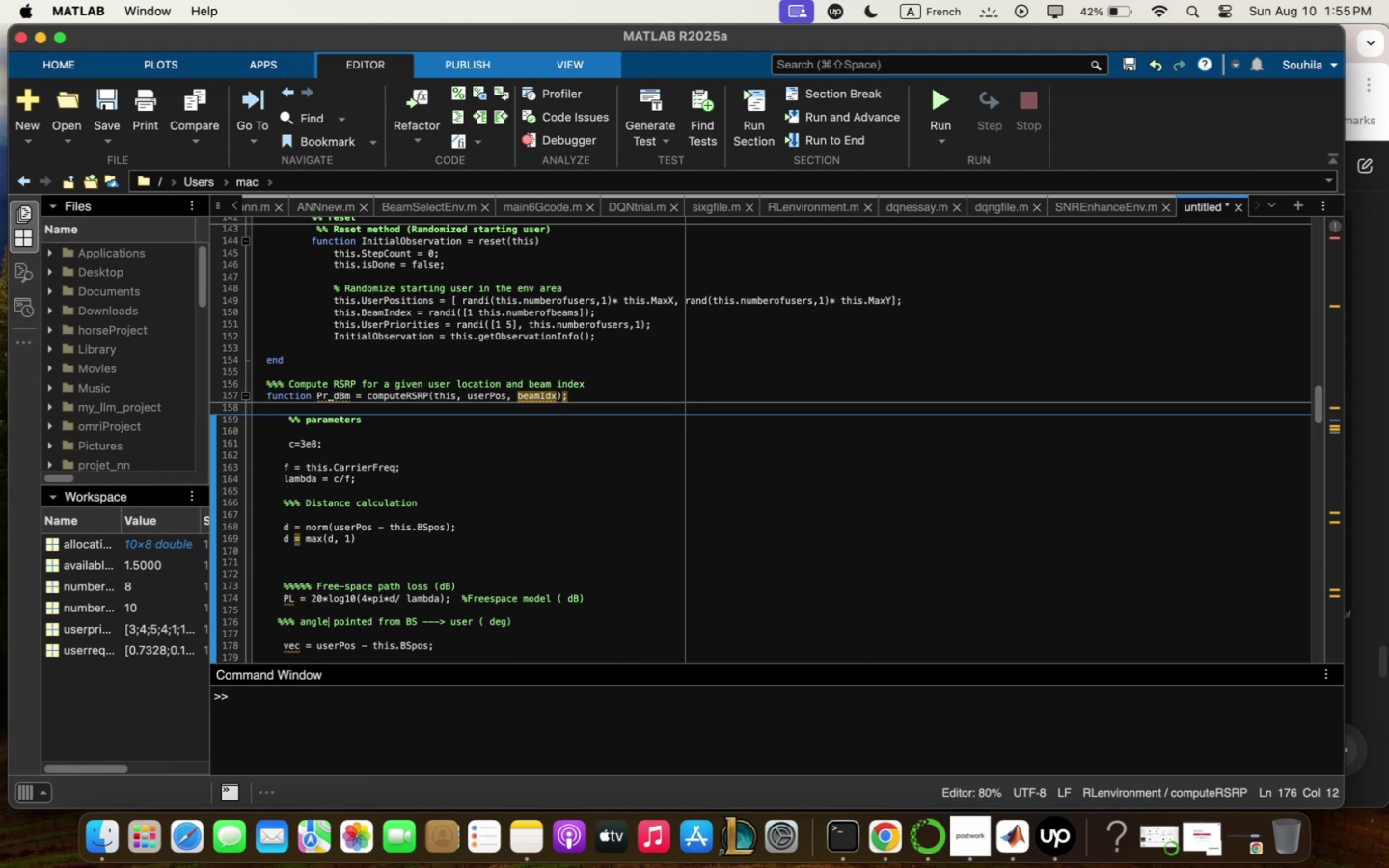 
hold_key(key=ArrowRight, duration=1.5)
 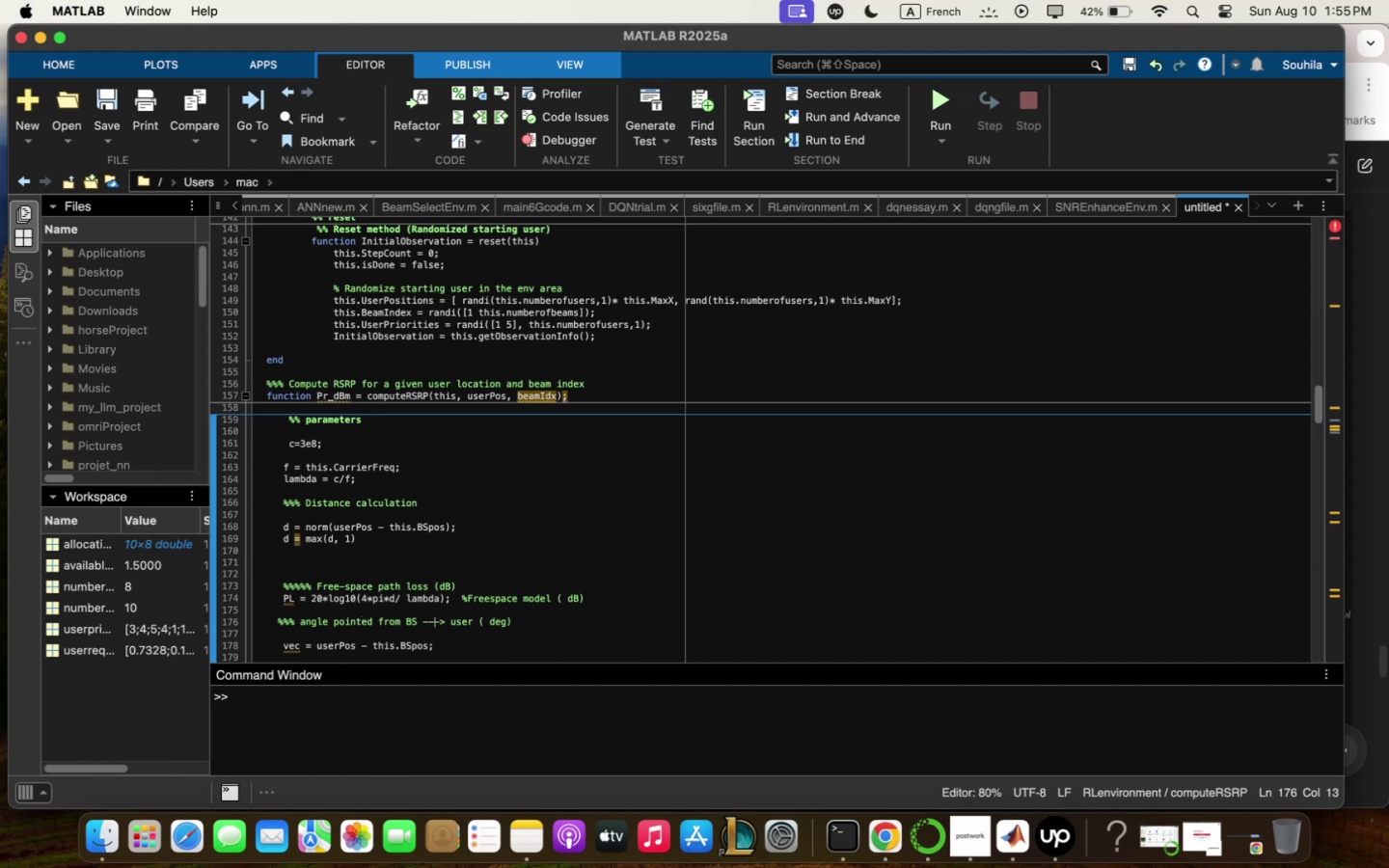 
hold_key(key=ArrowRight, duration=1.21)
 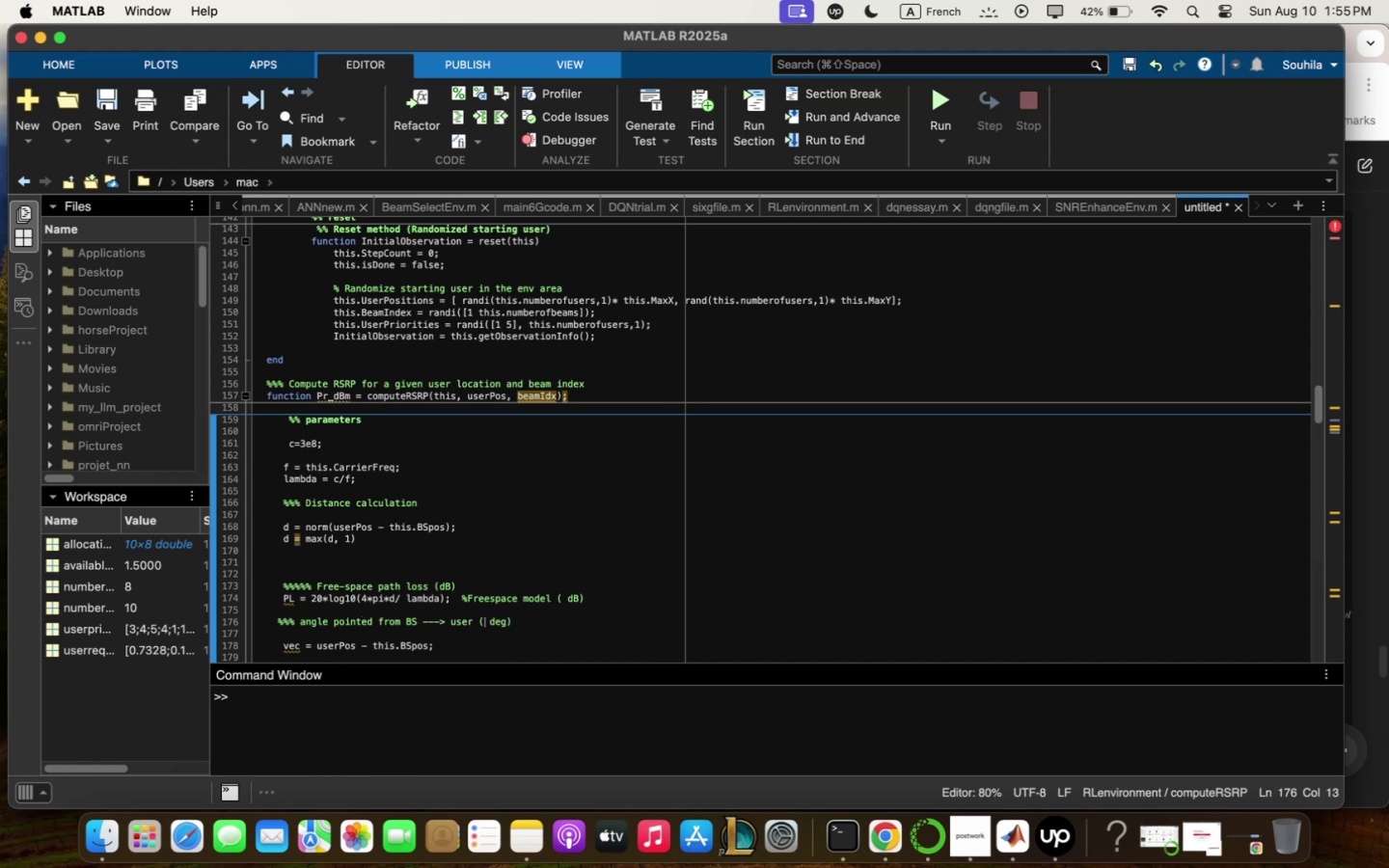 
key(ArrowRight)
 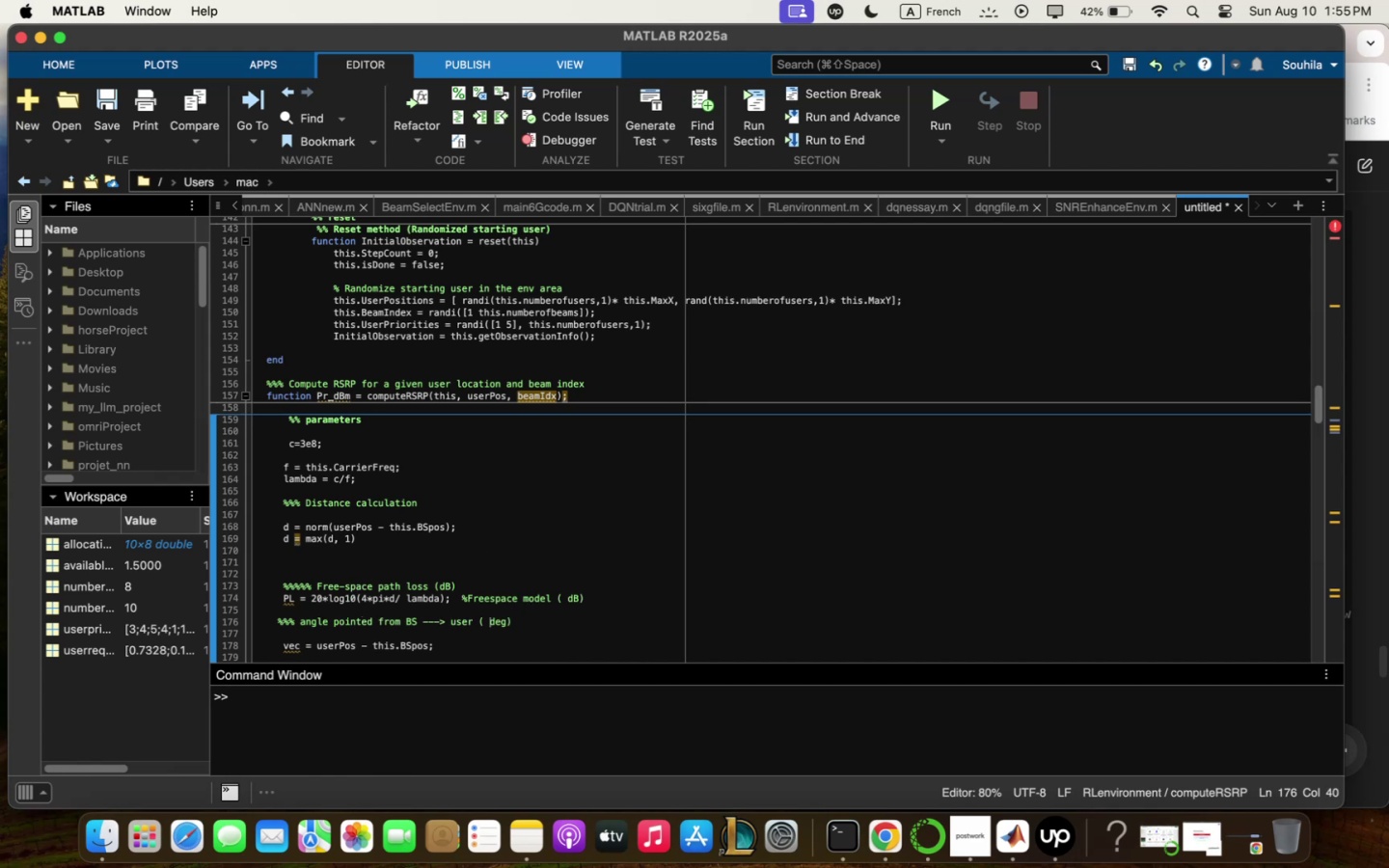 
key(ArrowRight)
 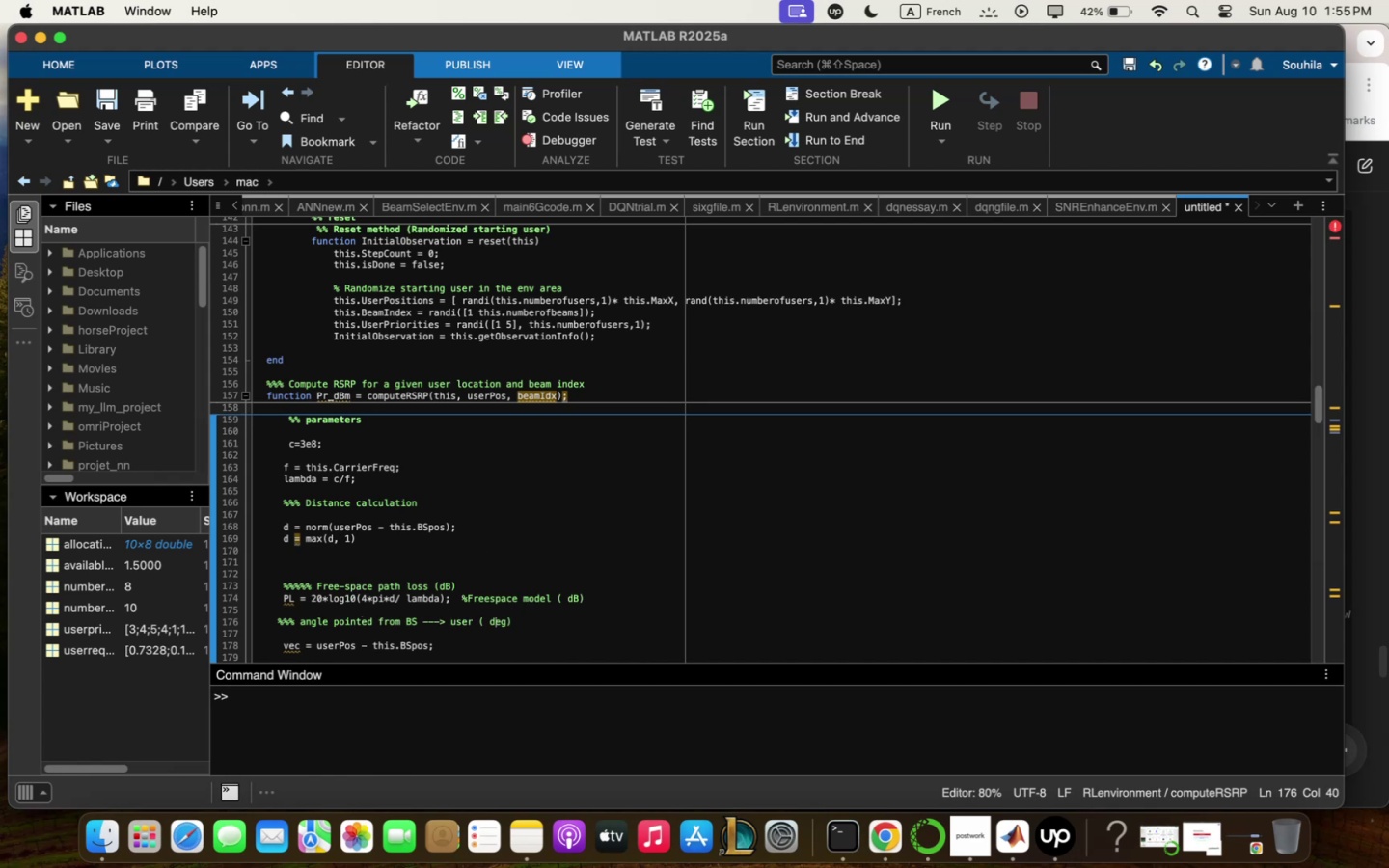 
key(ArrowRight)
 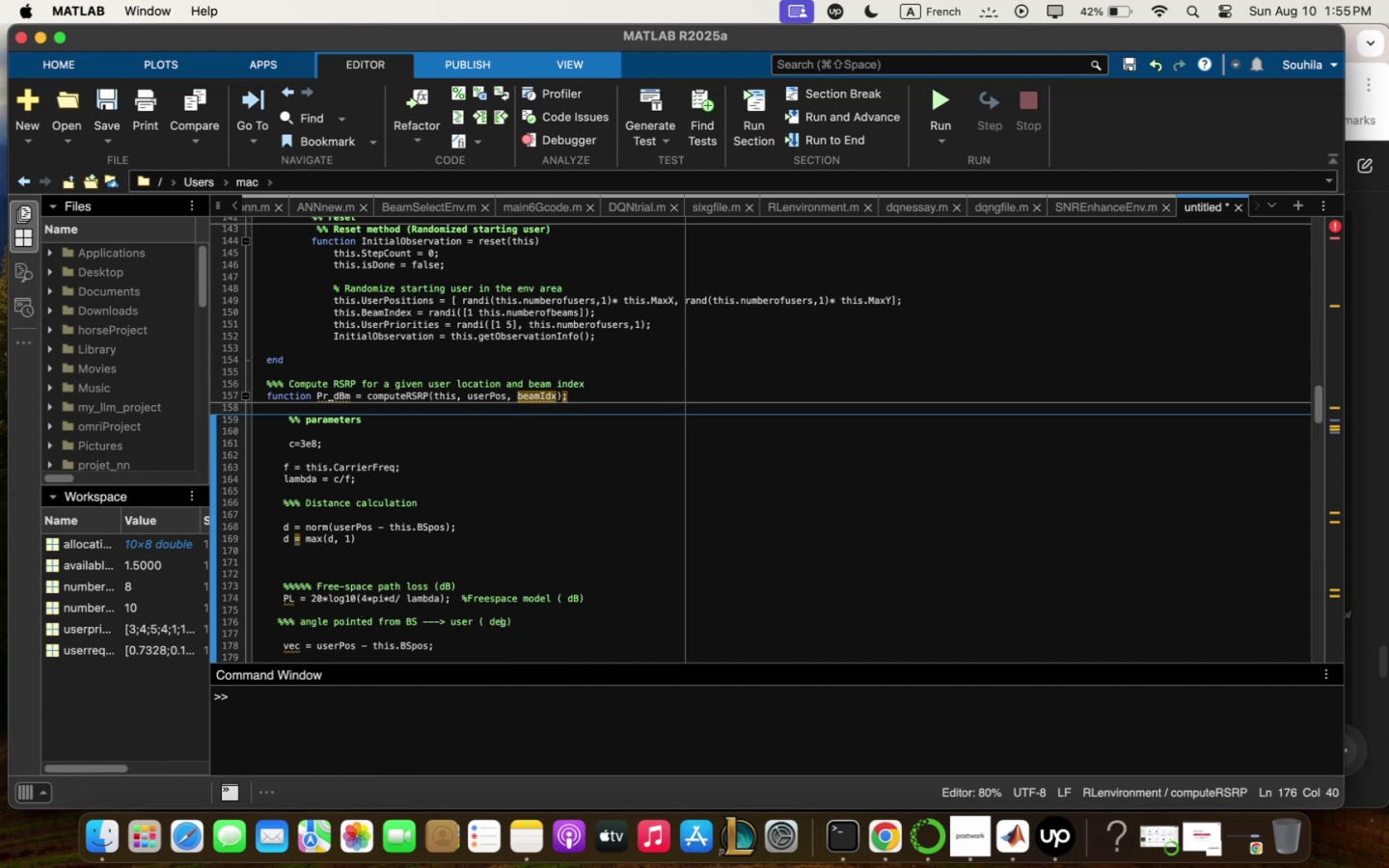 
key(ArrowRight)
 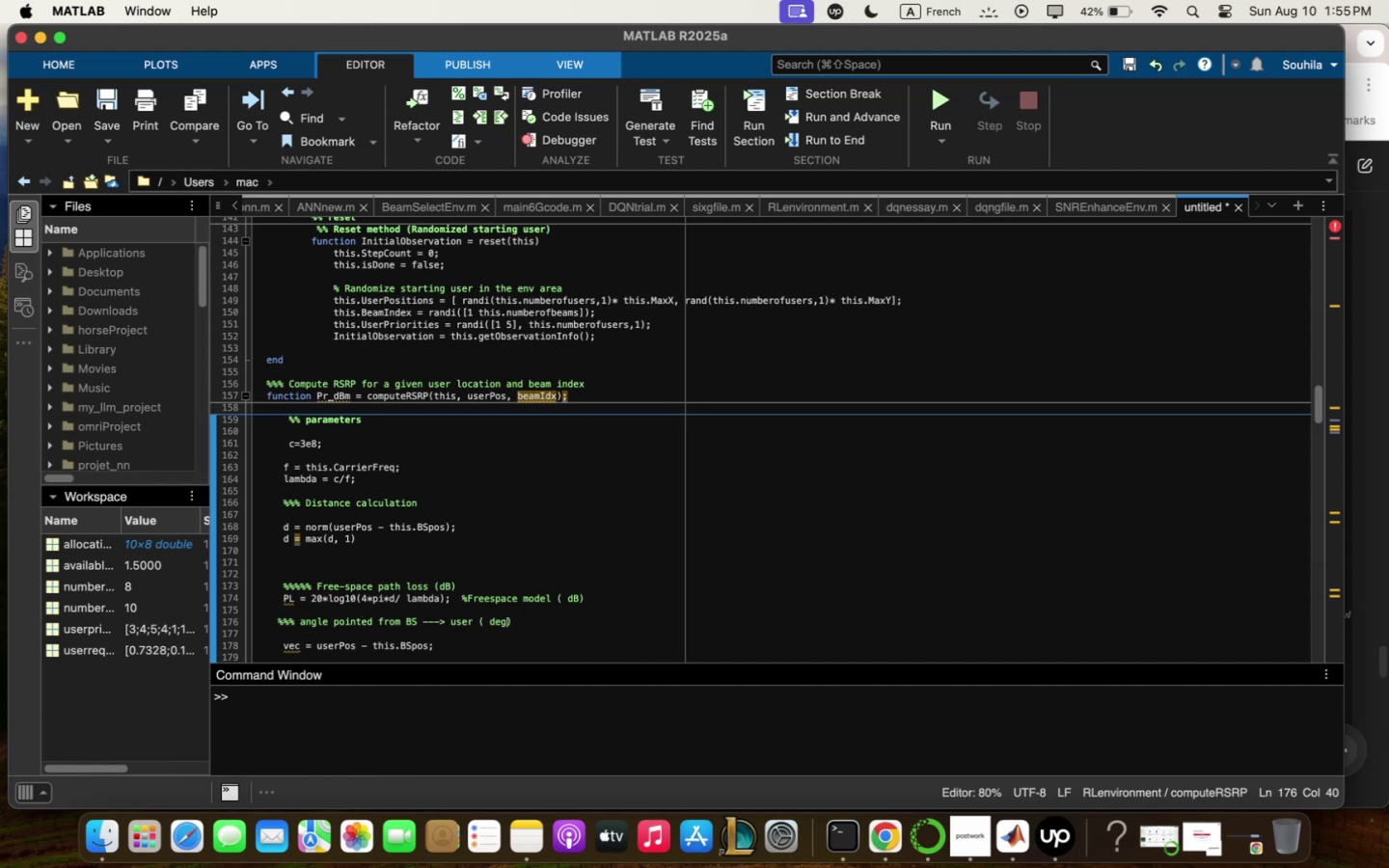 
key(ArrowRight)
 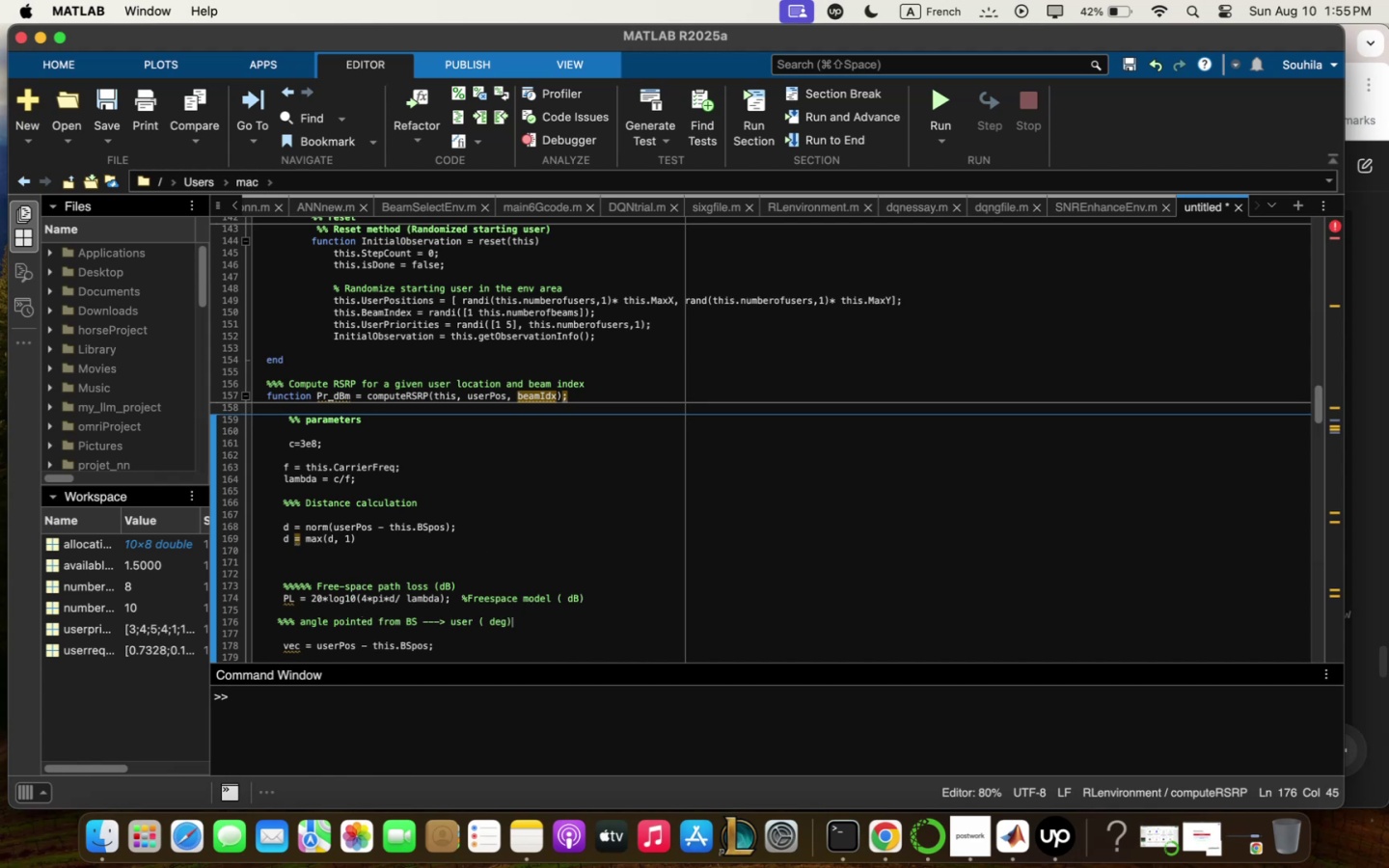 
type( 3 Beq; pointing3)
 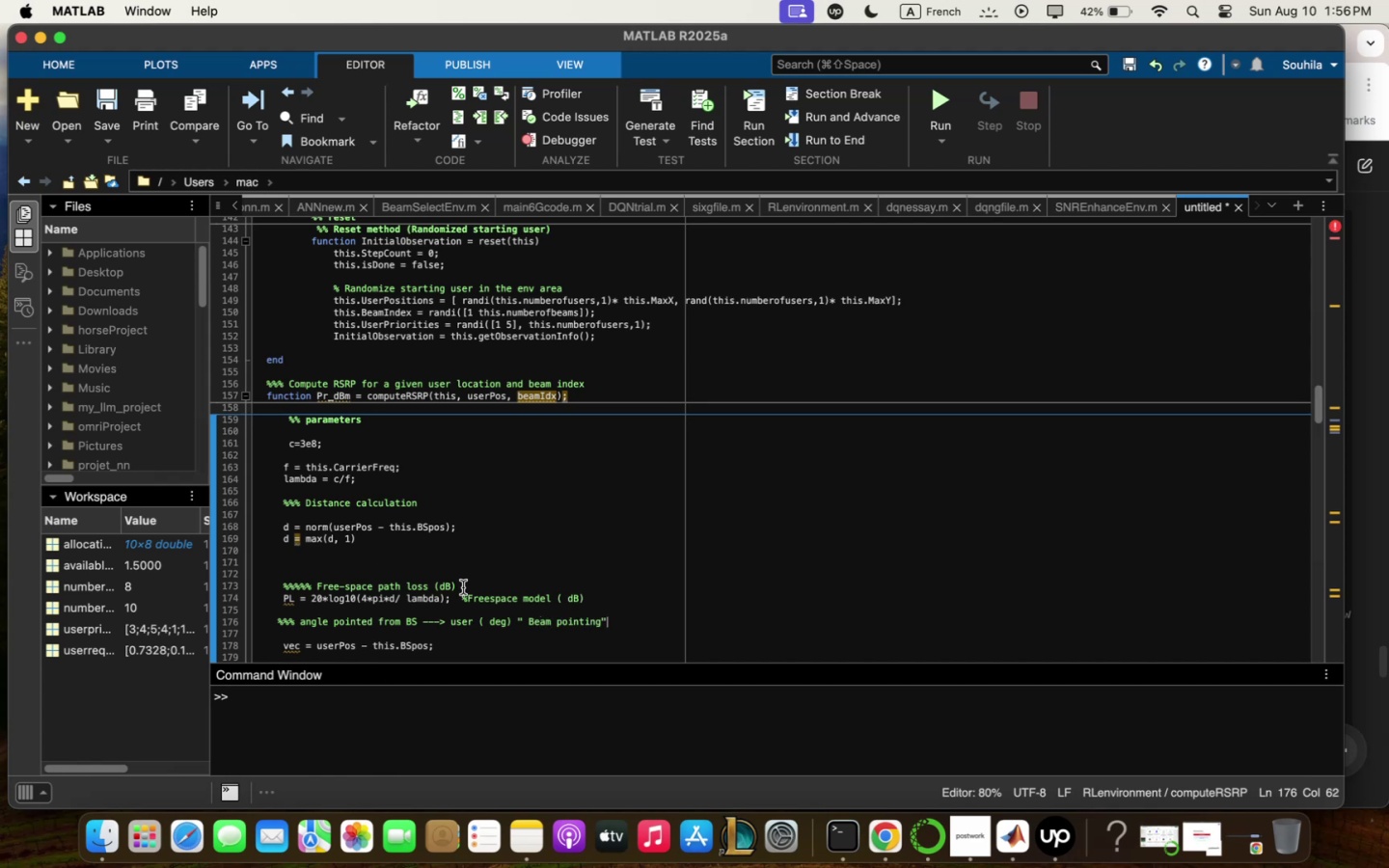 
wait(7.2)
 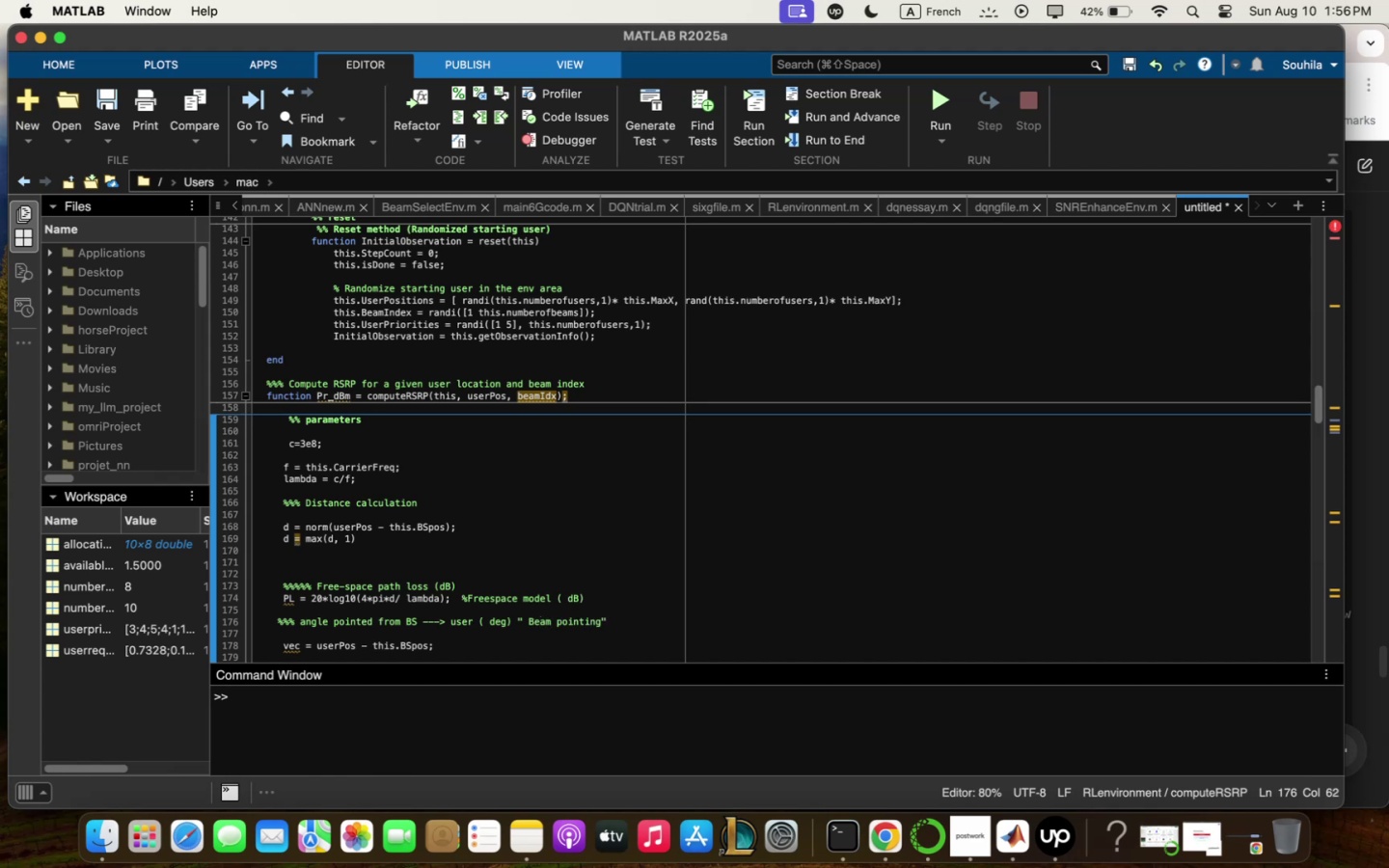 
scroll: coordinate [461, 589], scroll_direction: down, amount: 7.0
 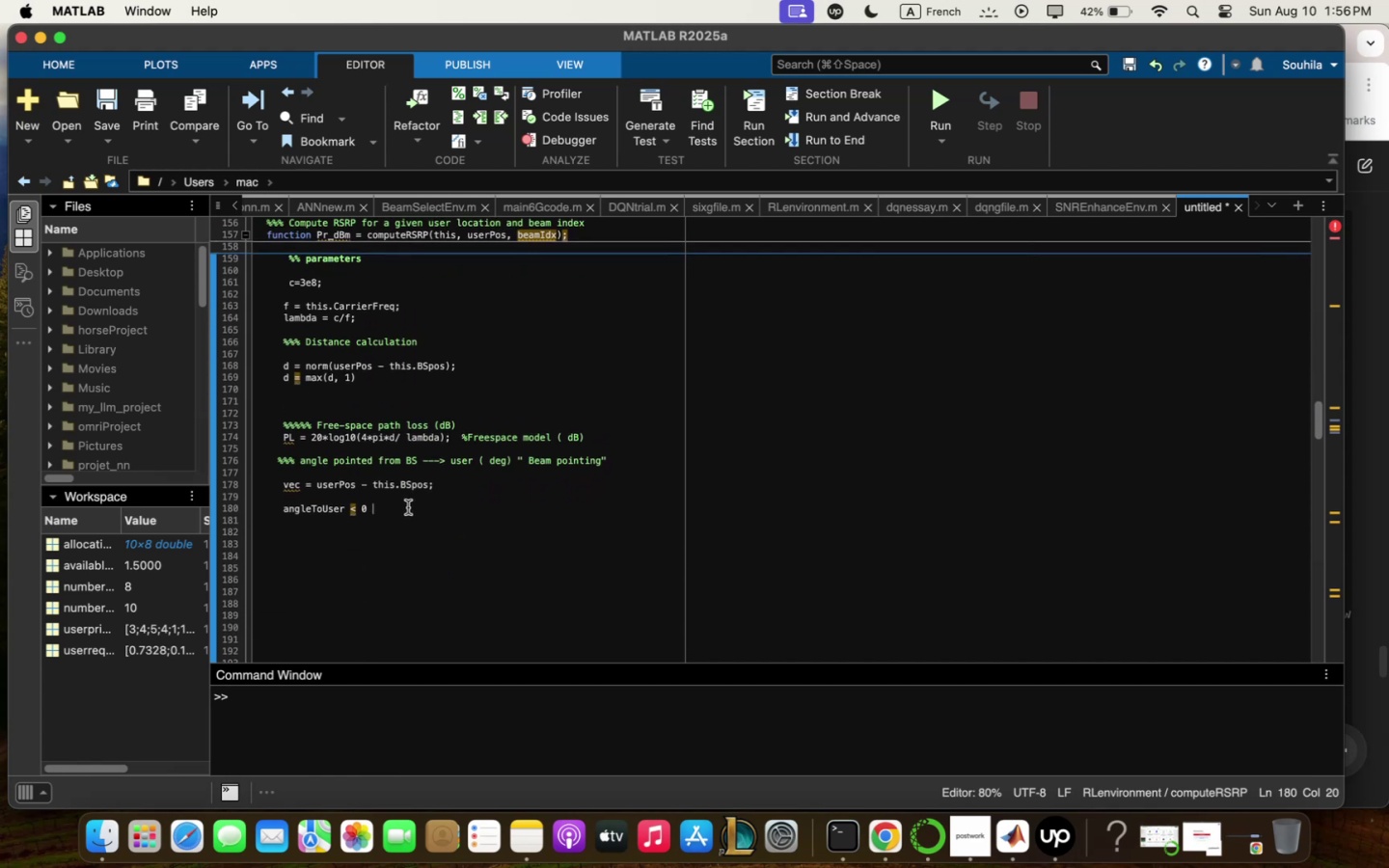 
left_click([449, 482])
 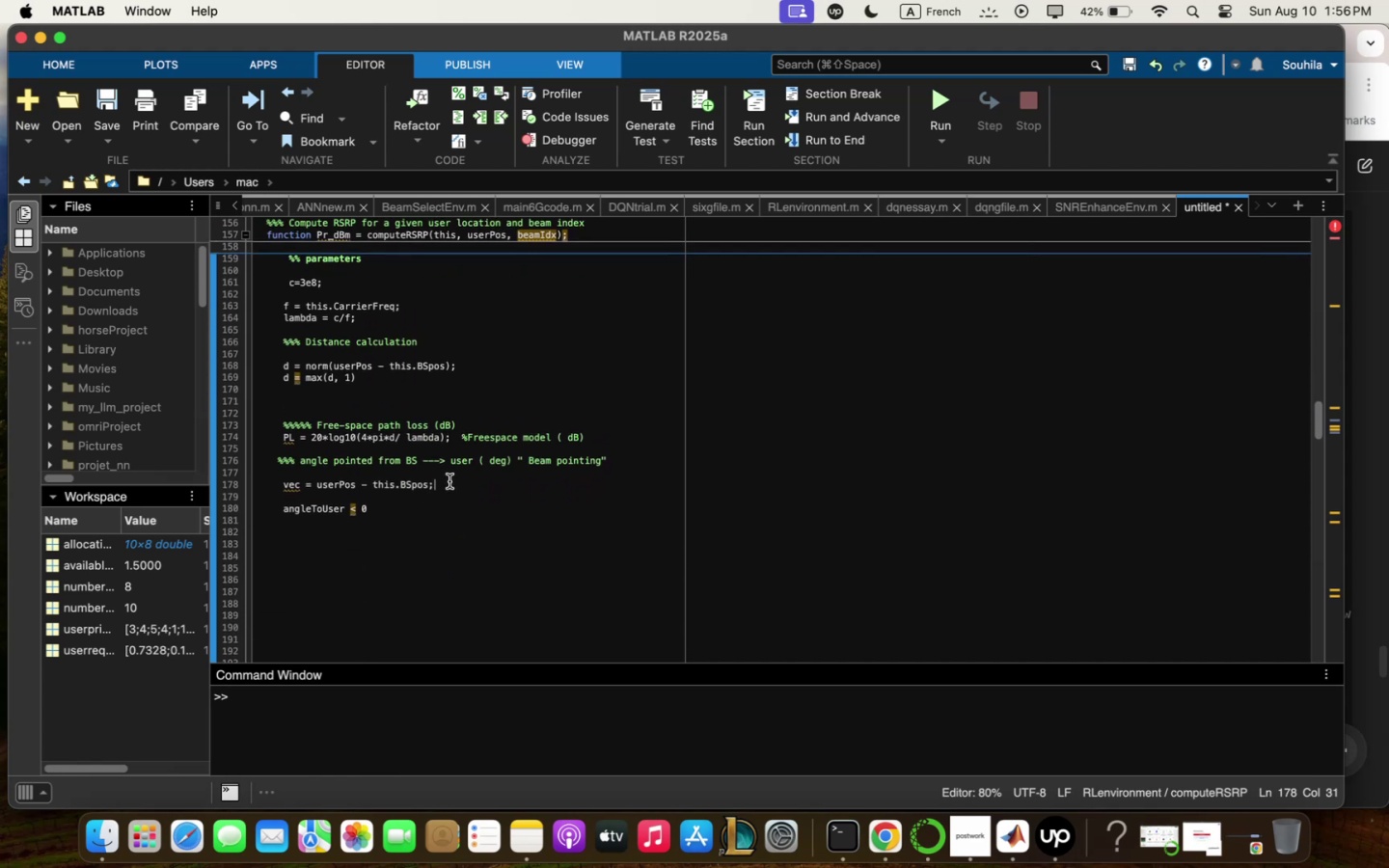 
key(Enter)
 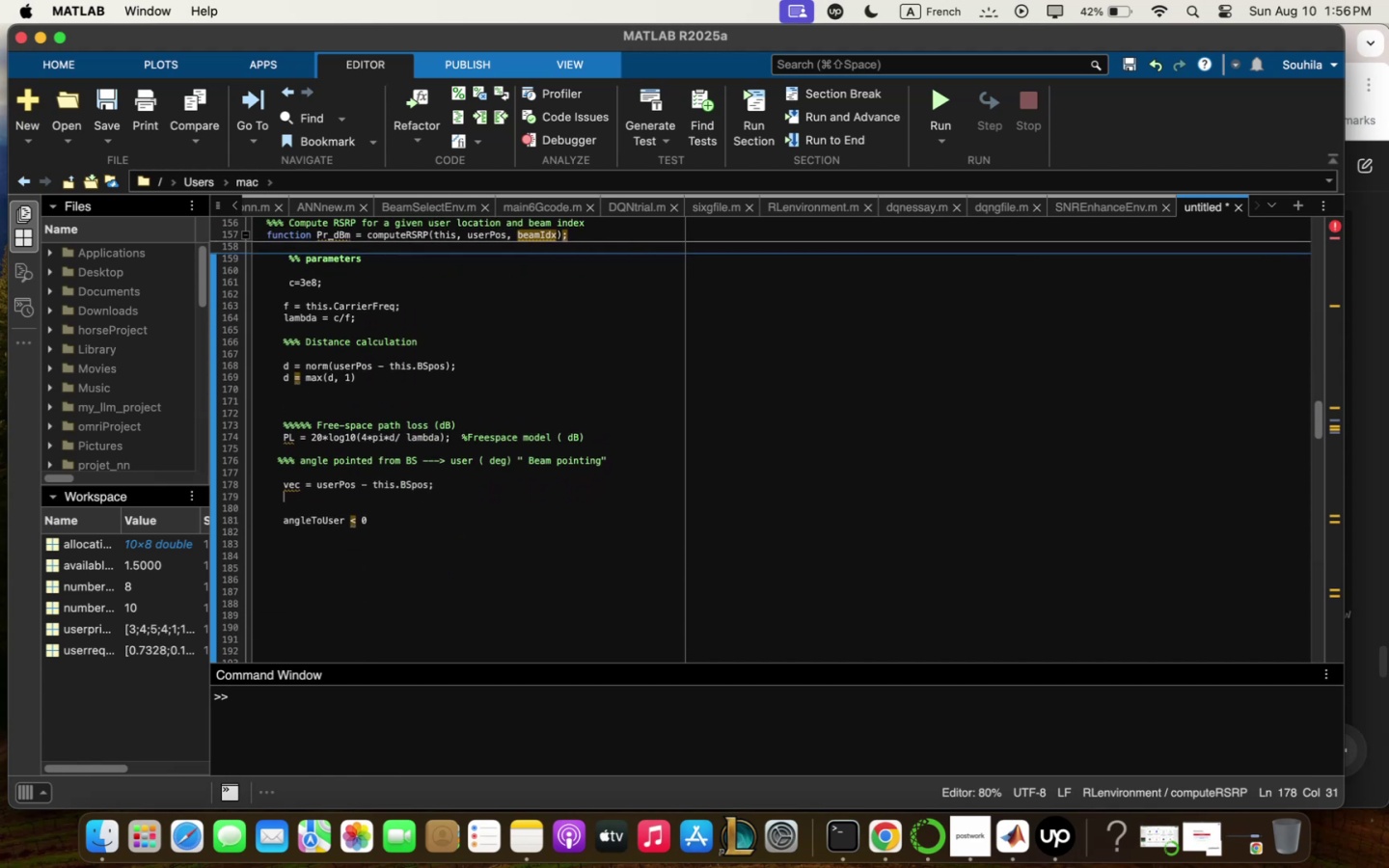 
type(qngleToUser / qtqn@)
 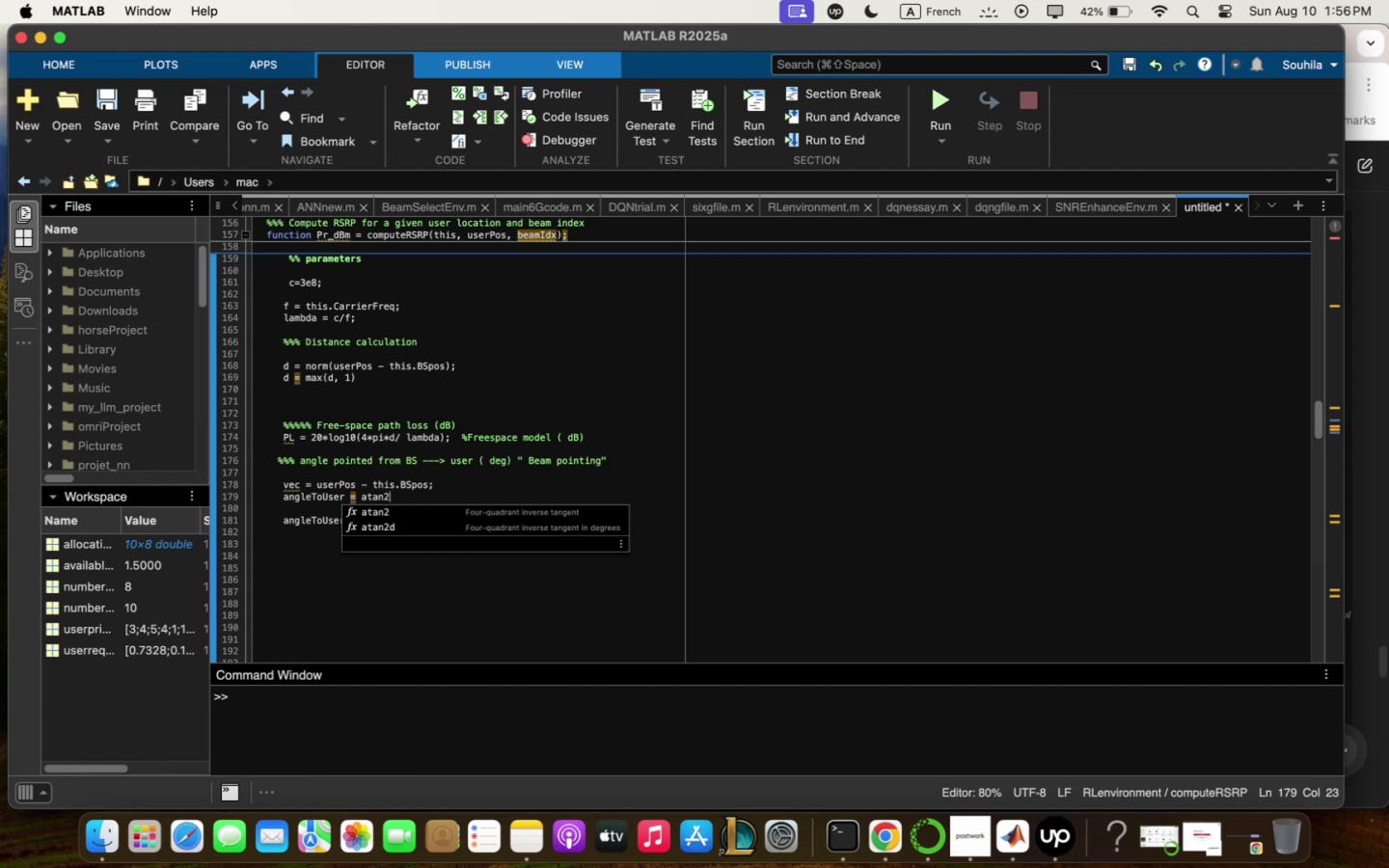 
key(ArrowDown)
 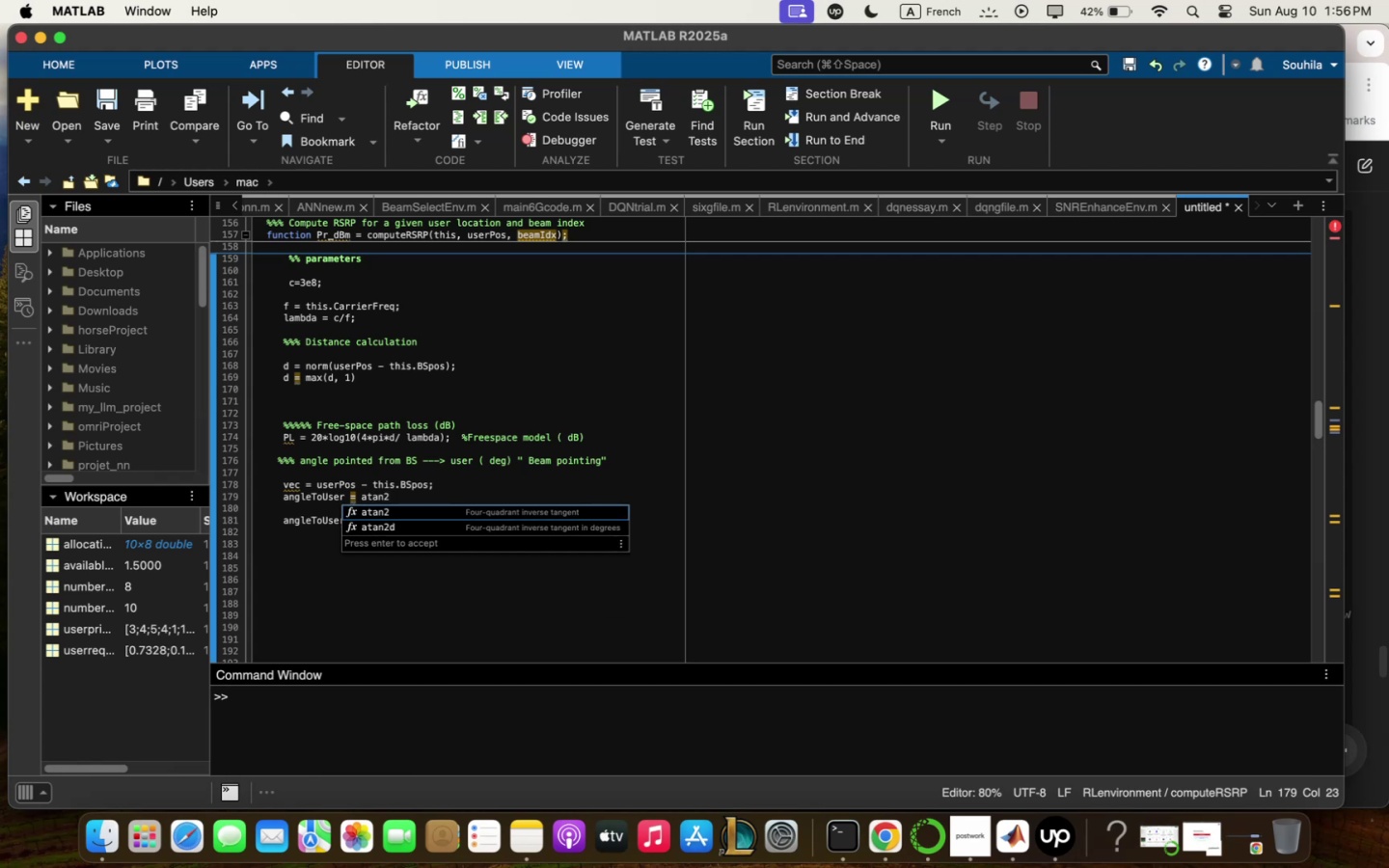 
key(ArrowDown)
 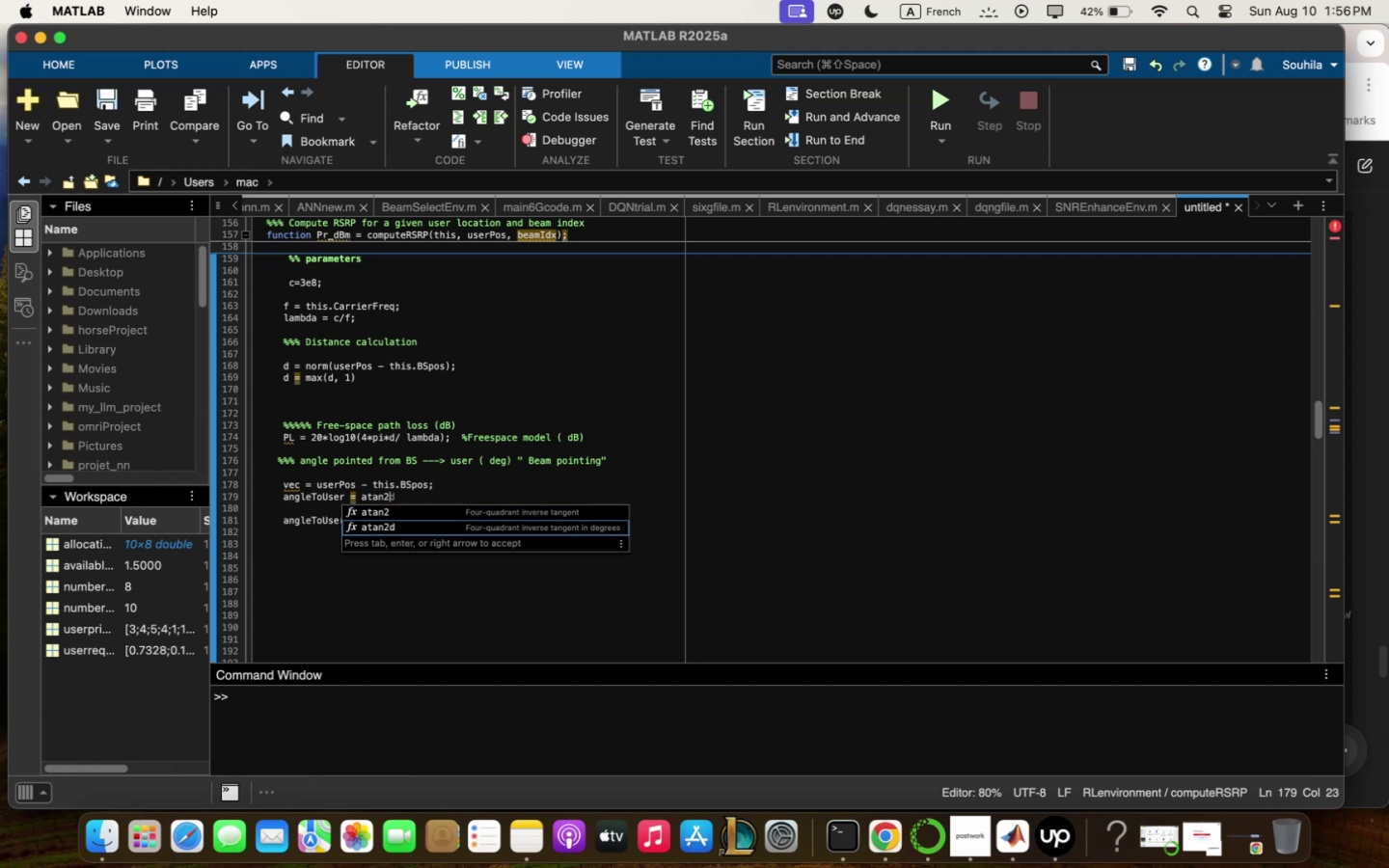 
key(Enter)
 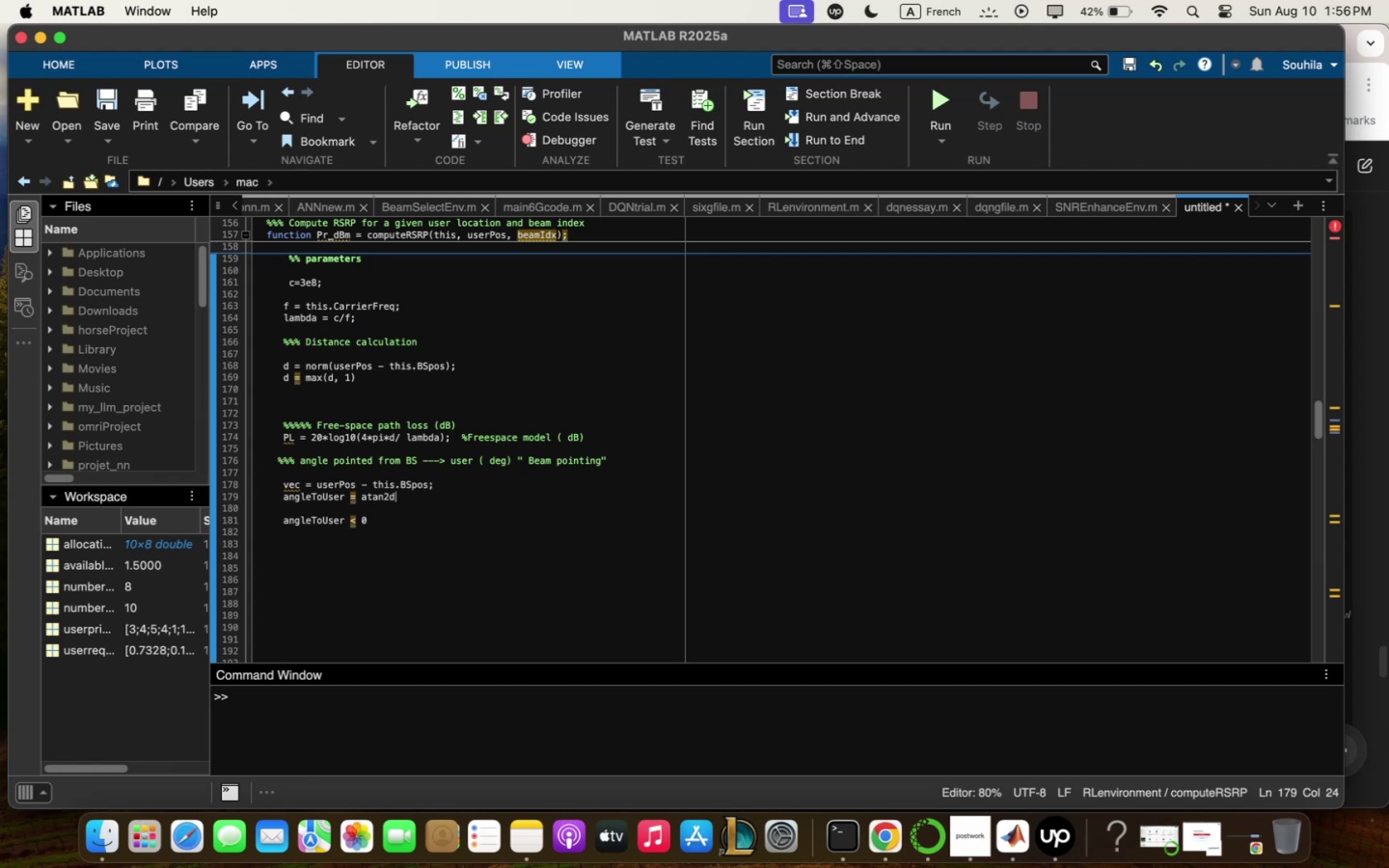 
type(5vec)
 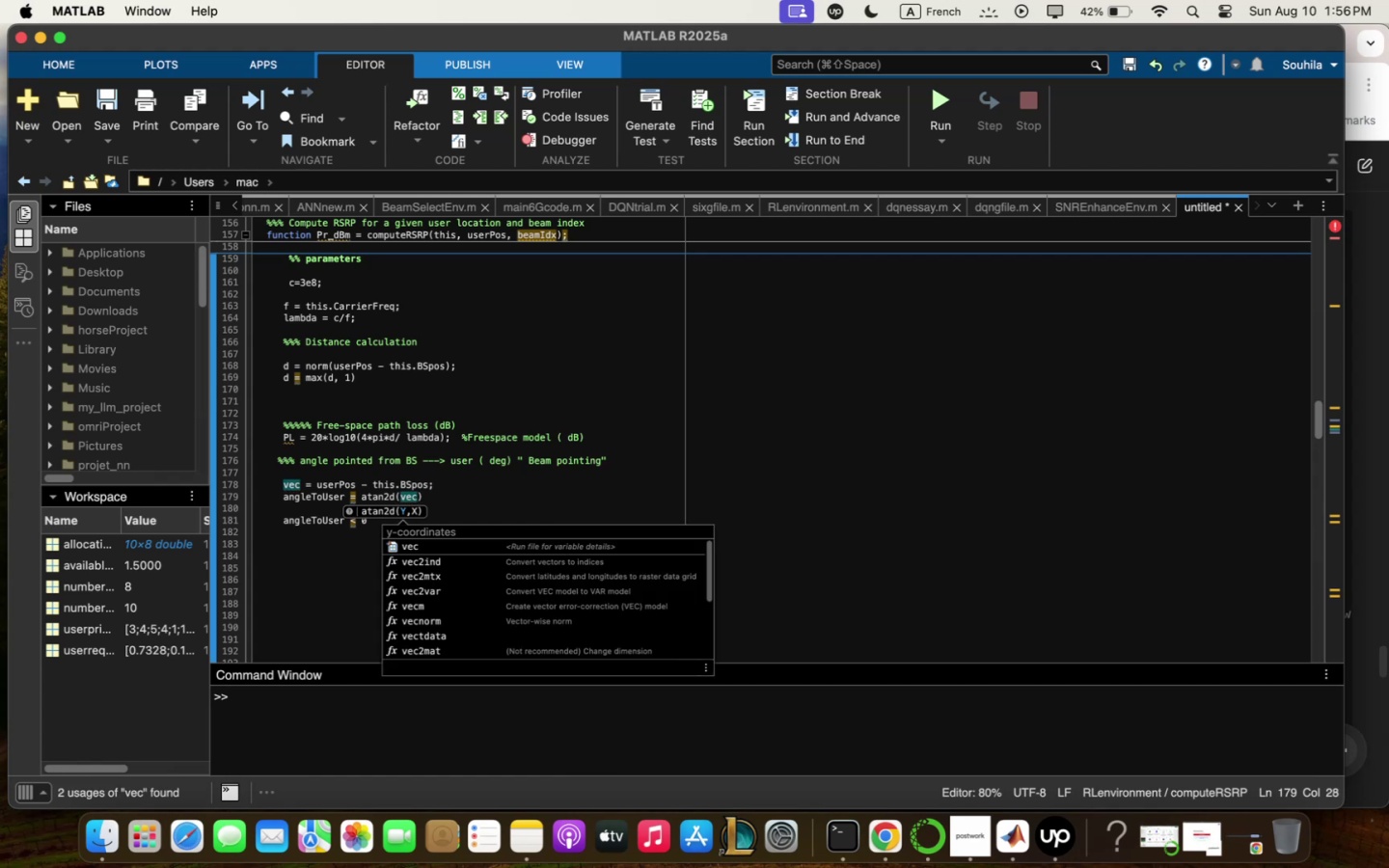 
type(5@-)
 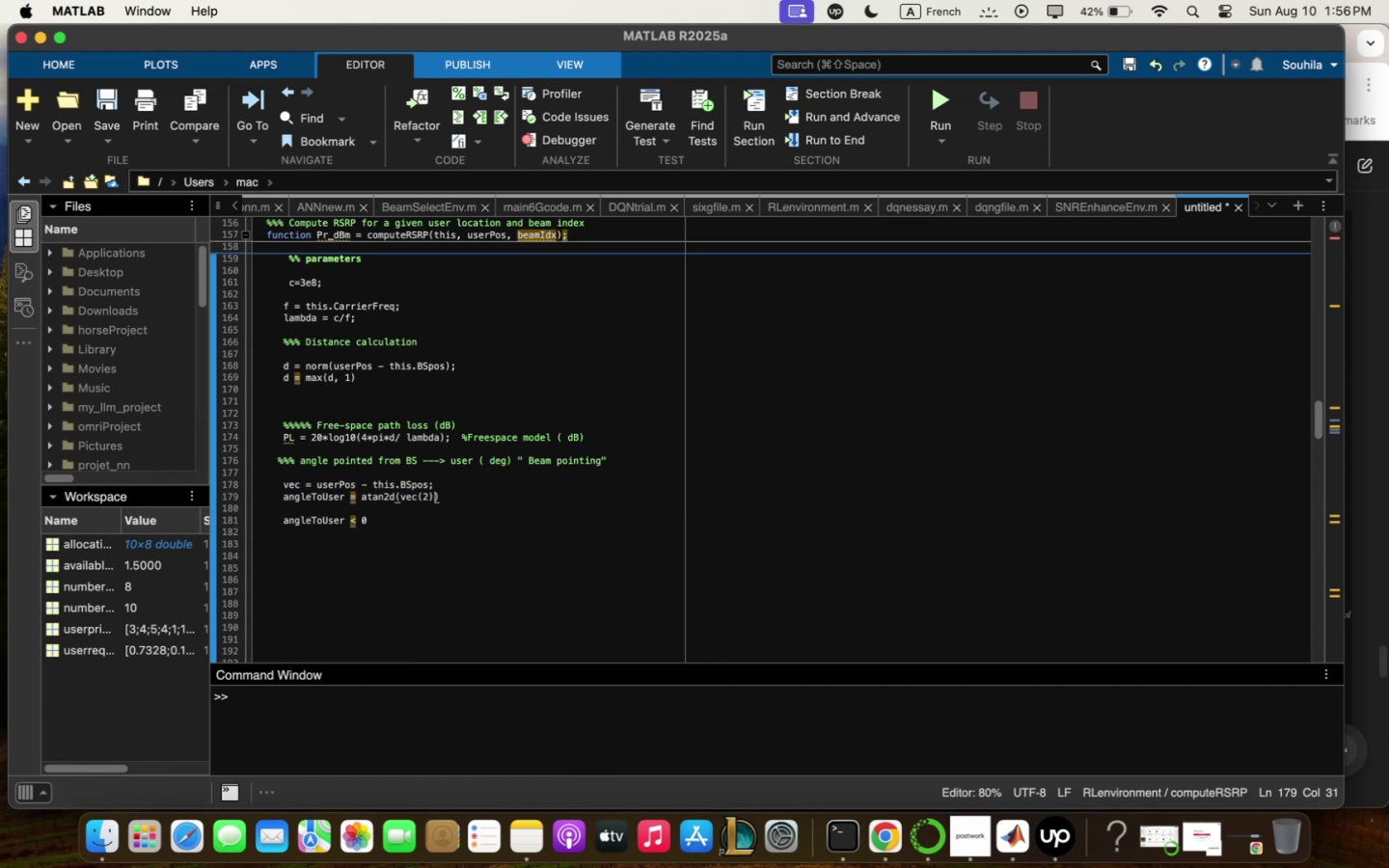 
type(mvec5!-)
 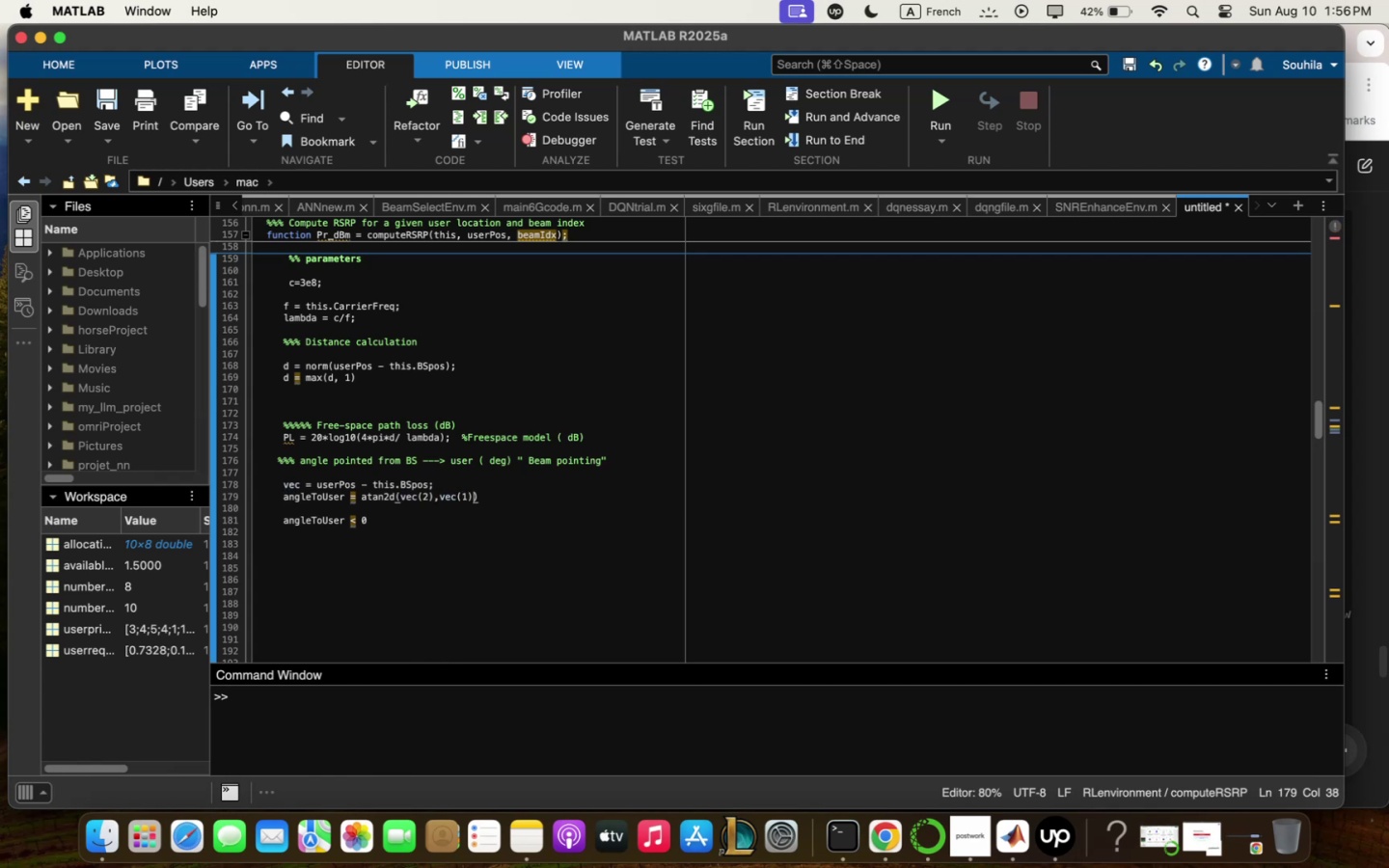 
wait(5.16)
 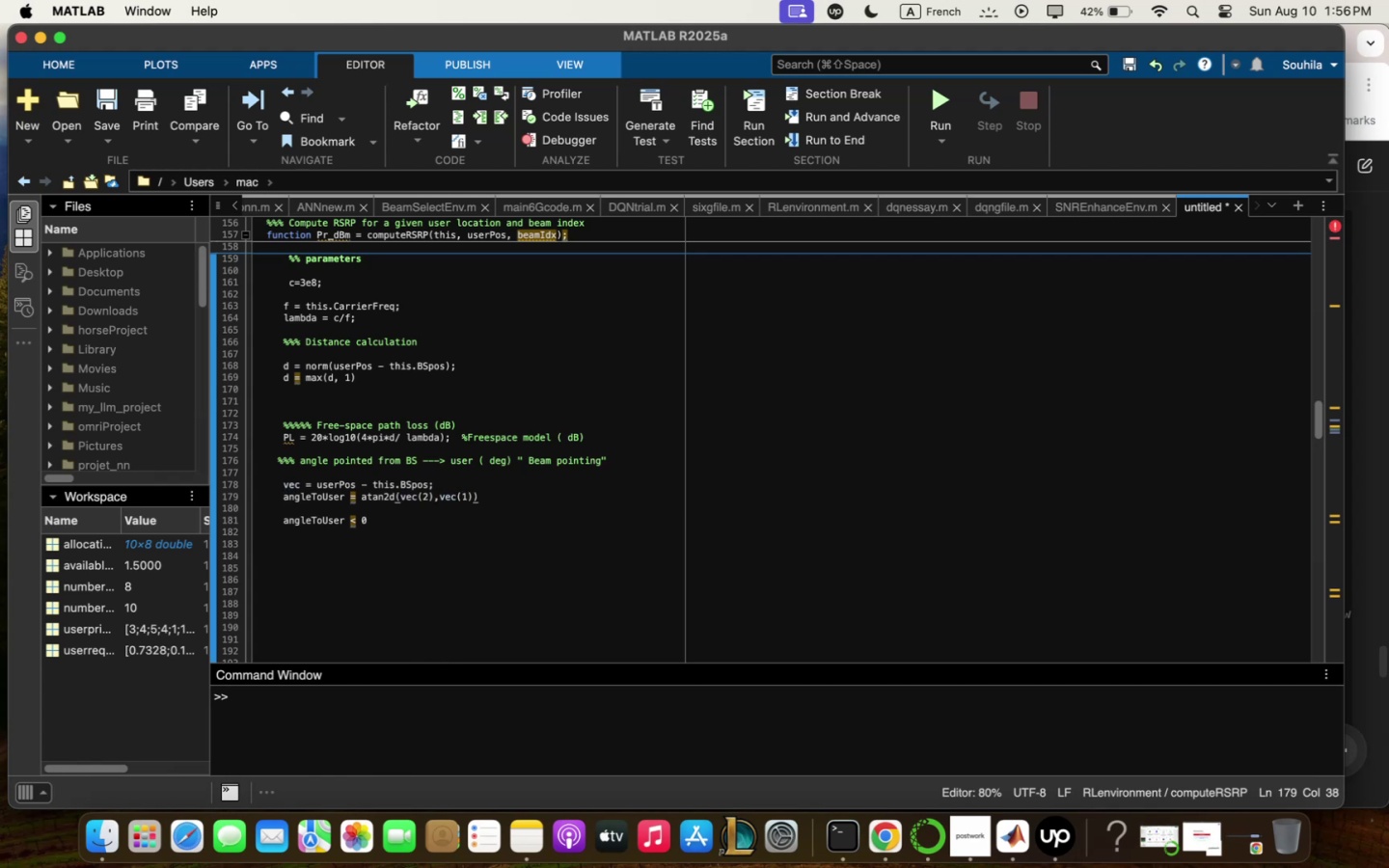 
key(ArrowRight)
 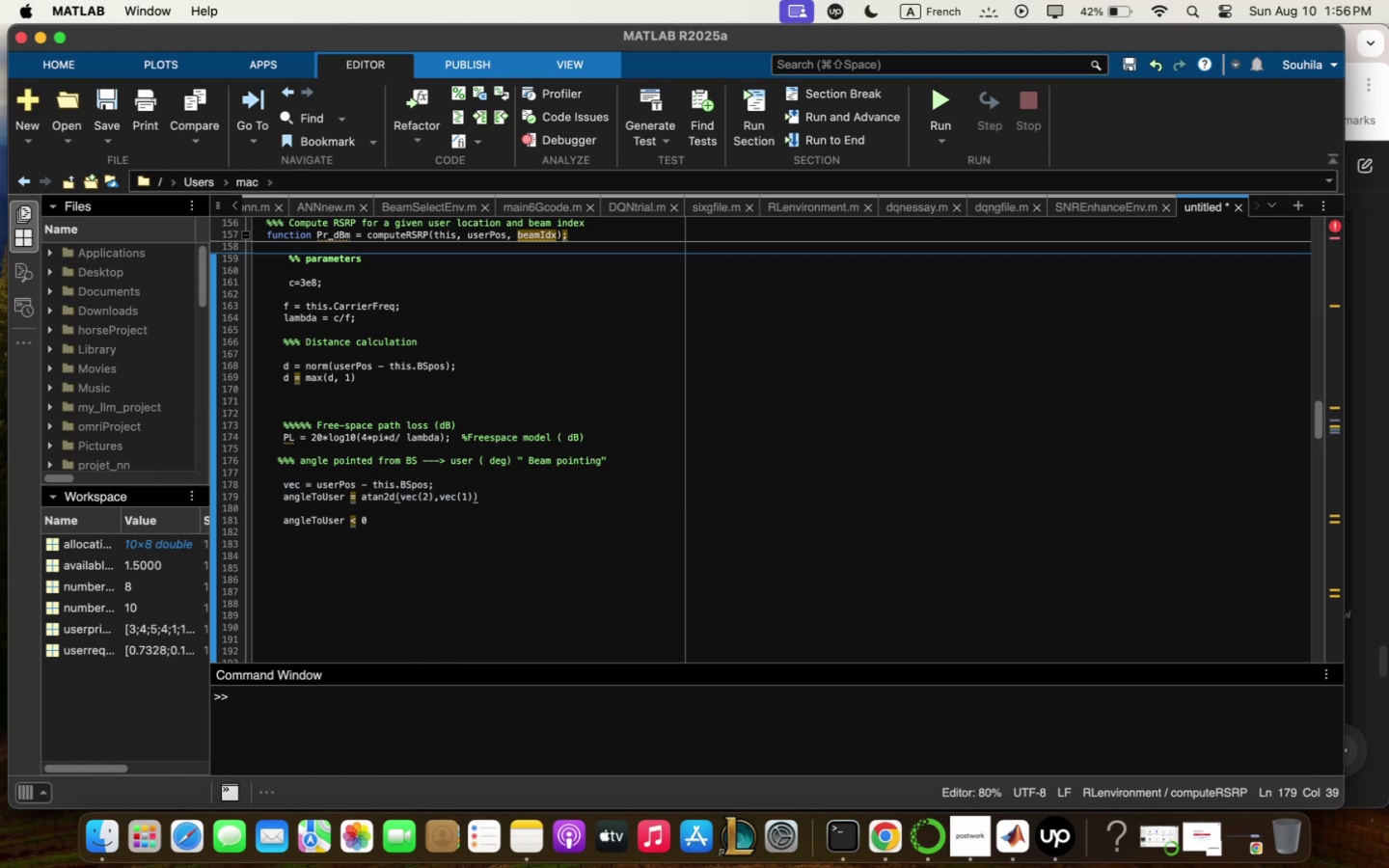 
key(Comma)
 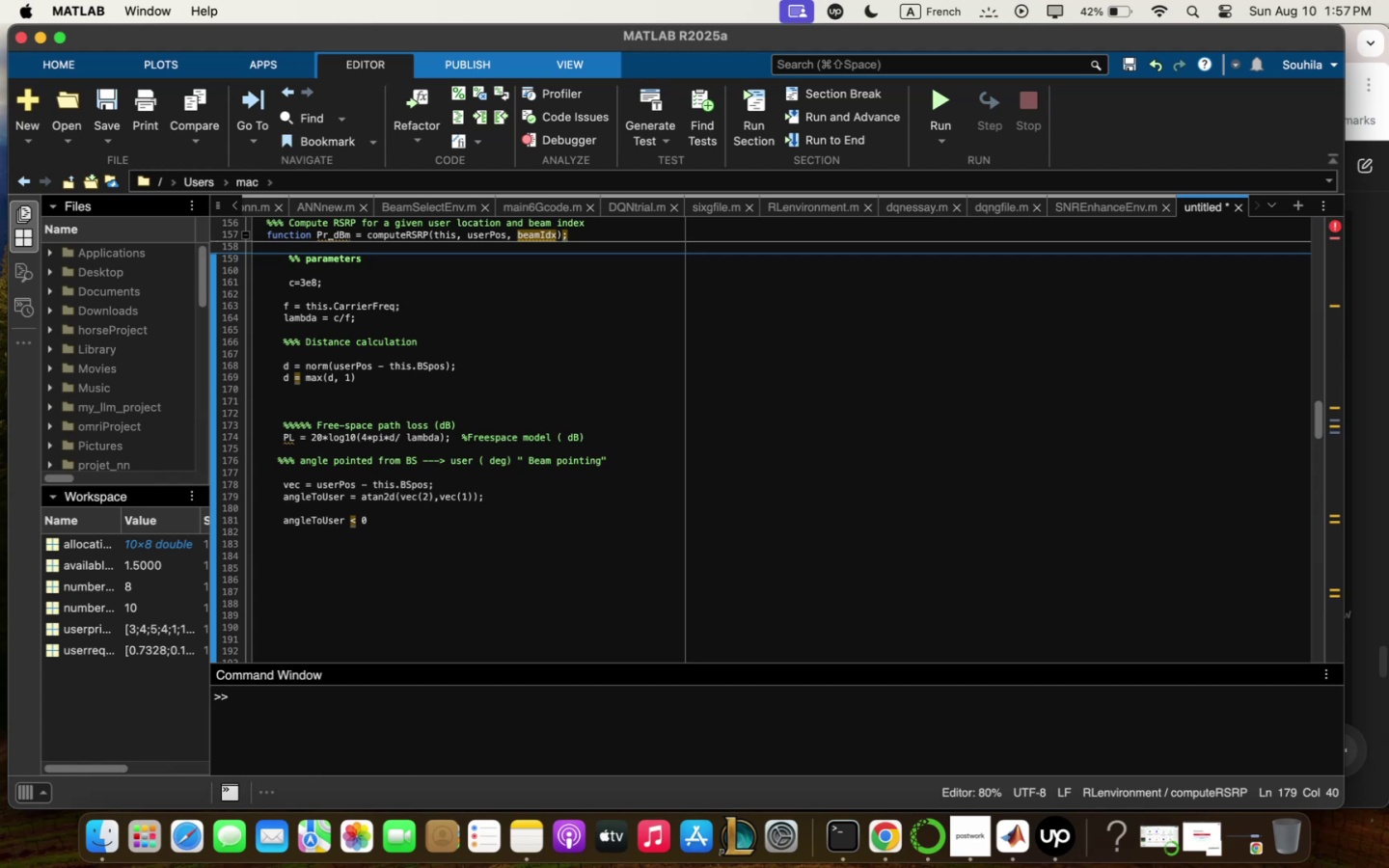 
key(Space)
 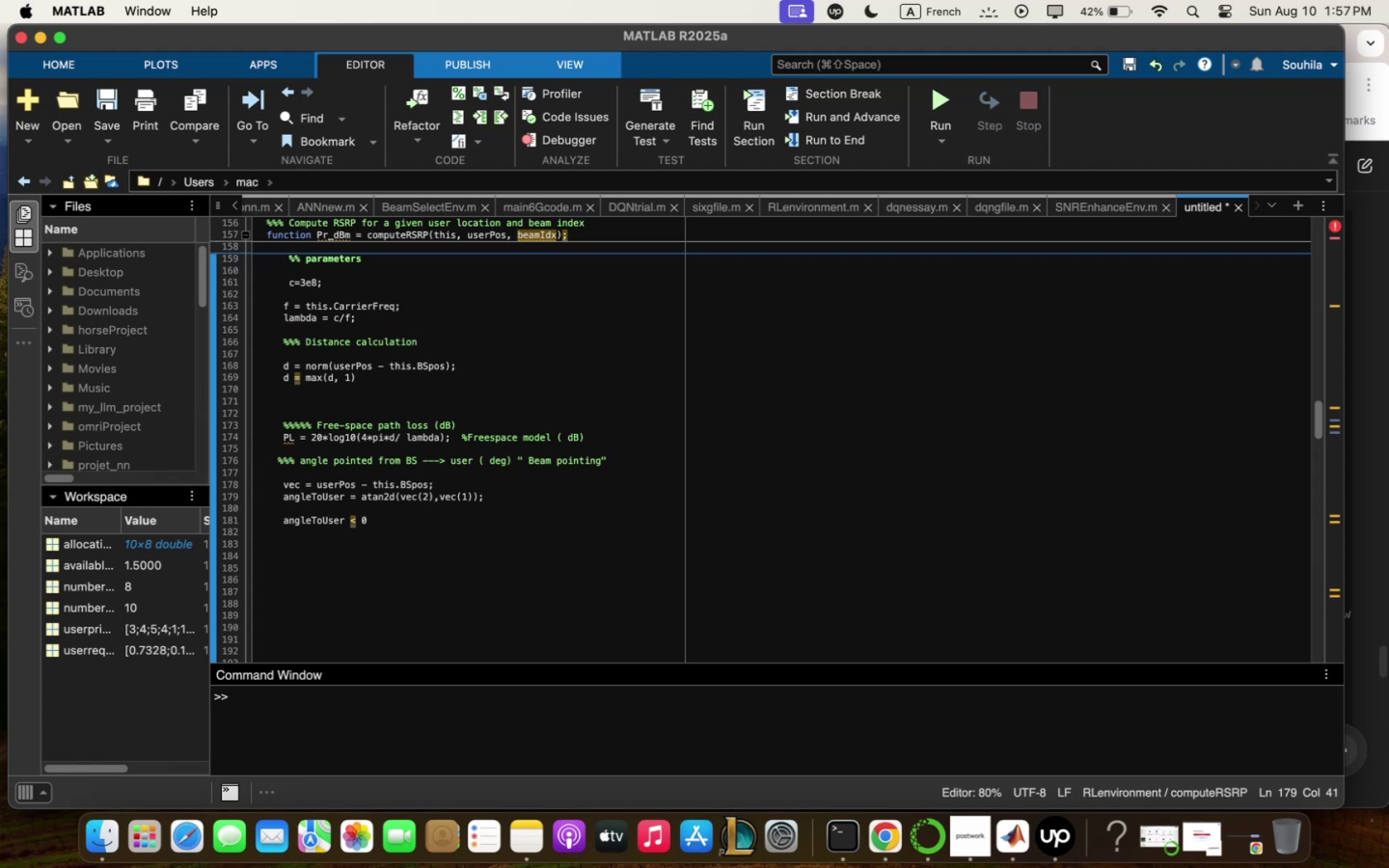 
key(Shift+Quote)
 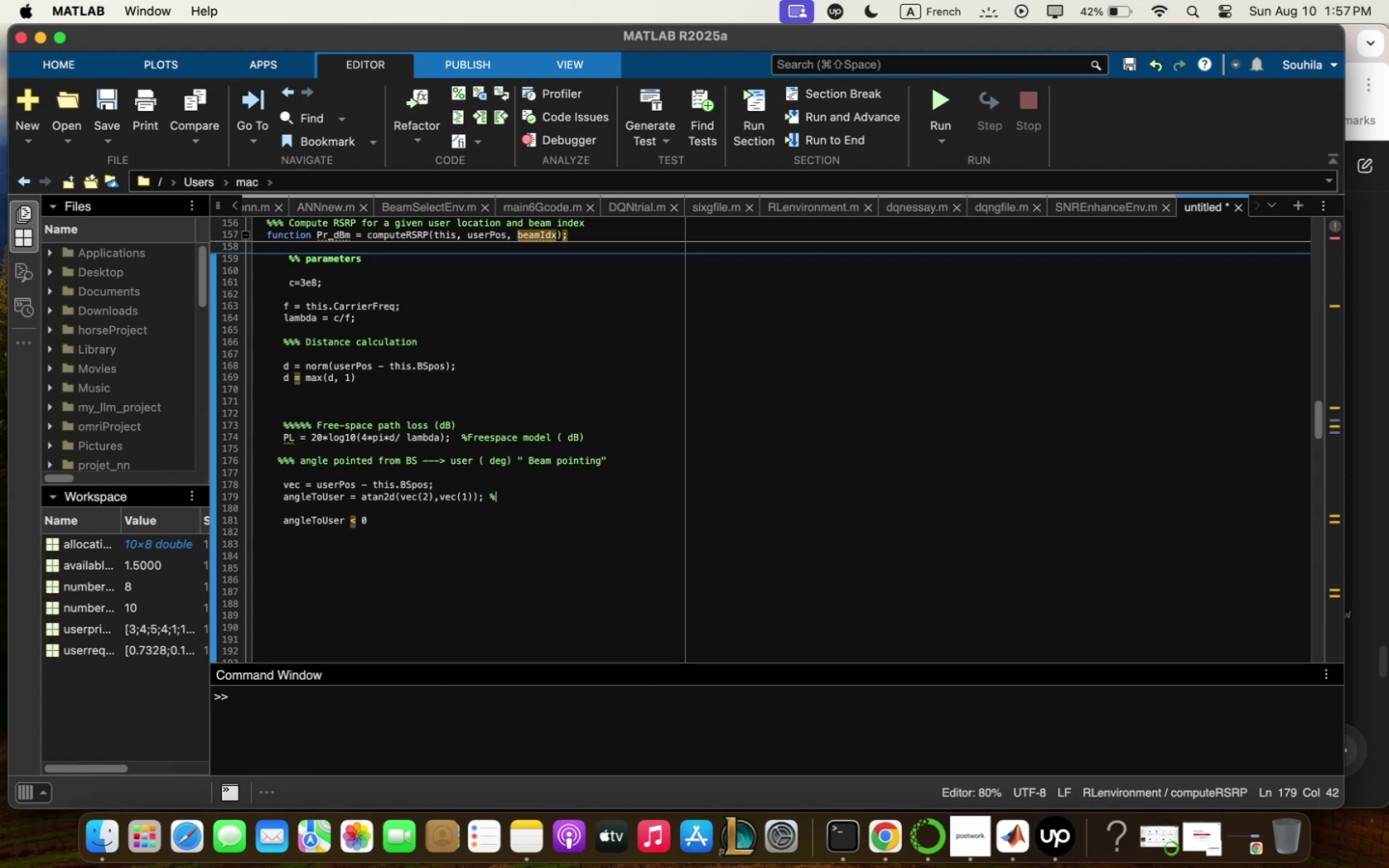 
key(Space)
 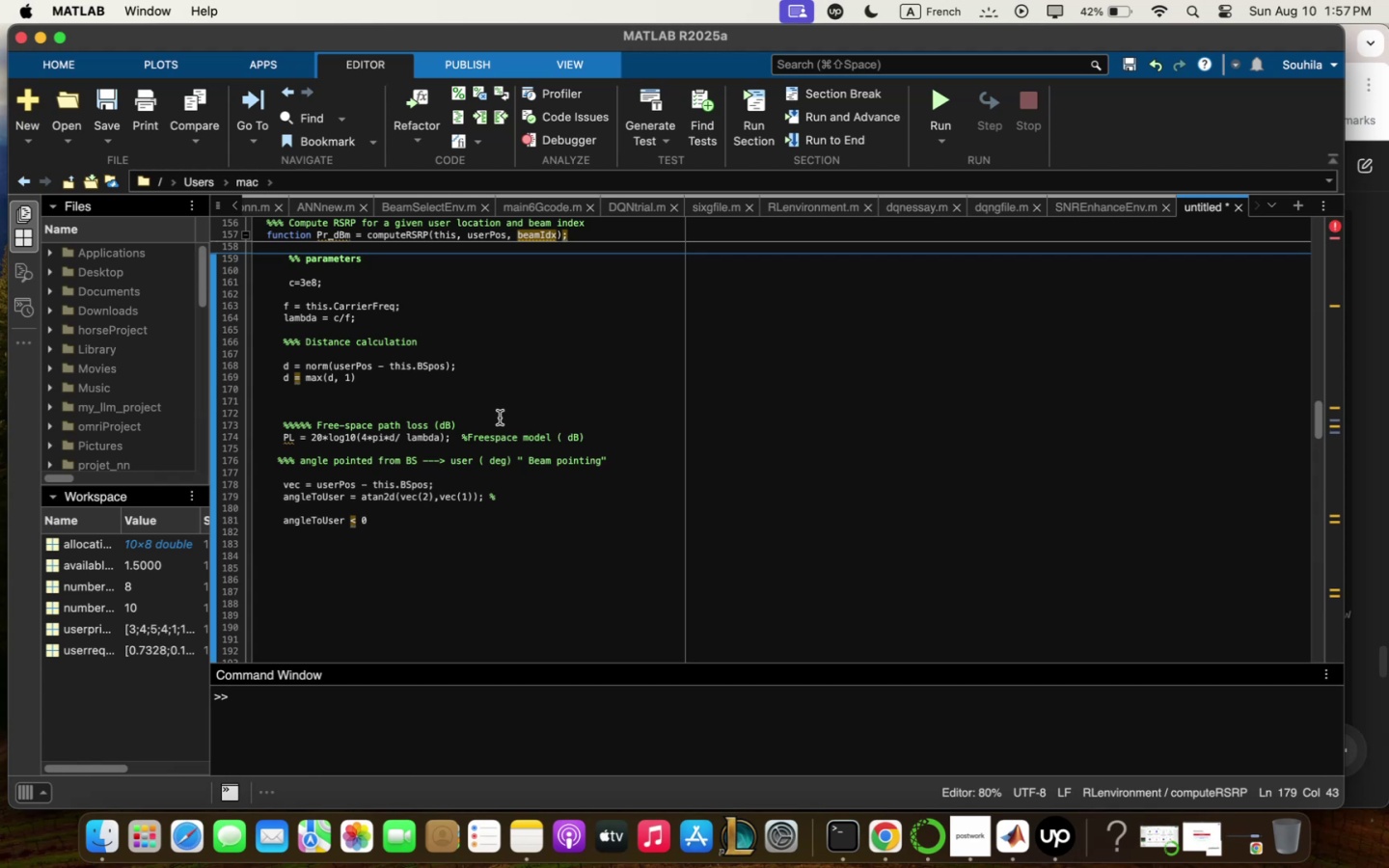 
scroll: coordinate [567, 496], scroll_direction: up, amount: 22.0
 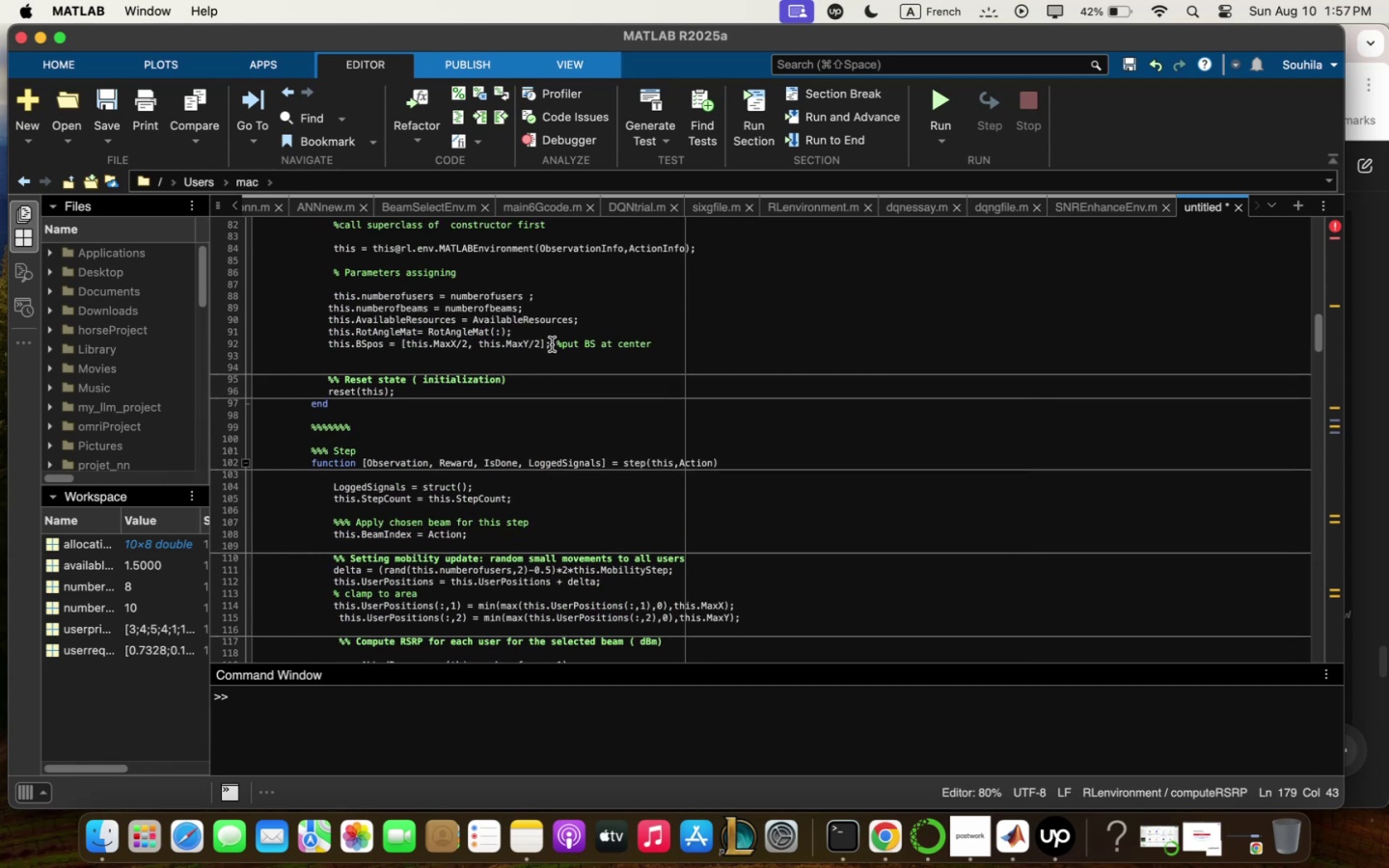 
left_click_drag(start_coordinate=[549, 342], to_coordinate=[401, 348])
 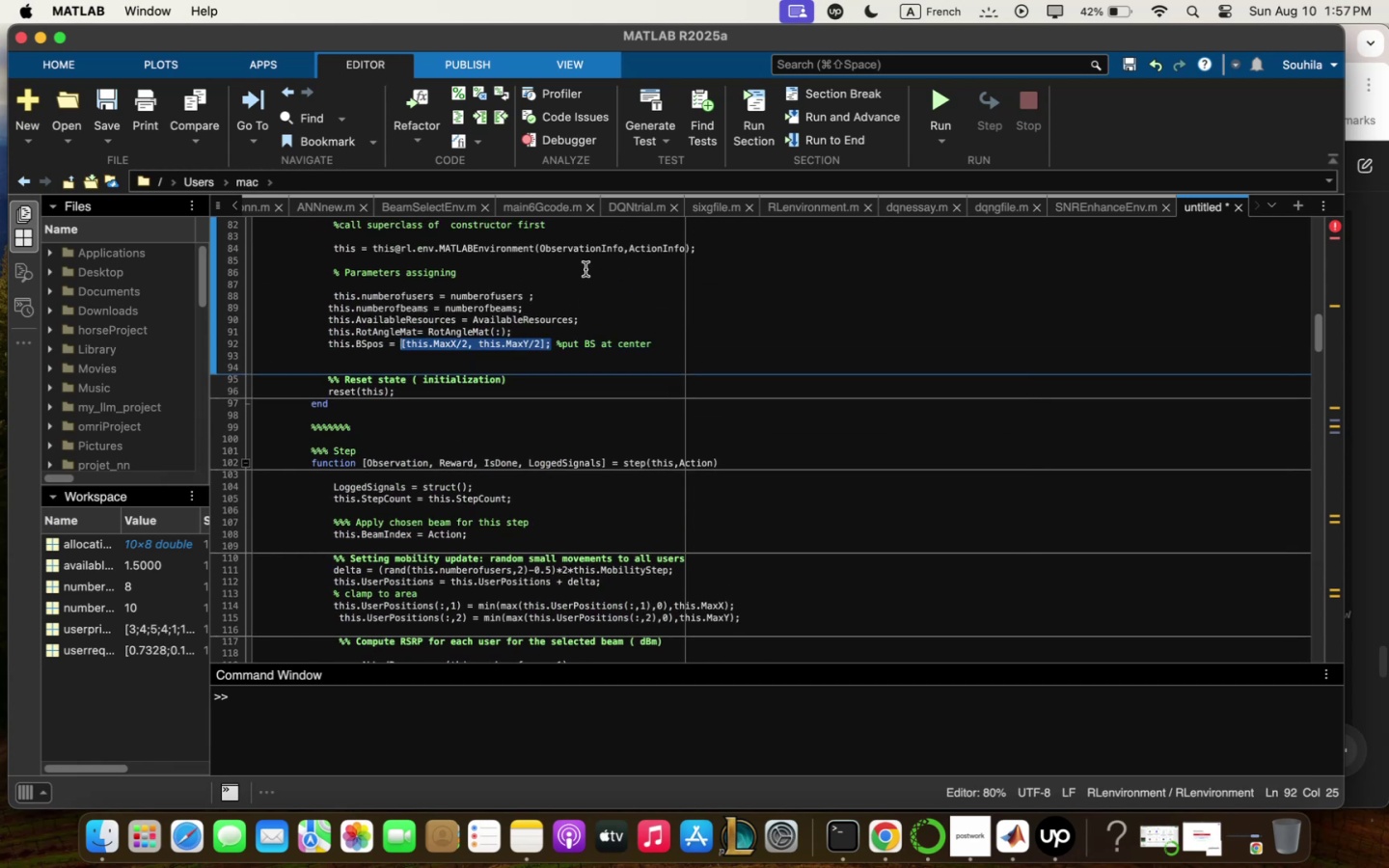 
key(Meta+C)
 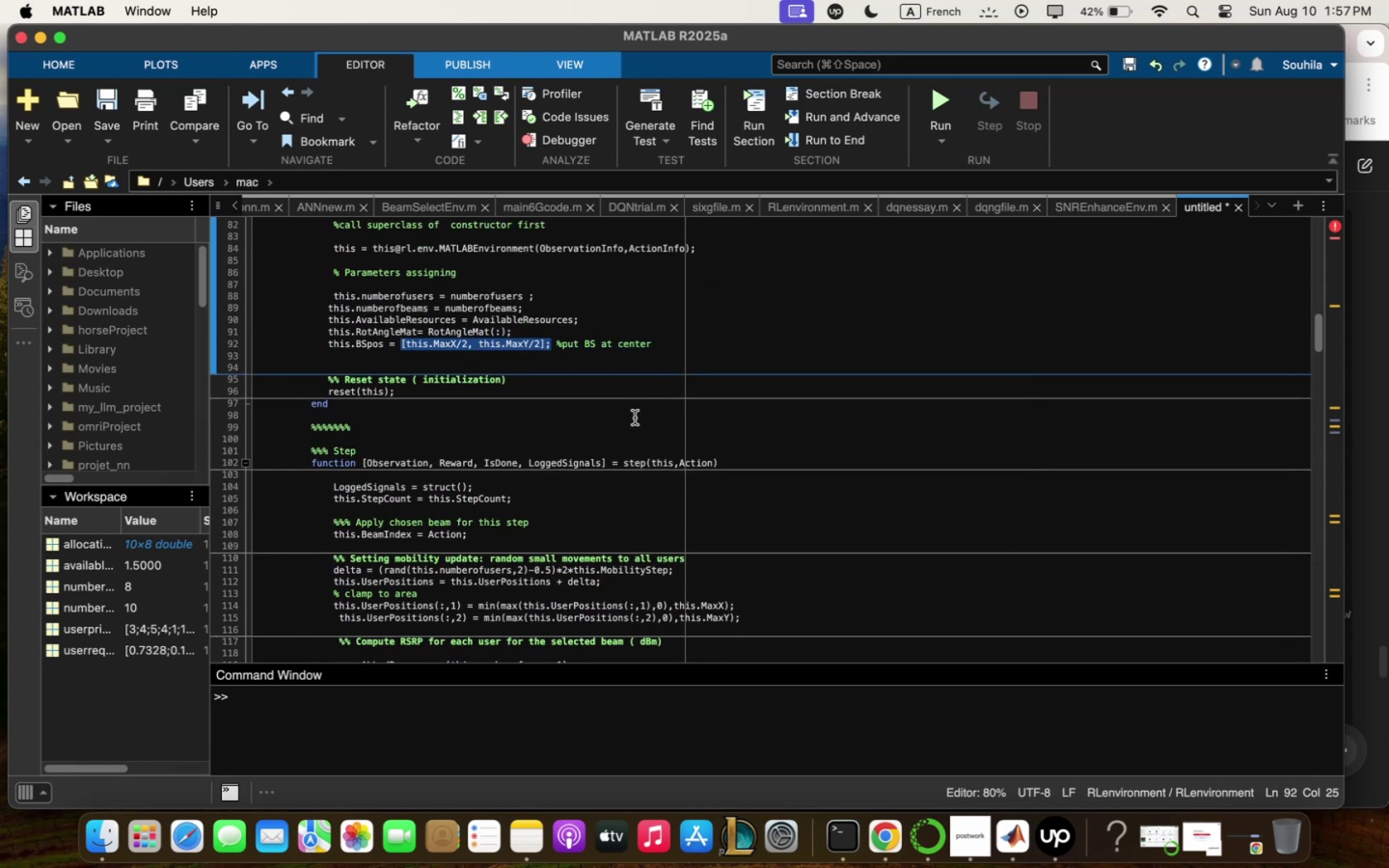 
scroll: coordinate [603, 455], scroll_direction: down, amount: 40.0
 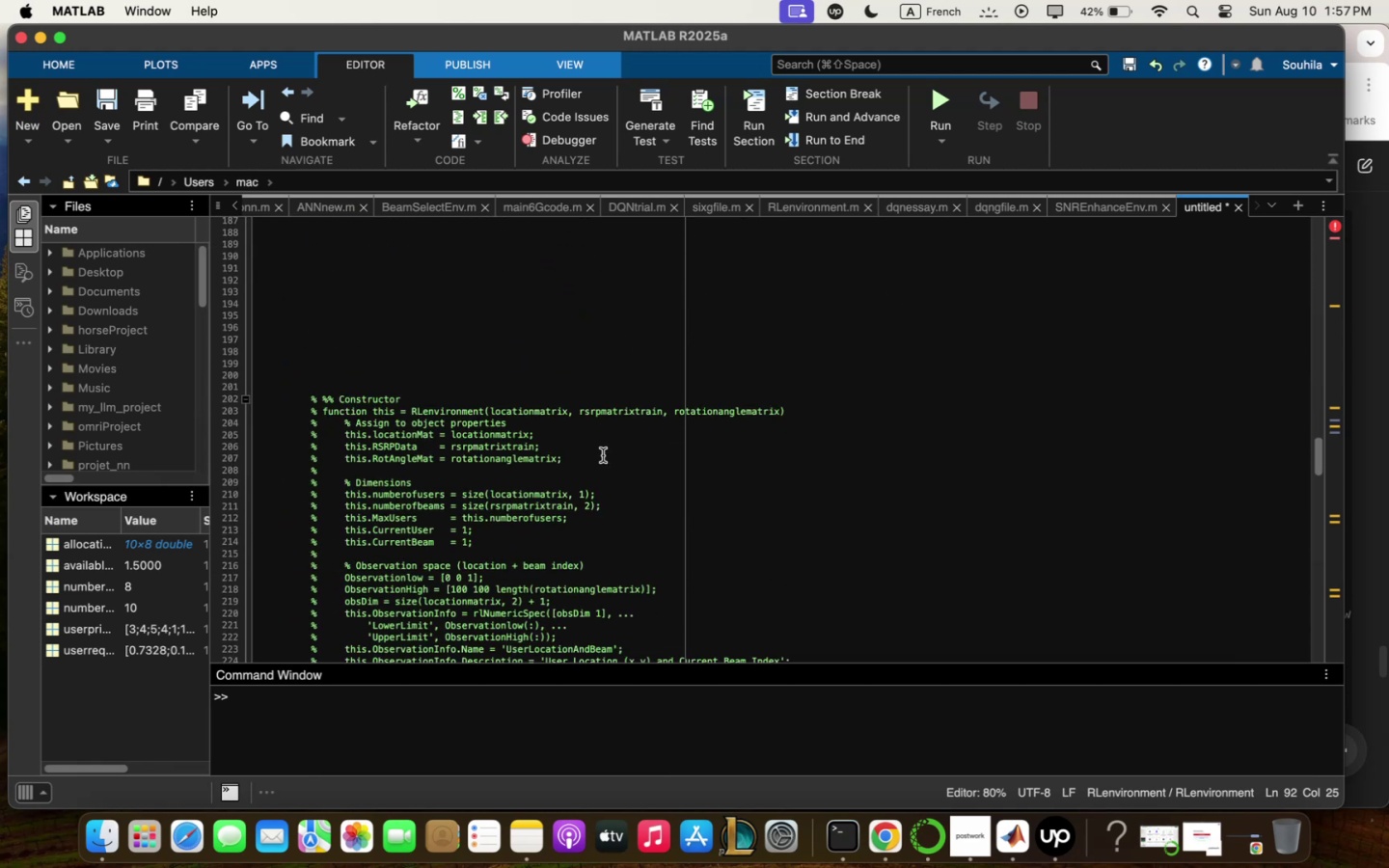 
scroll: coordinate [603, 455], scroll_direction: up, amount: 9.0
 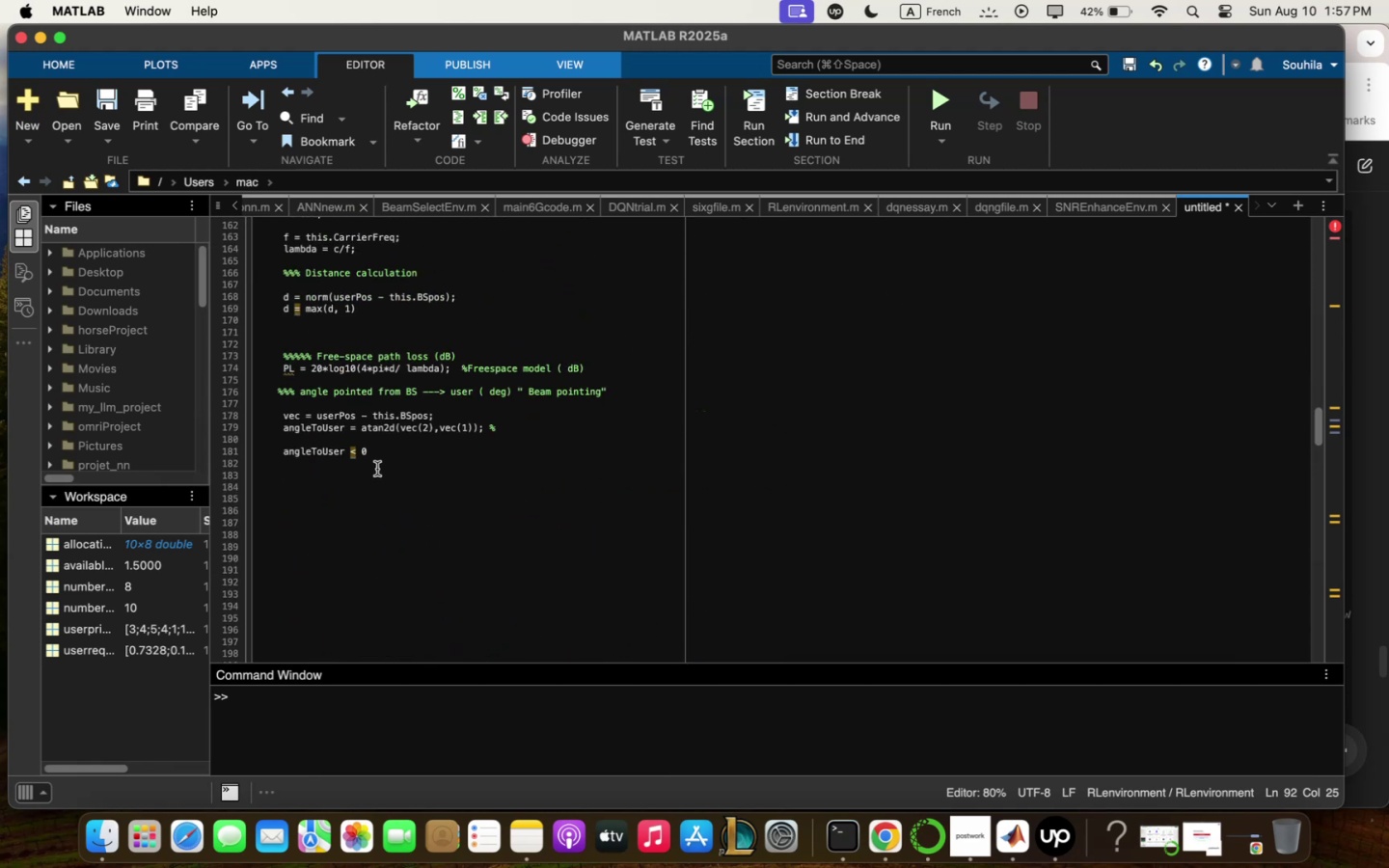 
left_click([383, 454])
 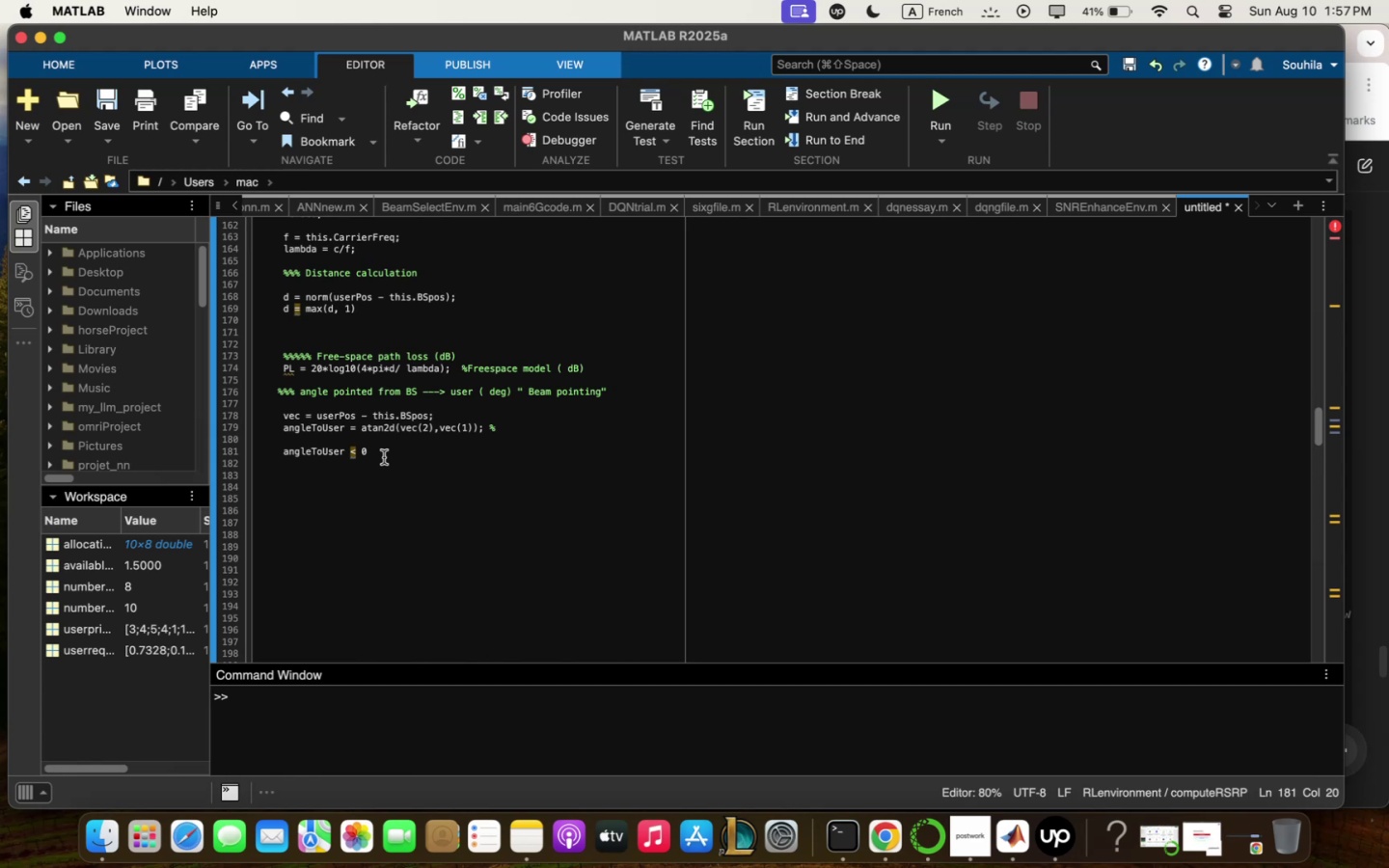 
wait(15.7)
 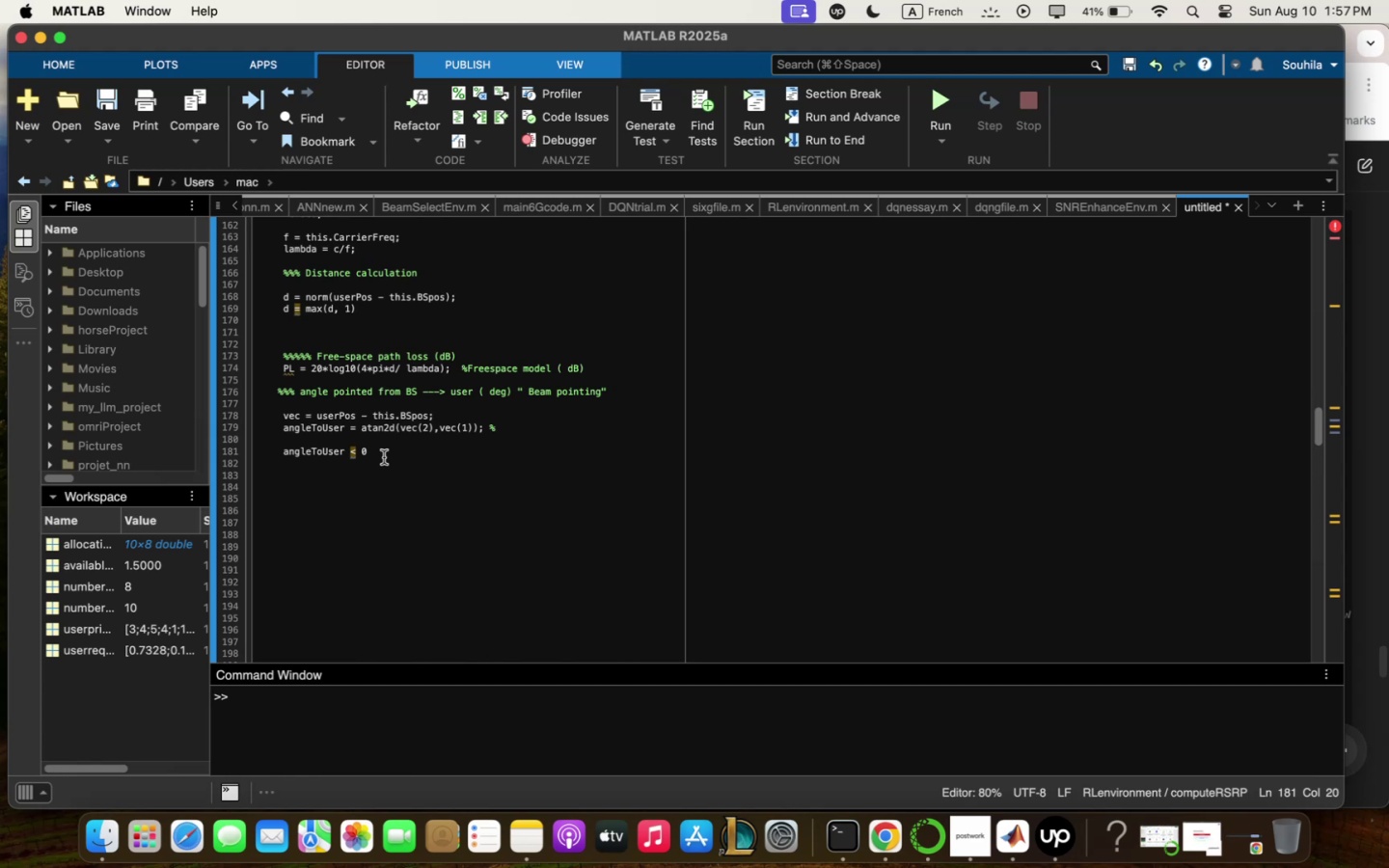 
left_click([284, 449])
 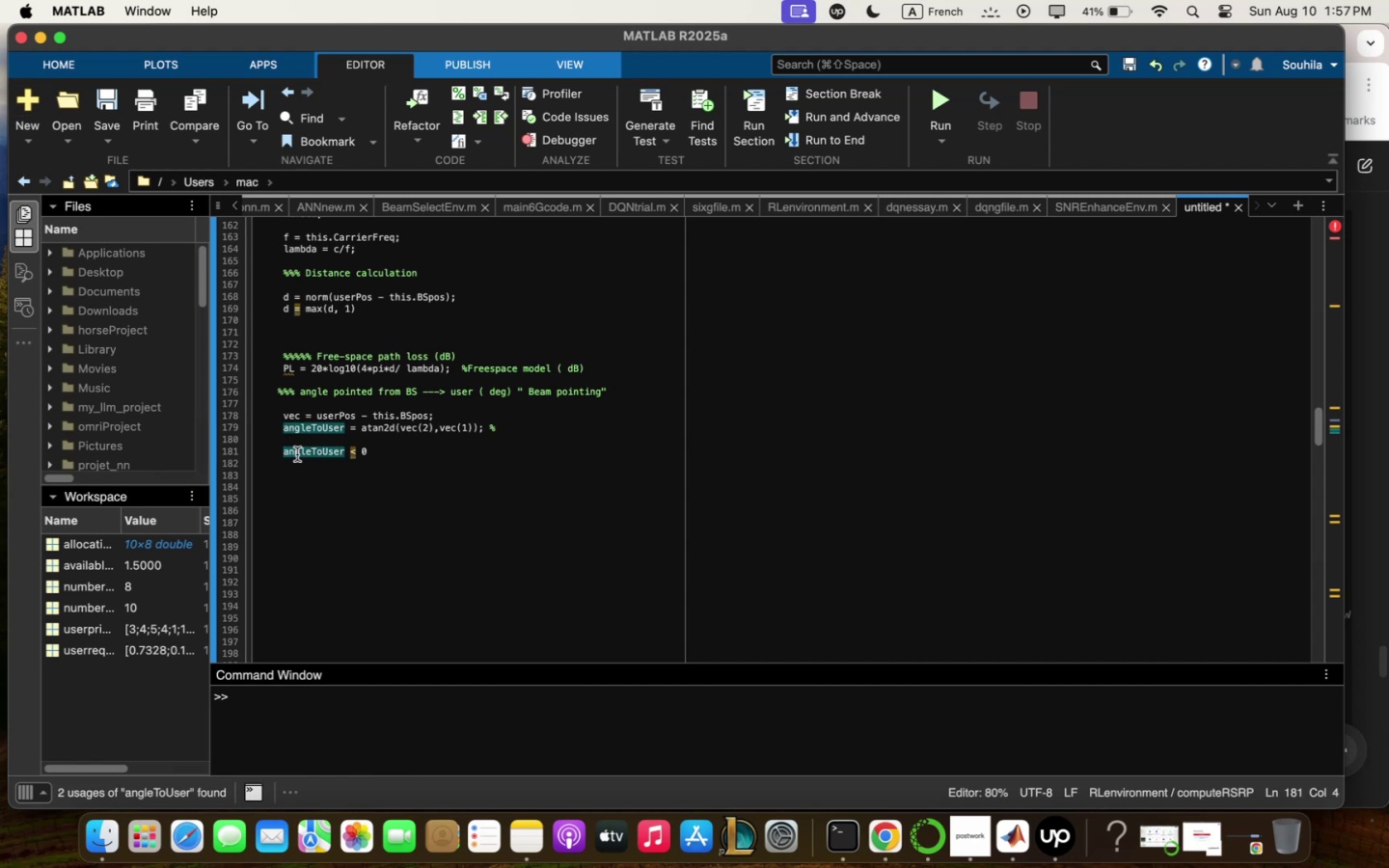 
left_click([286, 457])
 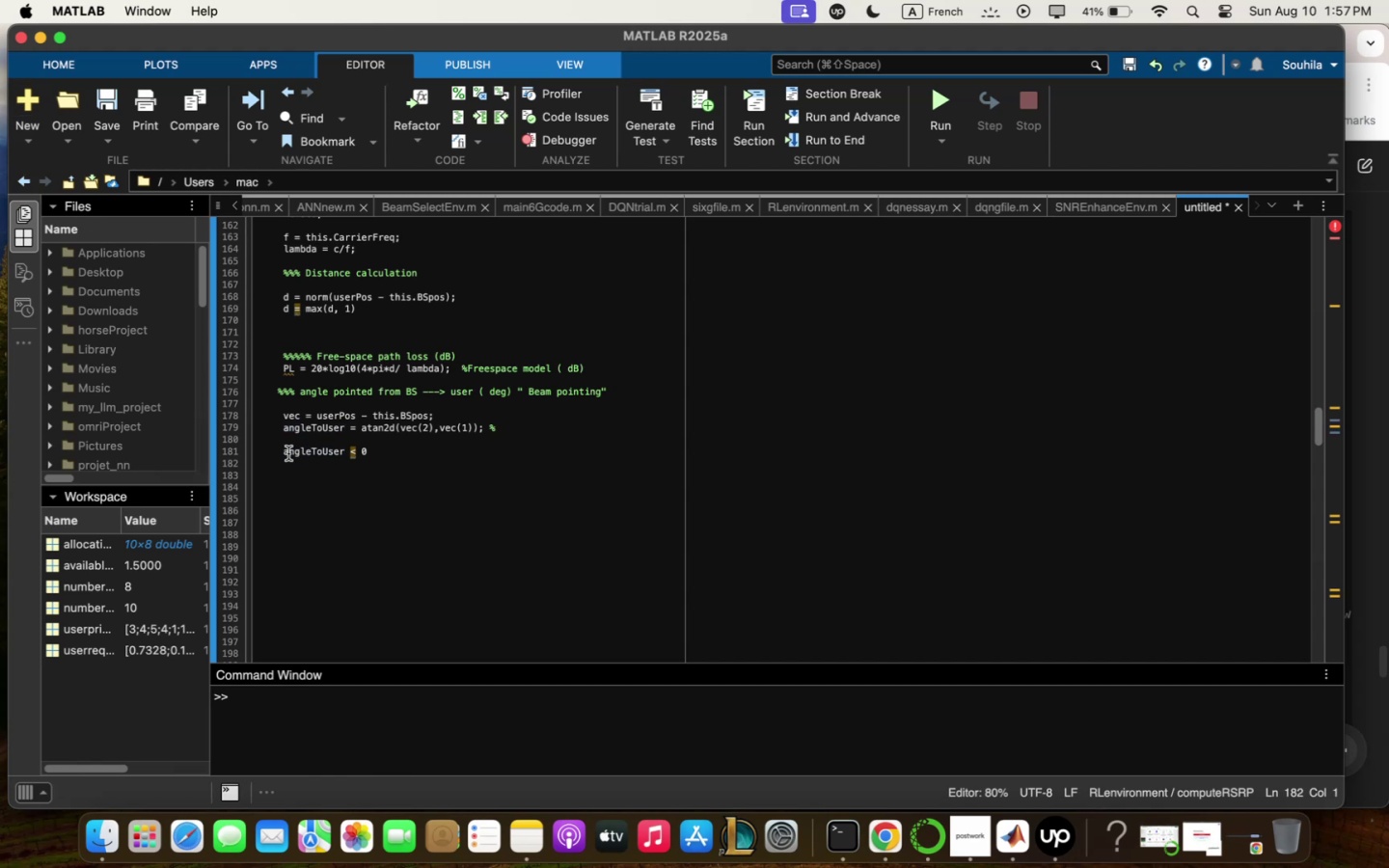 
left_click([285, 452])
 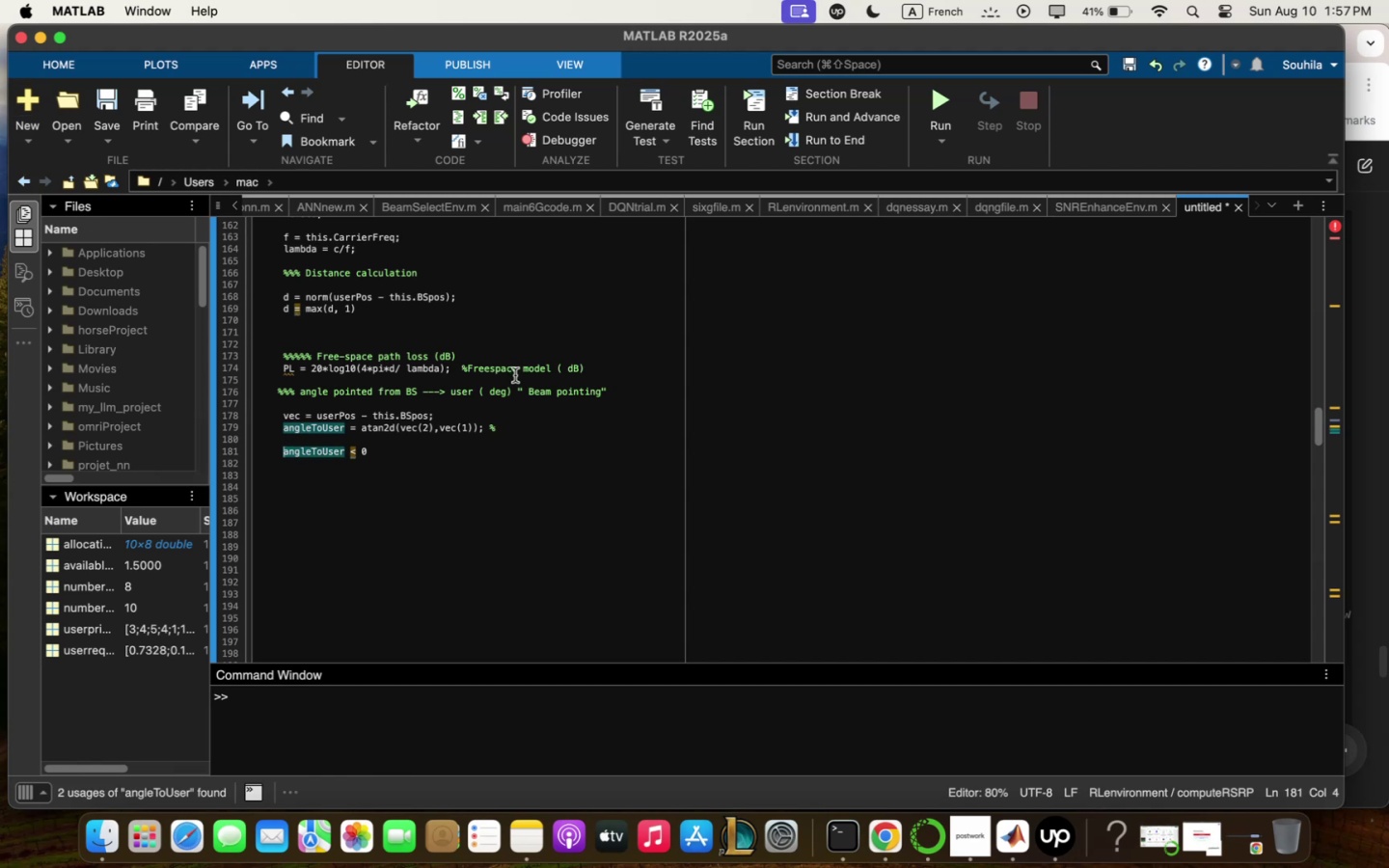 
key(ArrowLeft)
 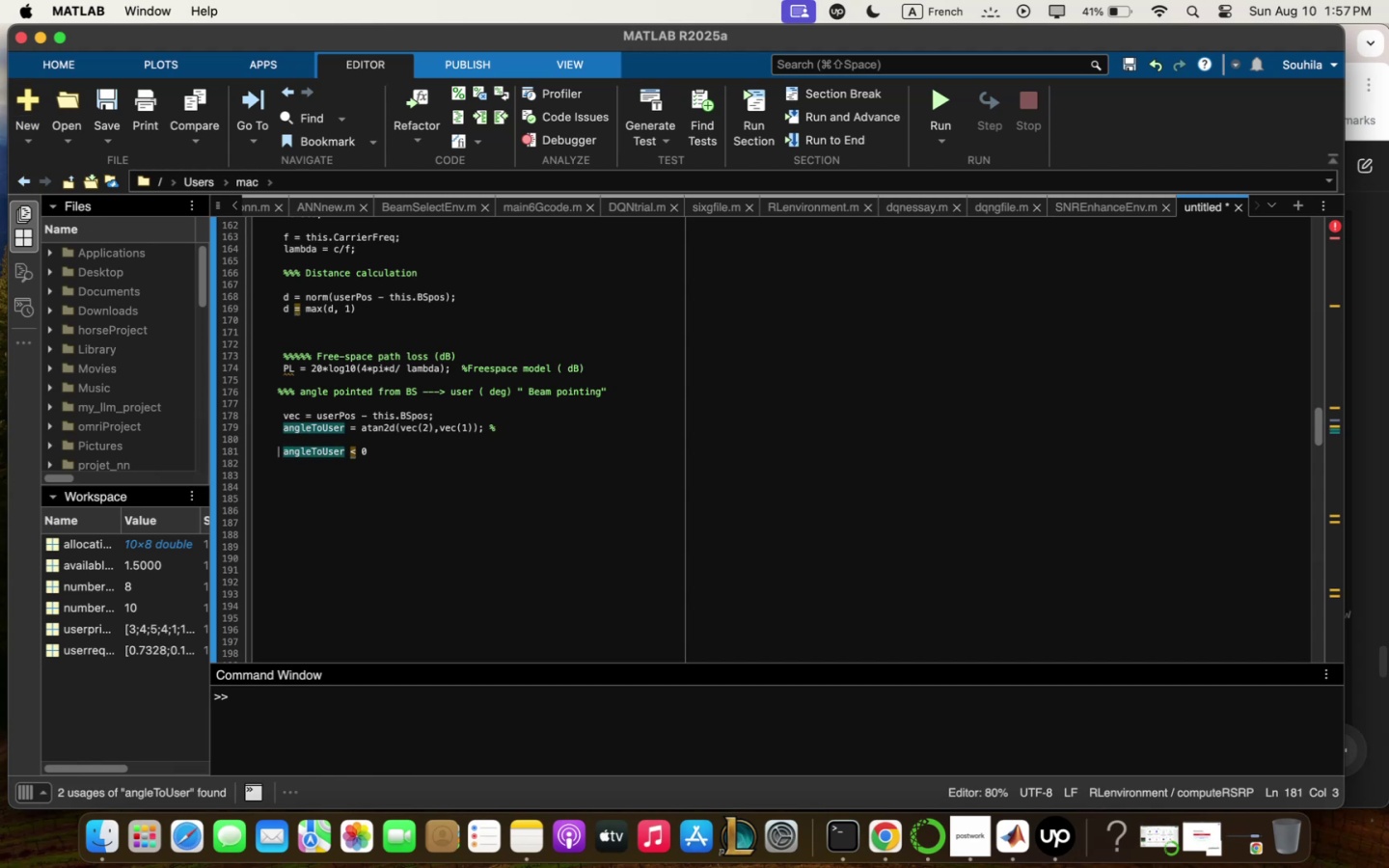 
type(if )
key(Backspace)
 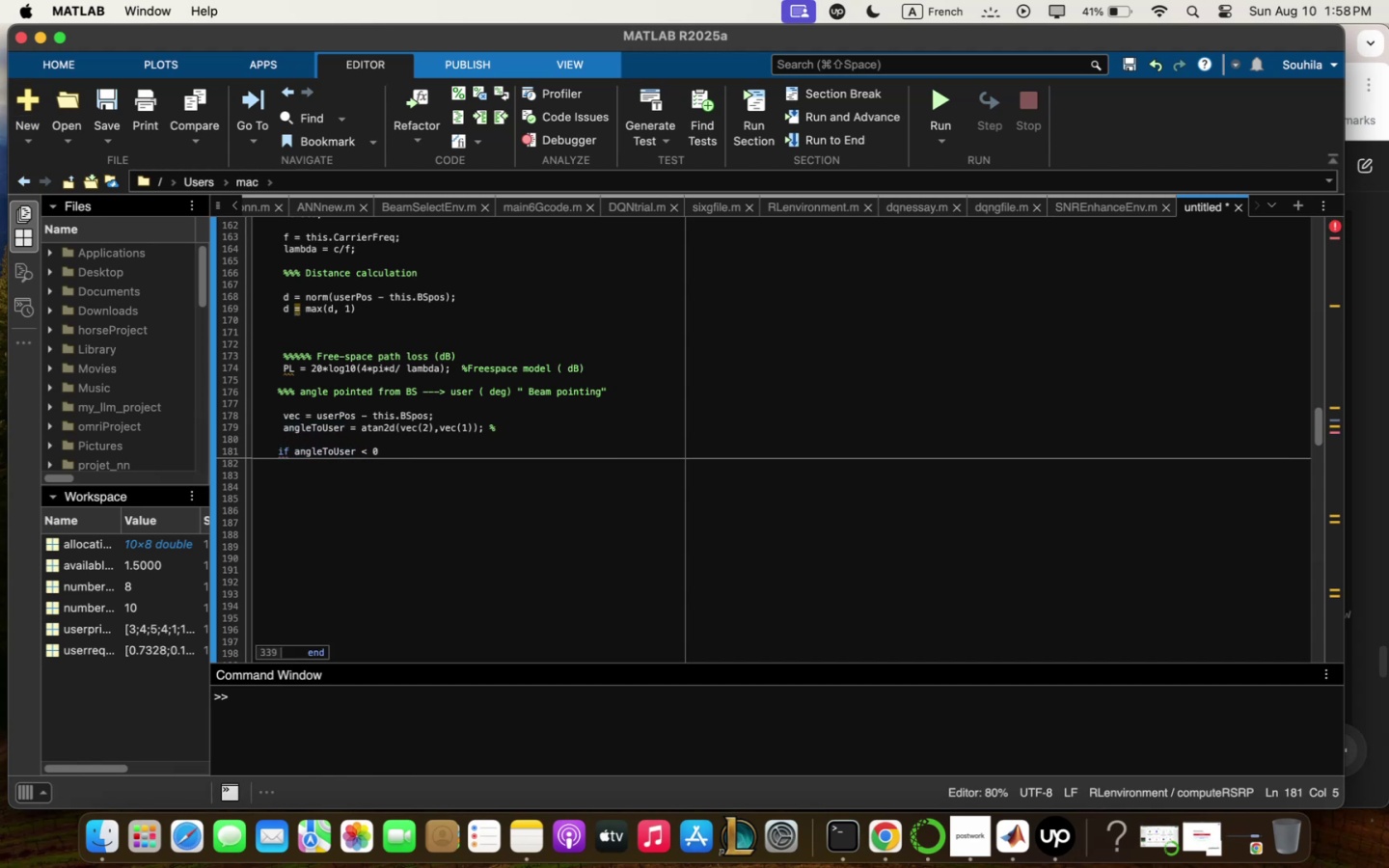 
key(ArrowRight)
 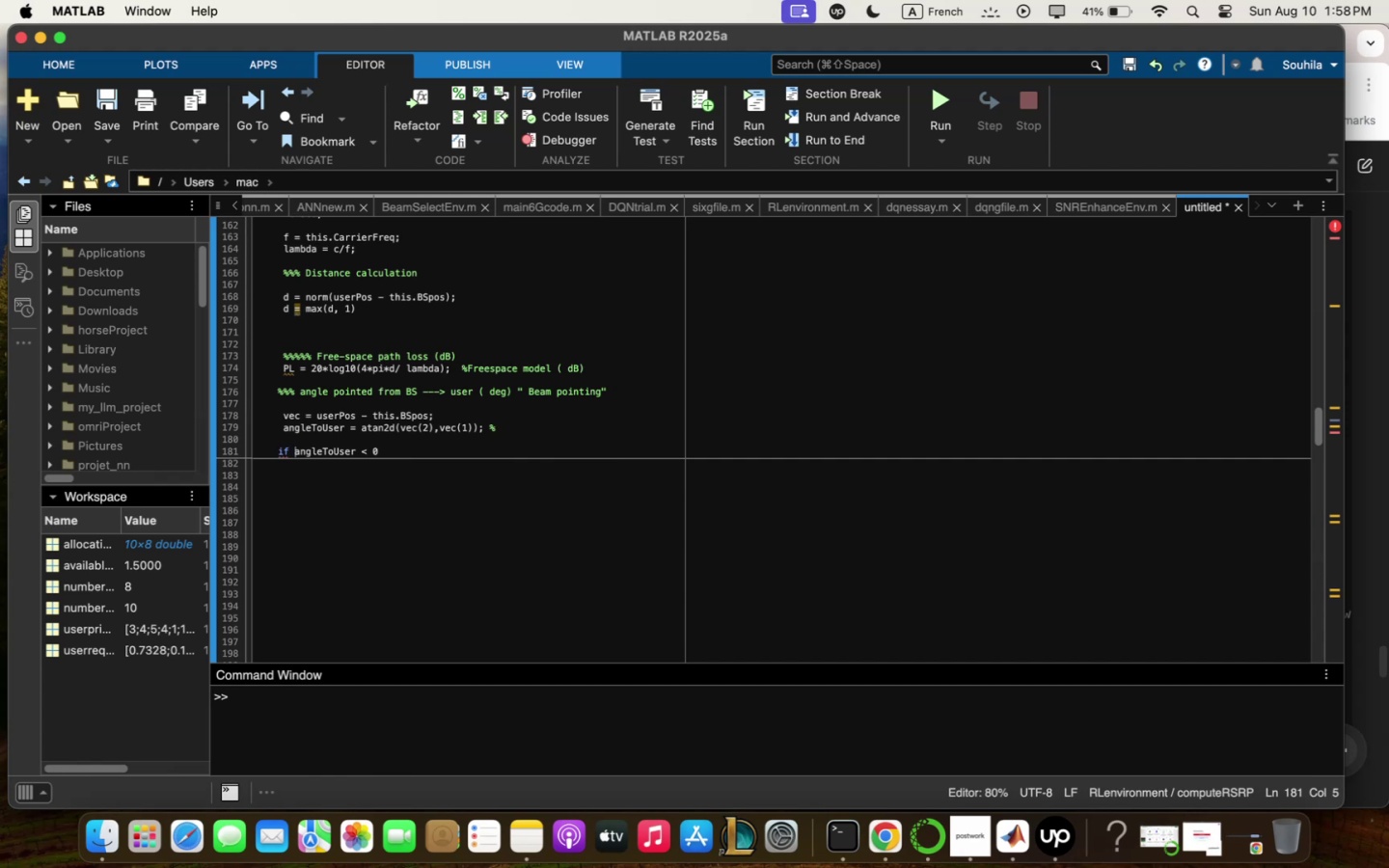 
hold_key(key=ArrowRight, duration=1.51)
 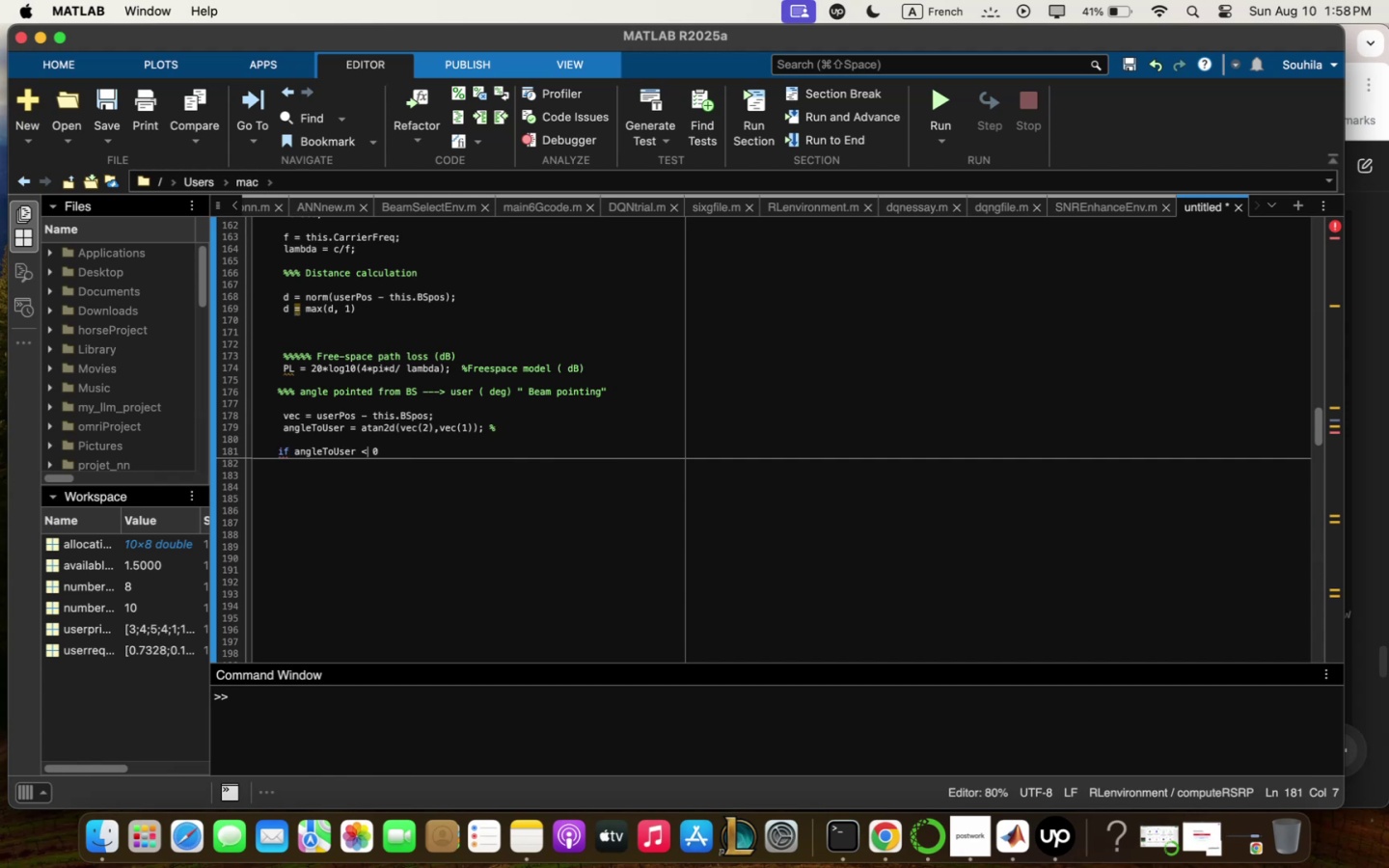 
key(ArrowRight)
 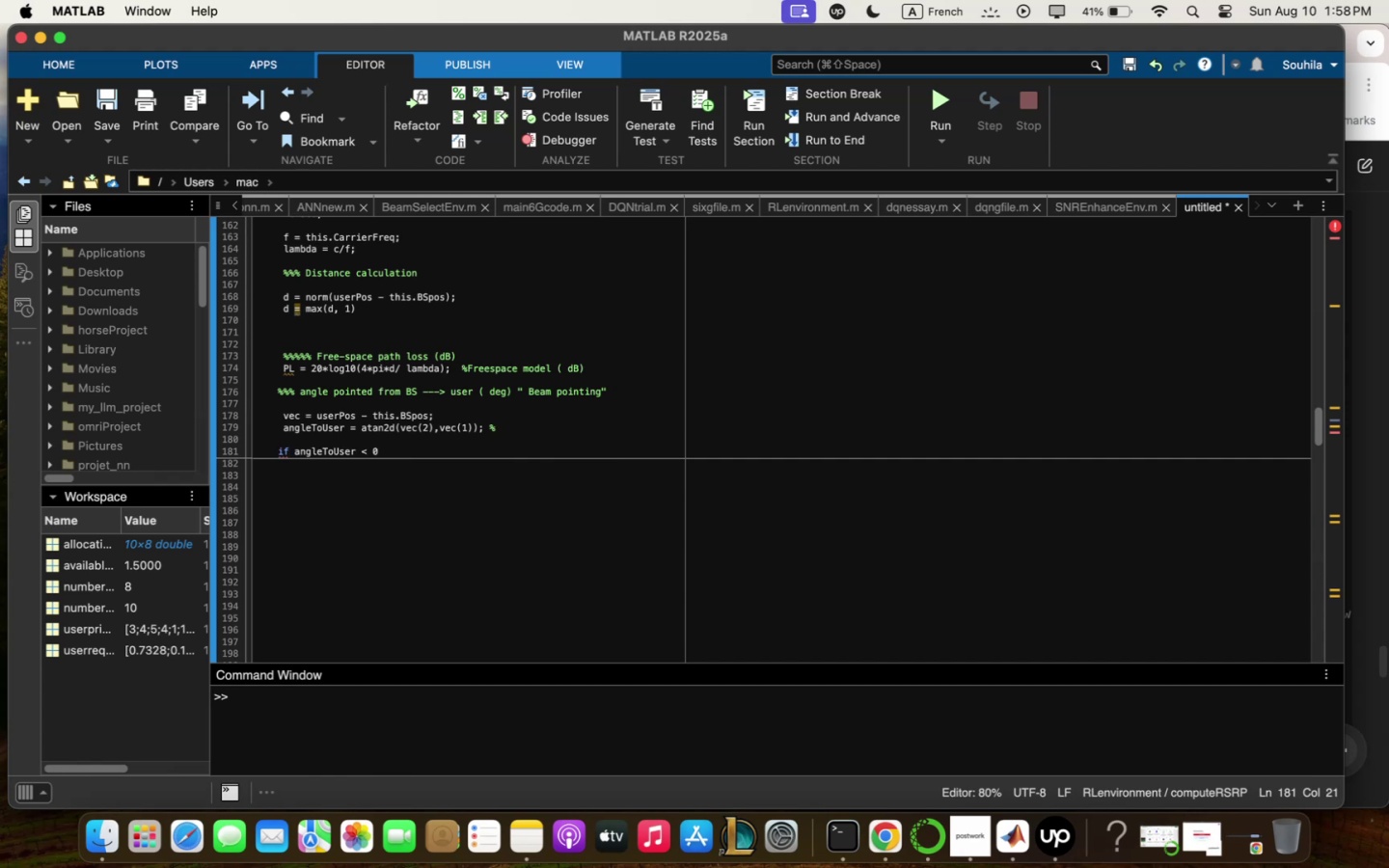 
key(Enter)
 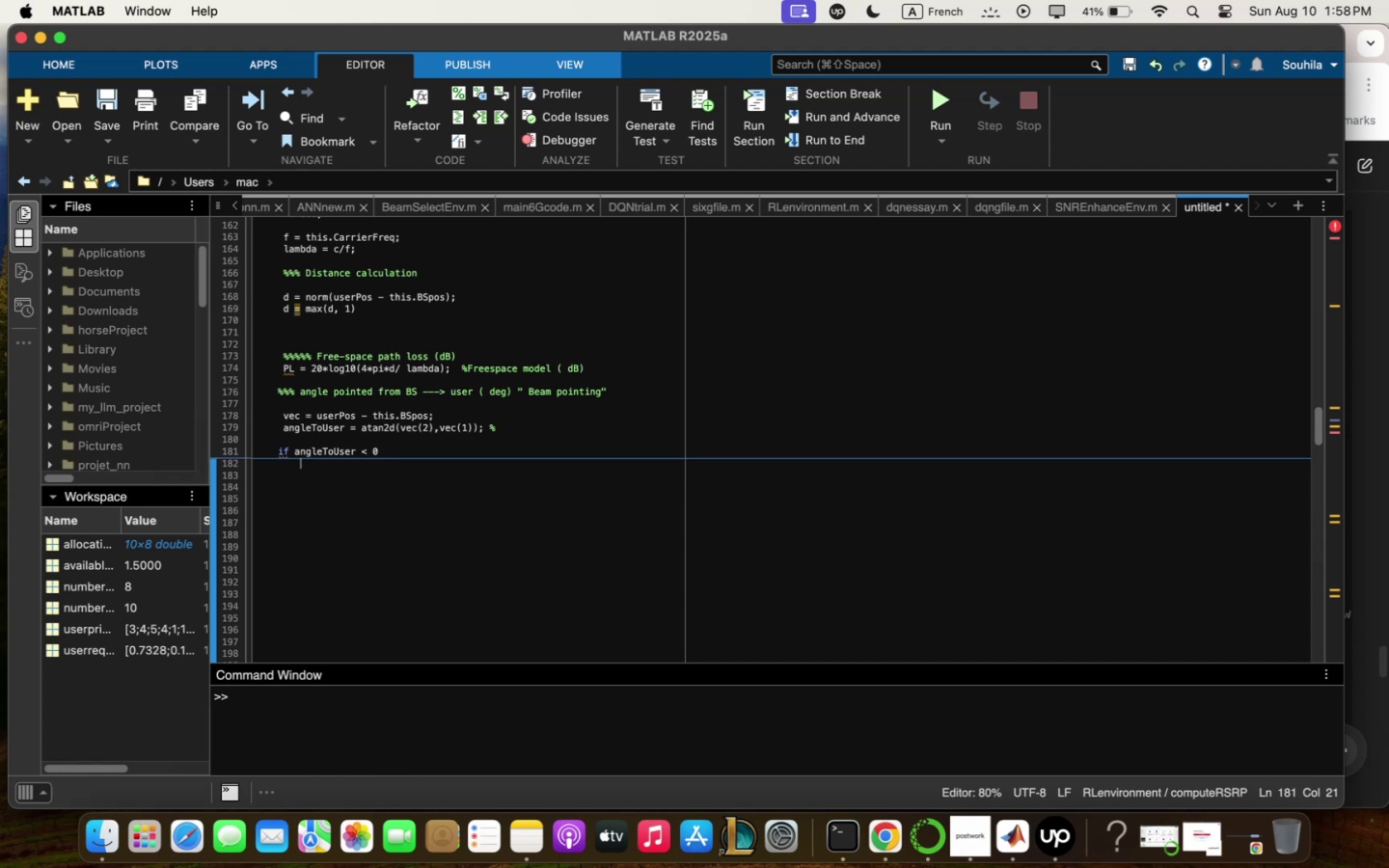 
type(qngleToUser / qngleToUser ? #^),)
 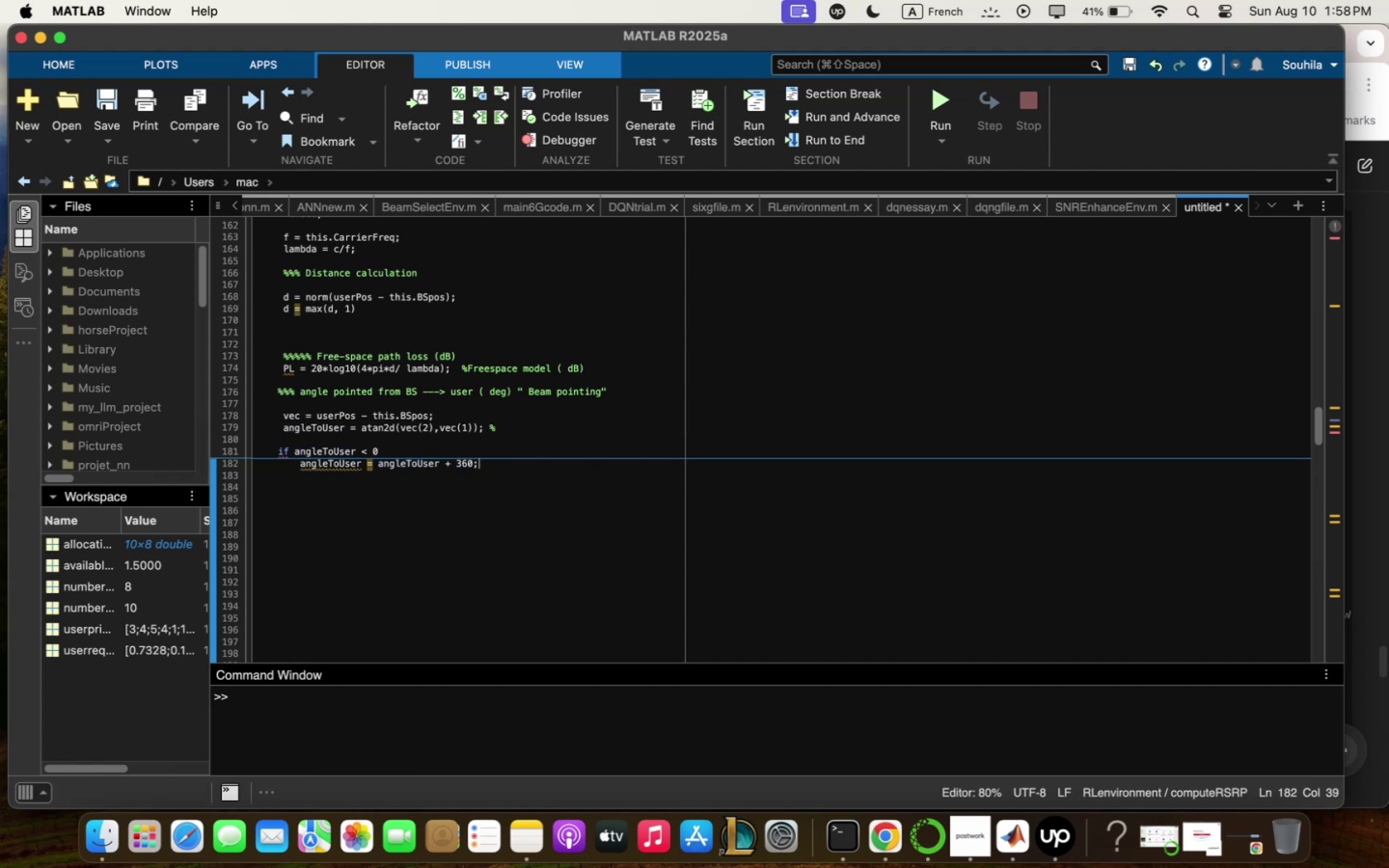 
key(Enter)
 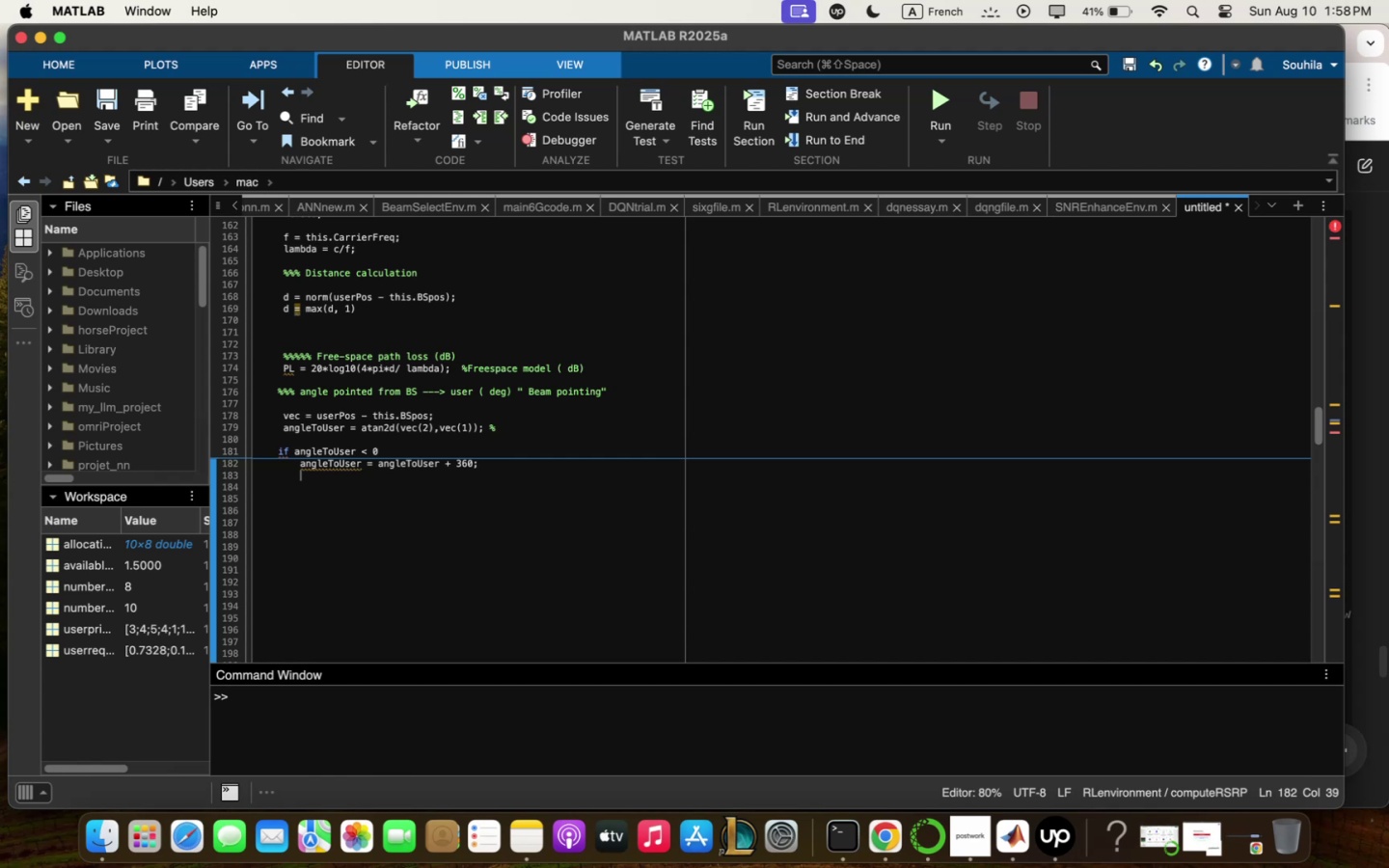 
type(end )
 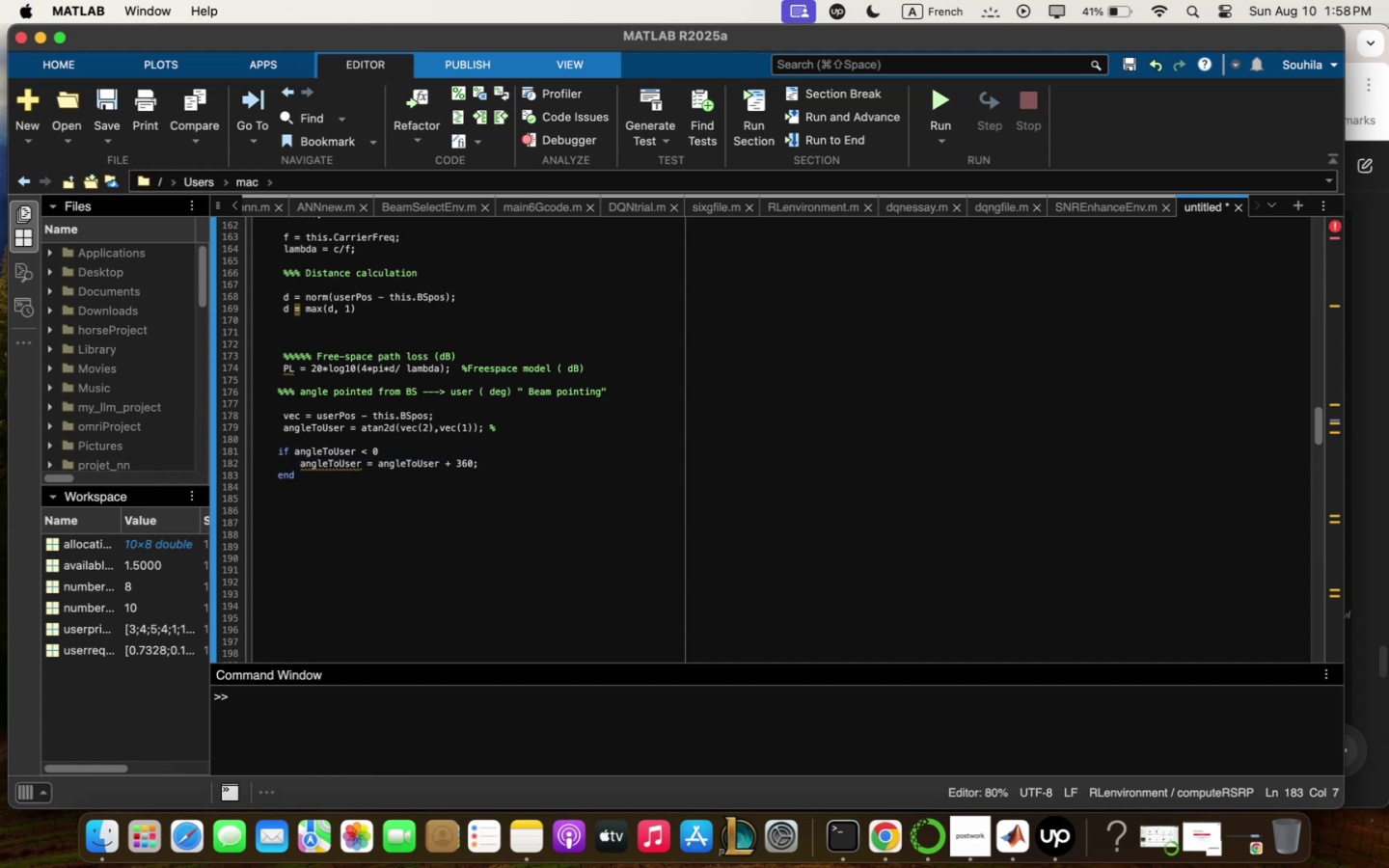 
left_click([549, 480])
 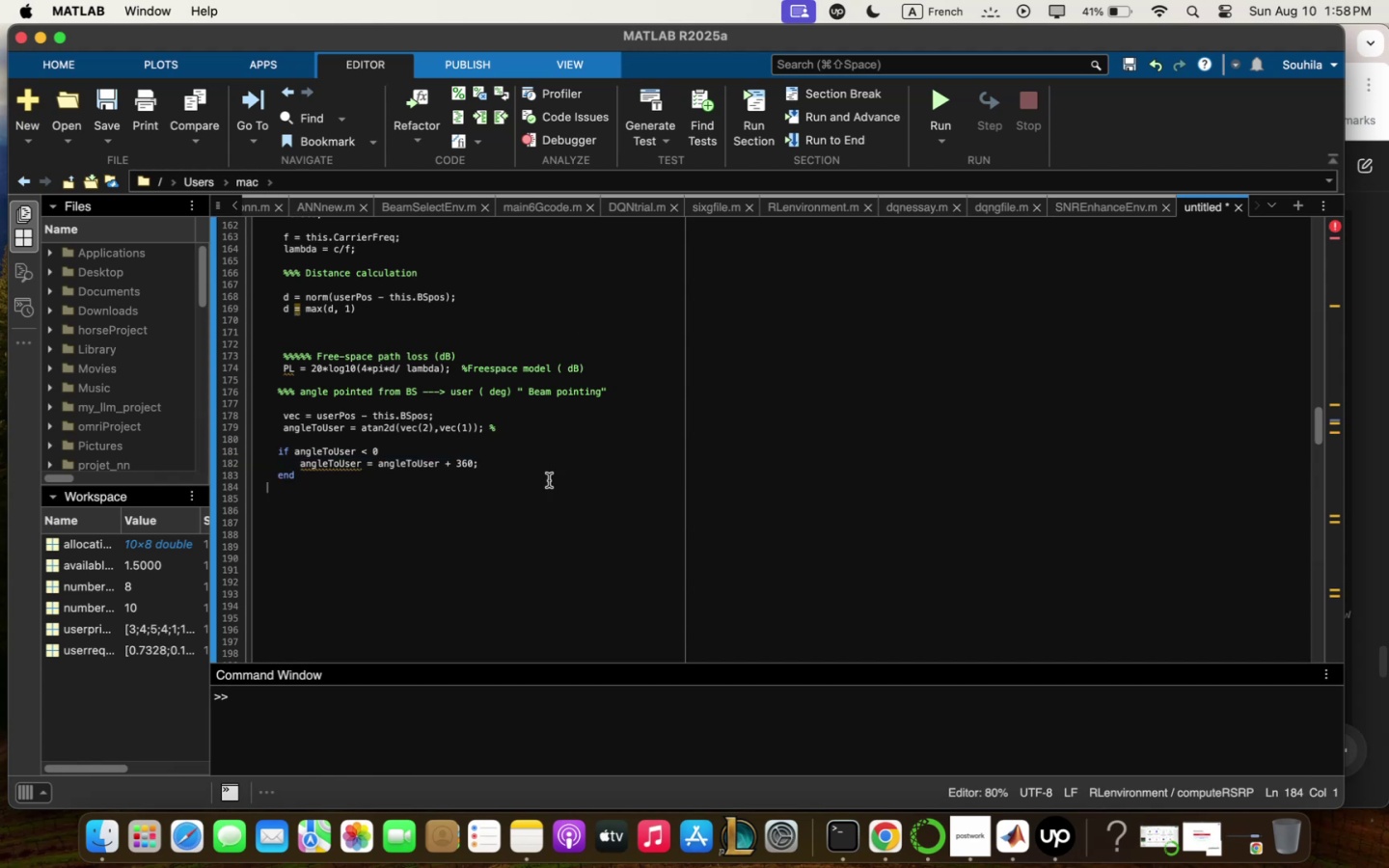 
scroll: coordinate [550, 481], scroll_direction: up, amount: 12.0
 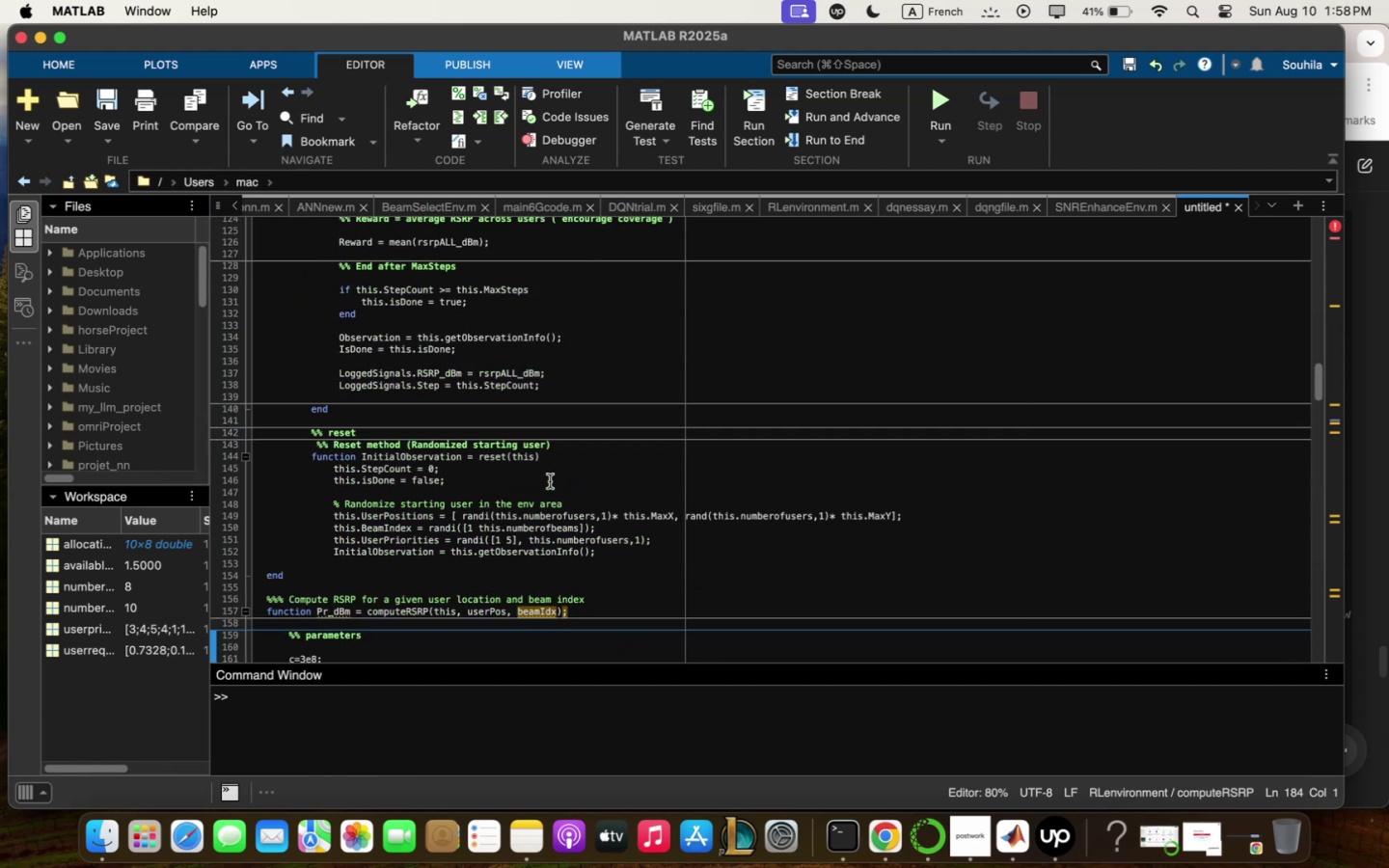 
left_click([550, 481])
 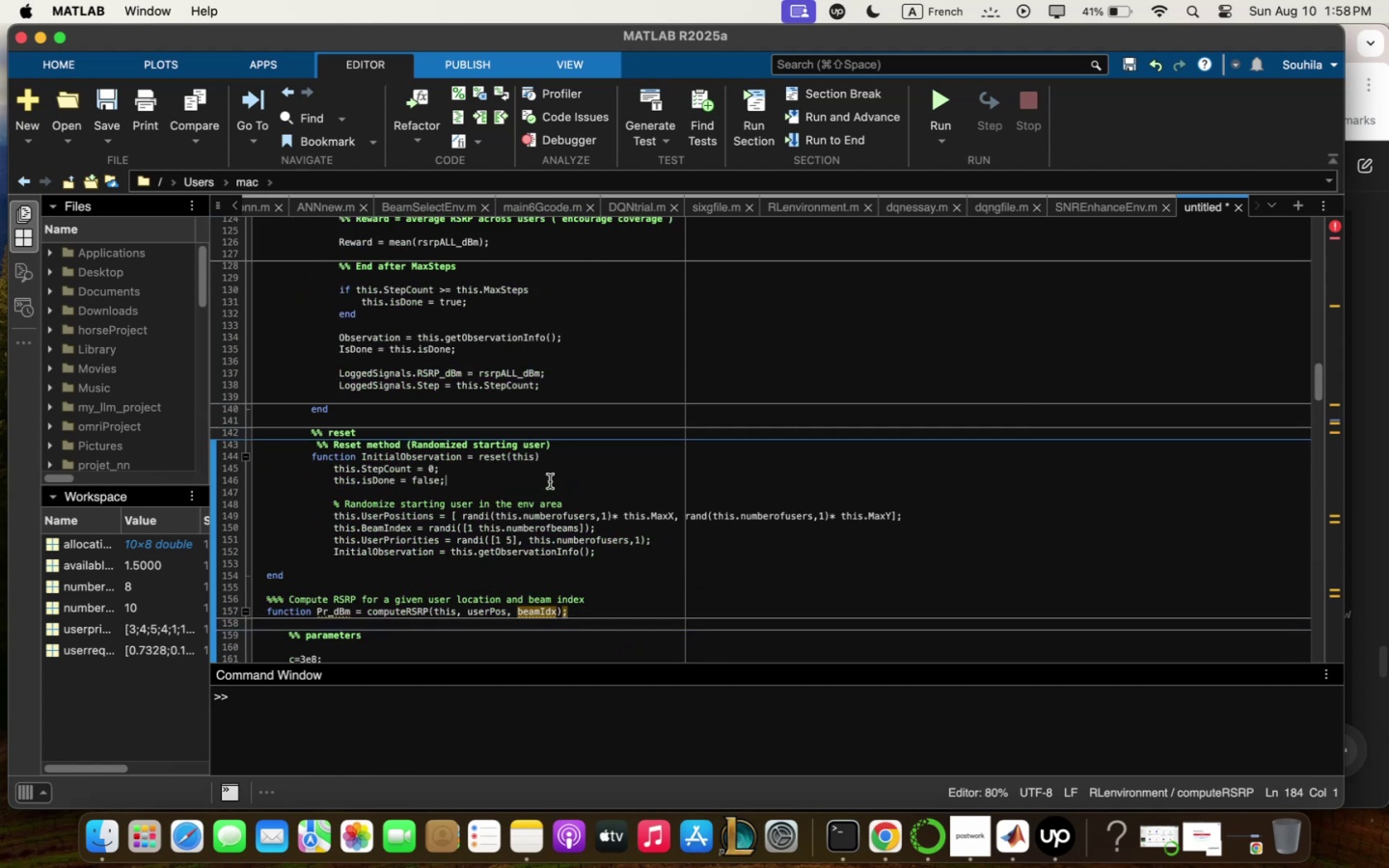 
key(Meta+Q)
 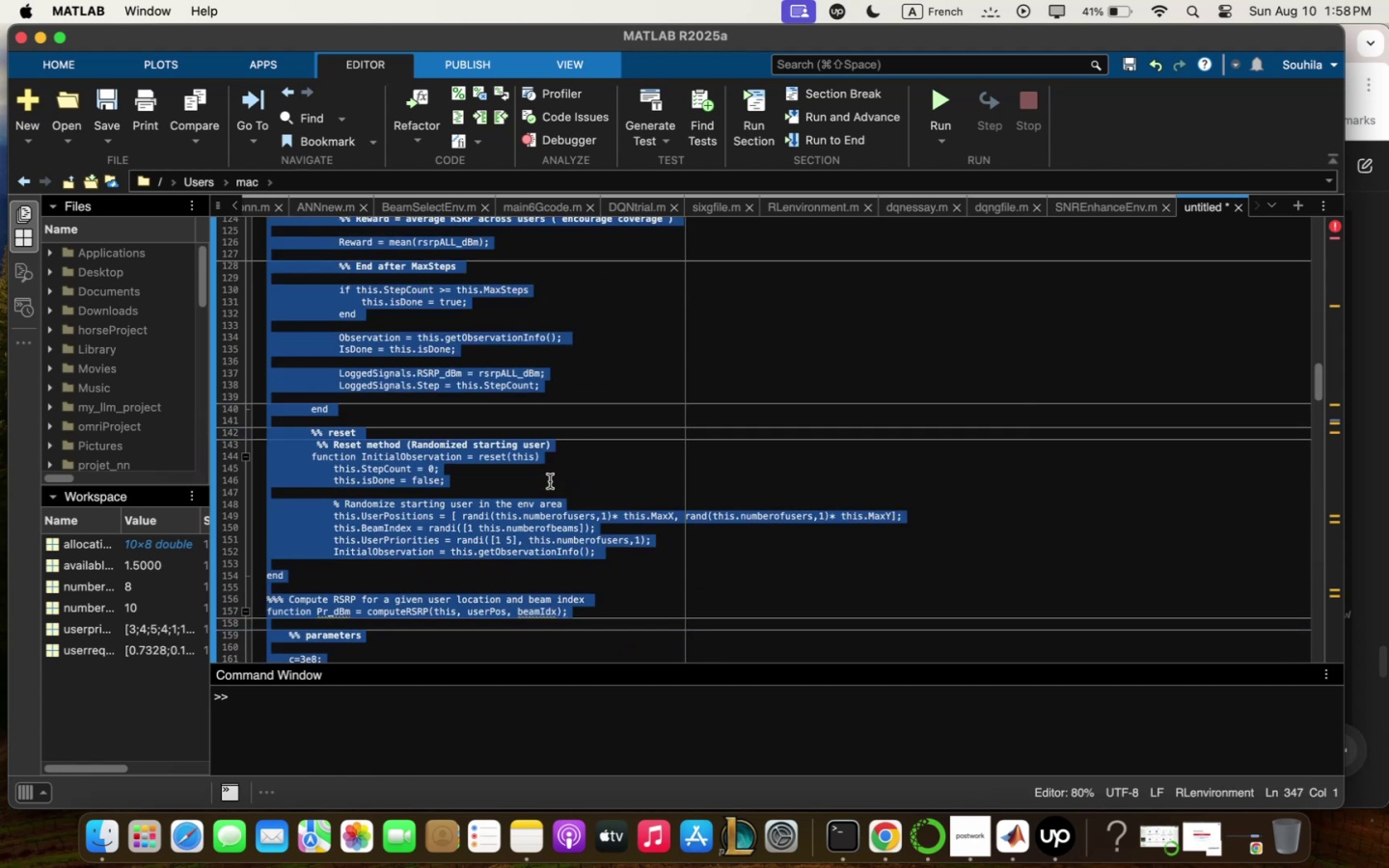 
left_click([574, 461])
 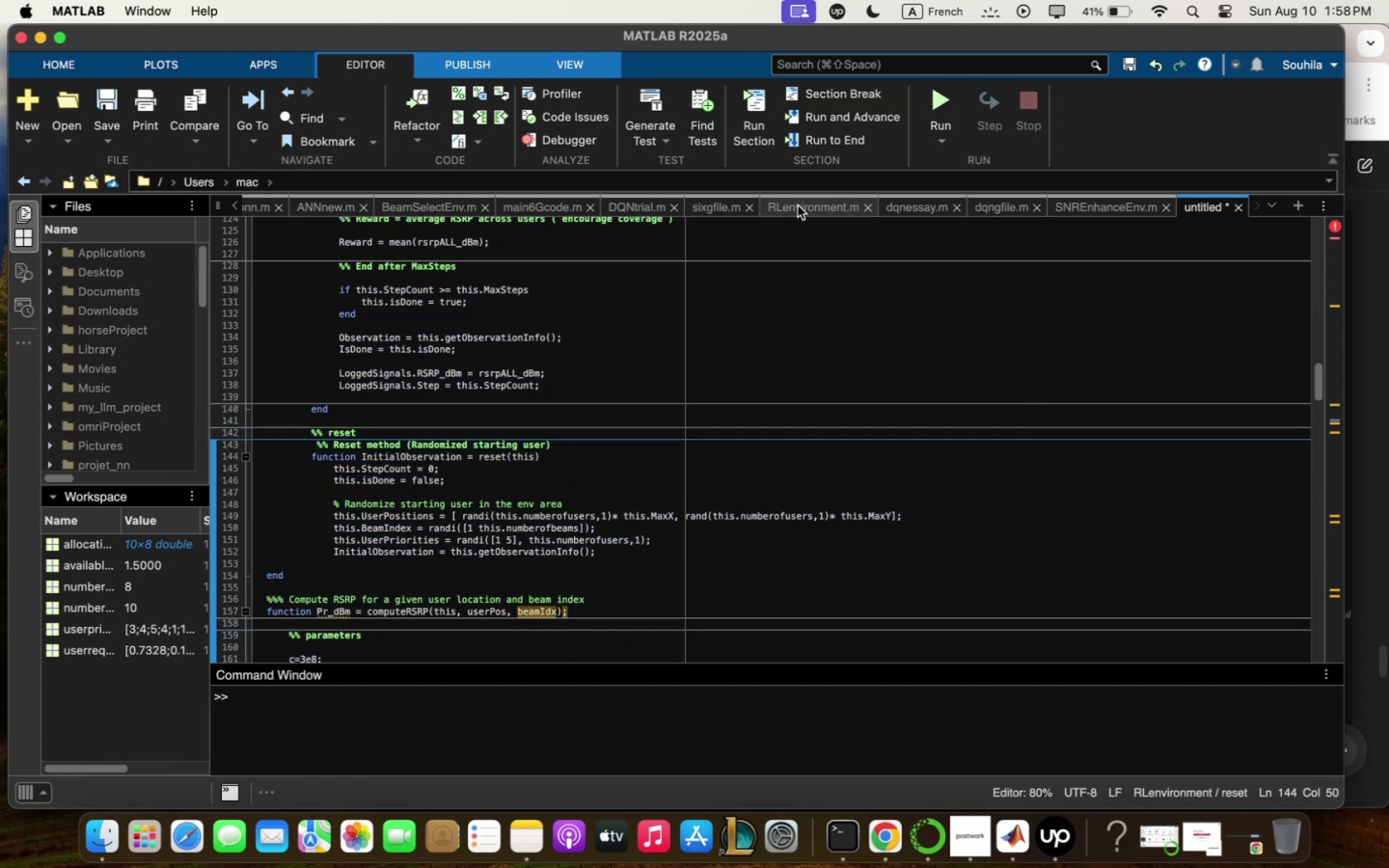 
left_click([800, 200])
 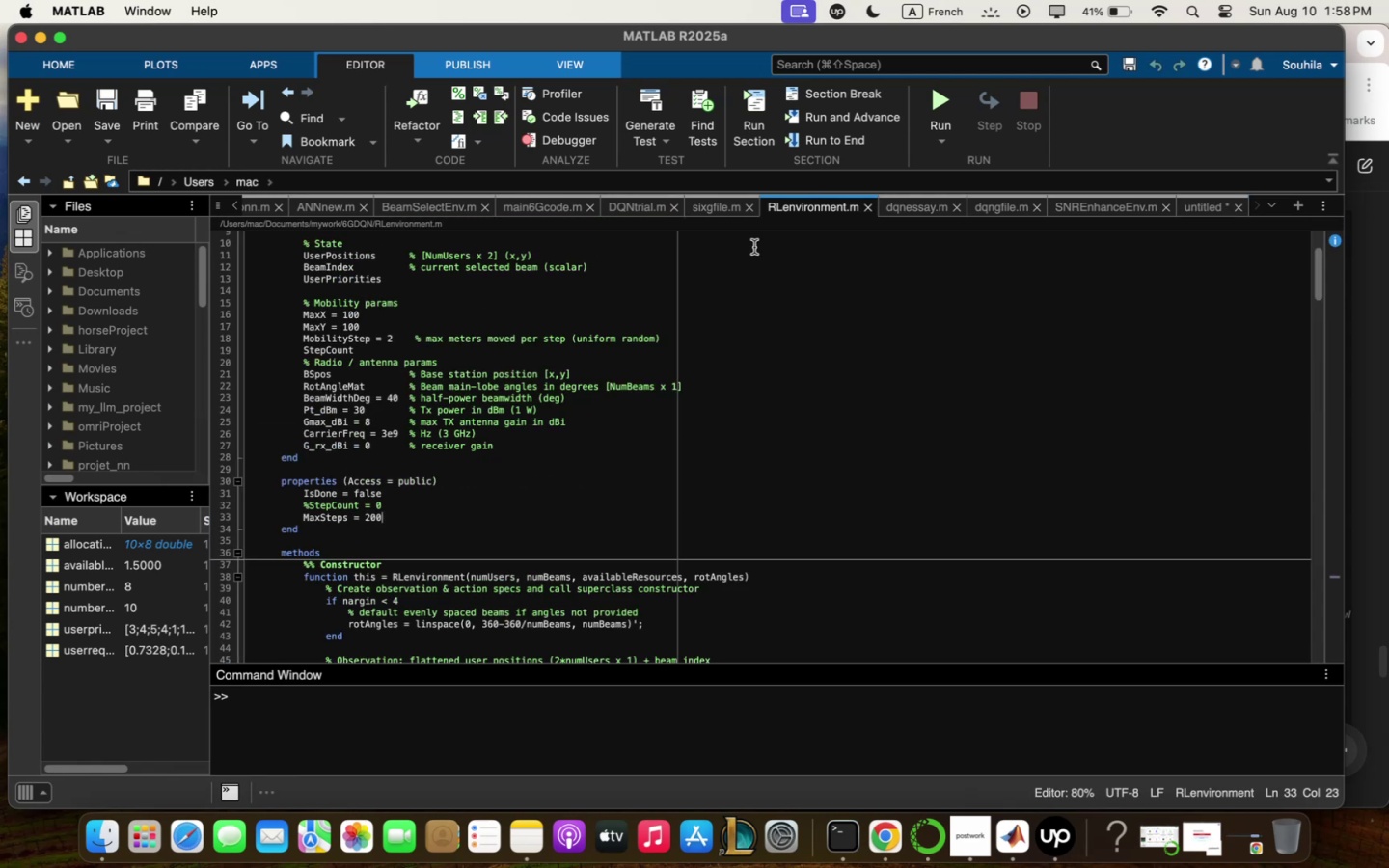 
left_click([497, 417])
 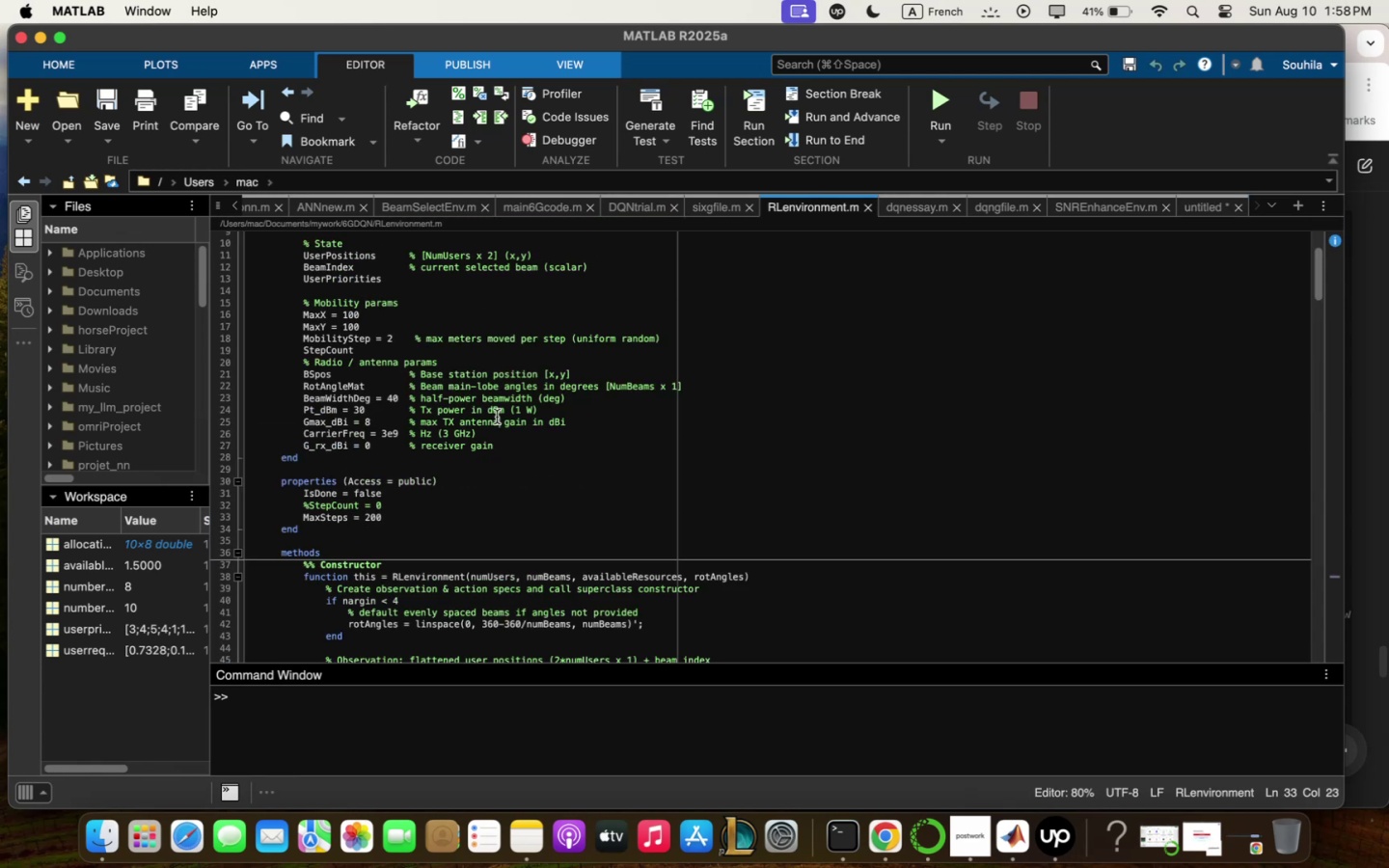 
key(Meta+Q)
 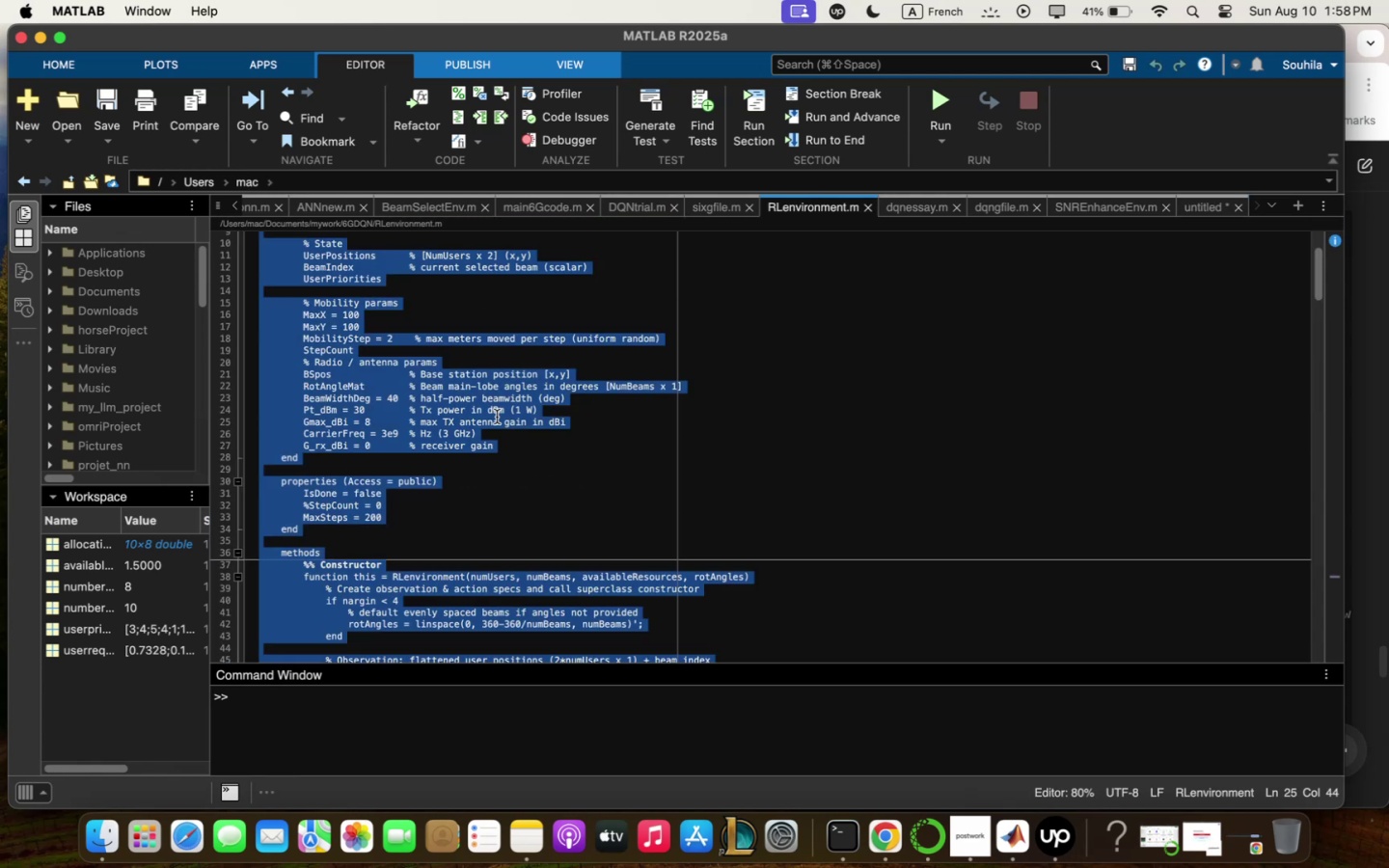 
key(Meta+C)
 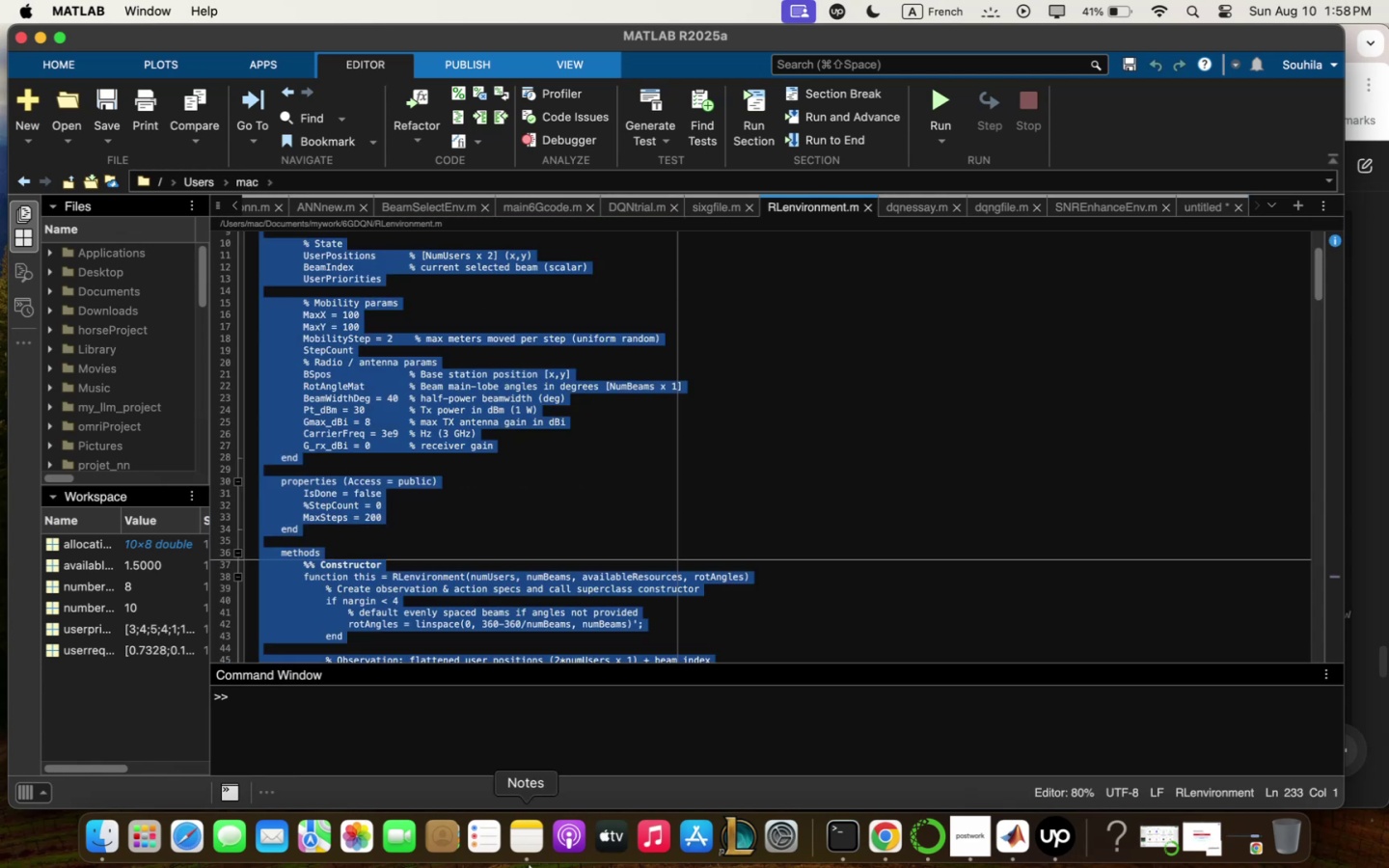 
left_click([529, 867])
 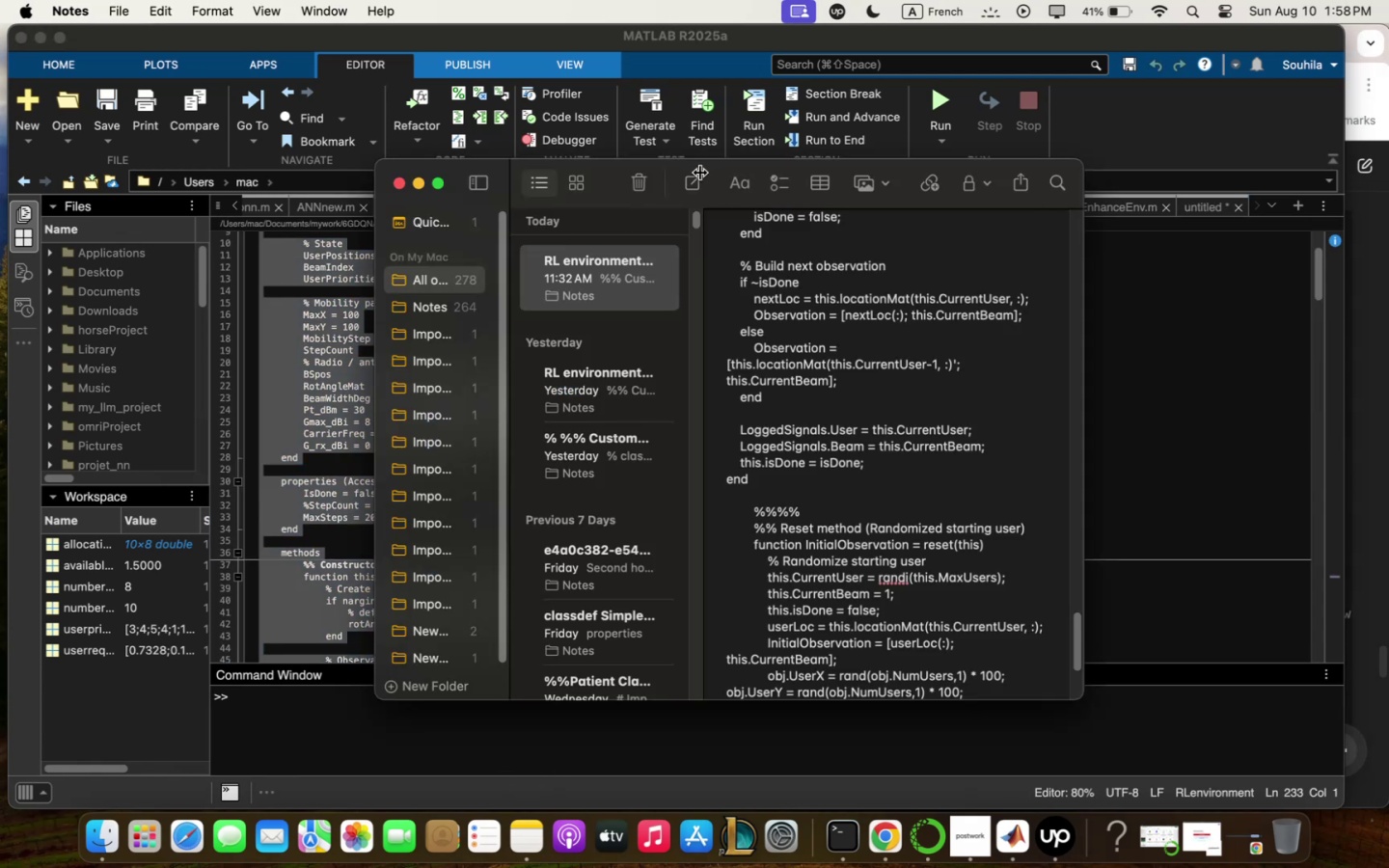 
left_click([698, 176])
 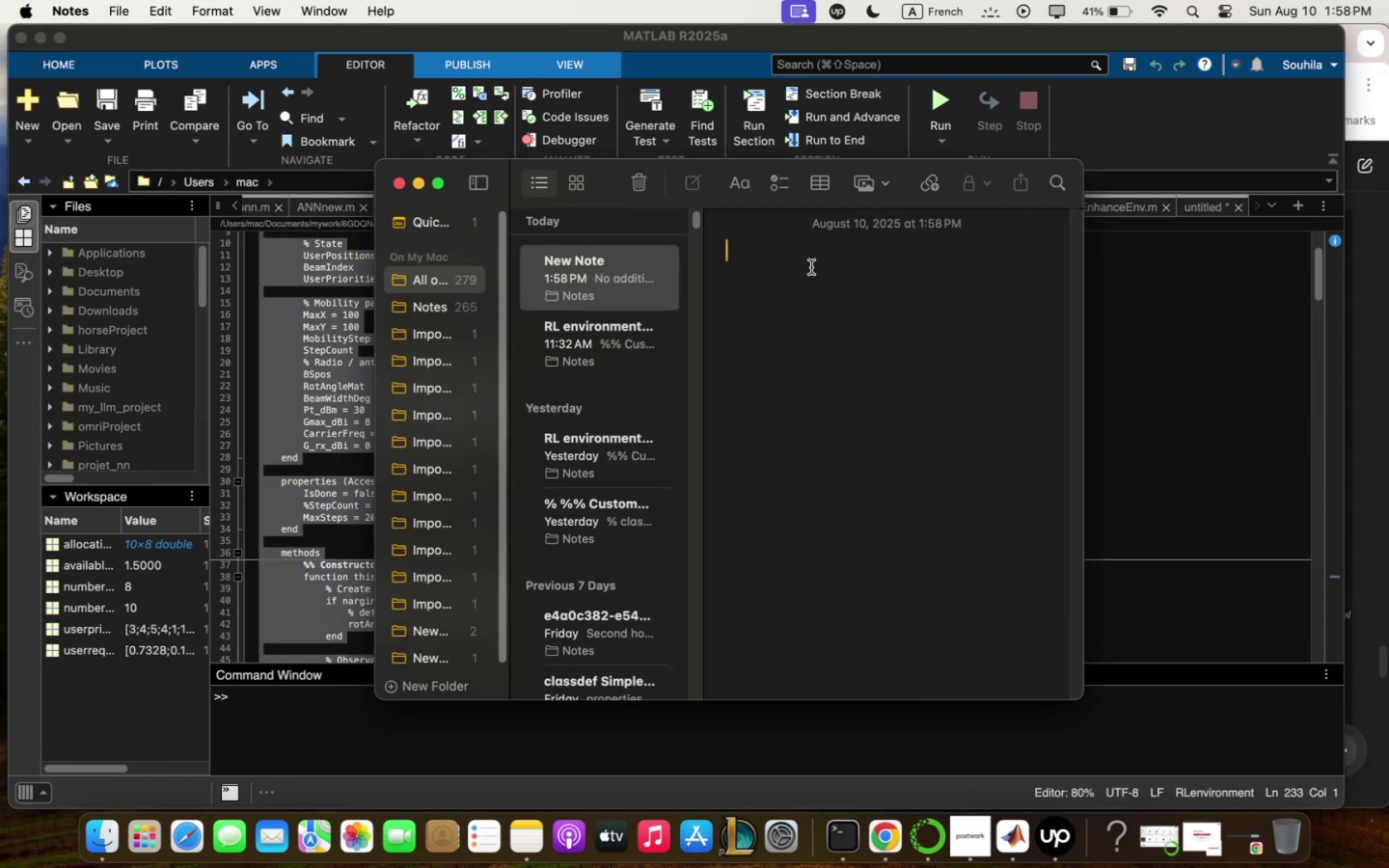 
hold_key(key=CommandLeft, duration=1.6)
 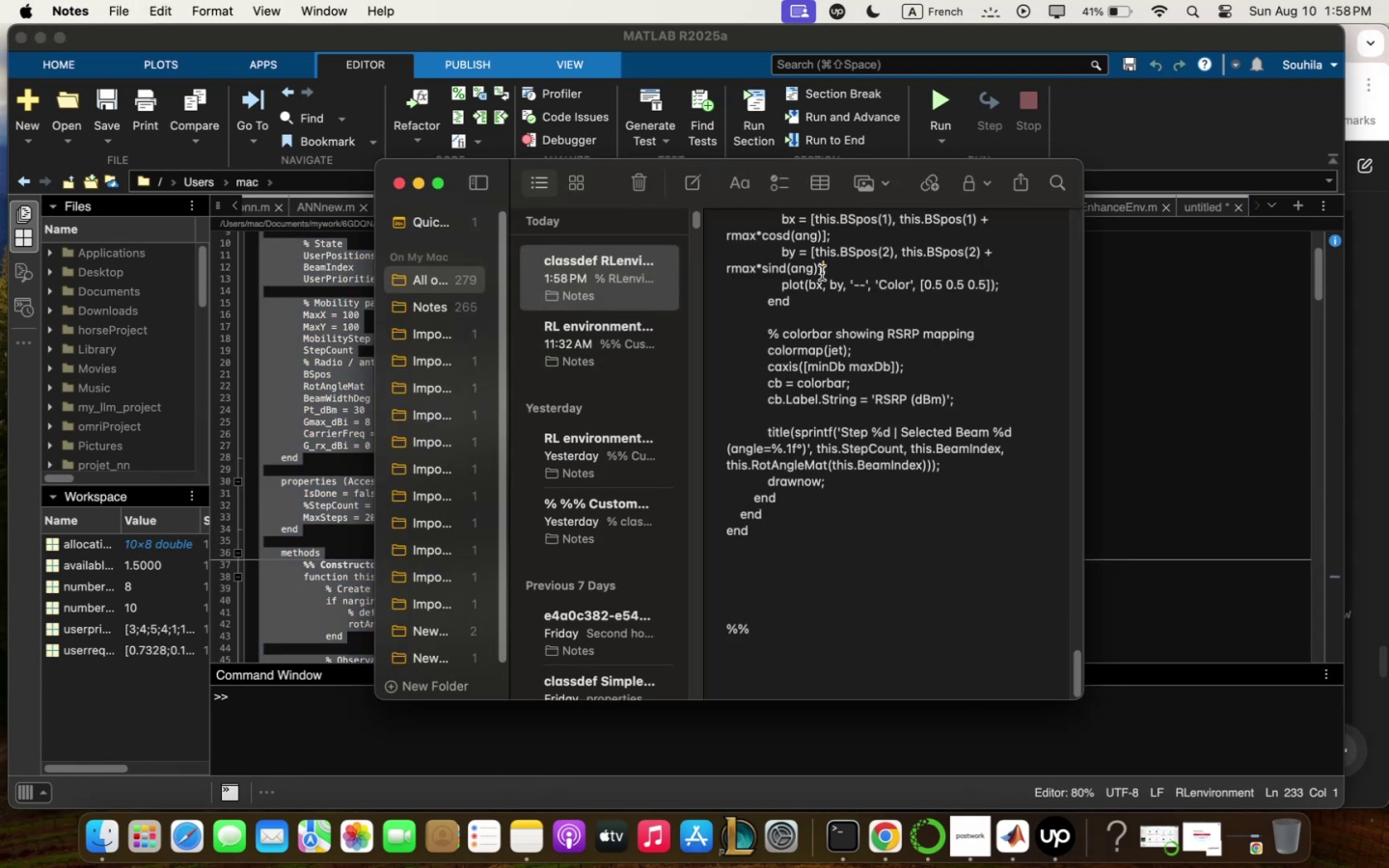 
hold_key(key=V, duration=1.3)
 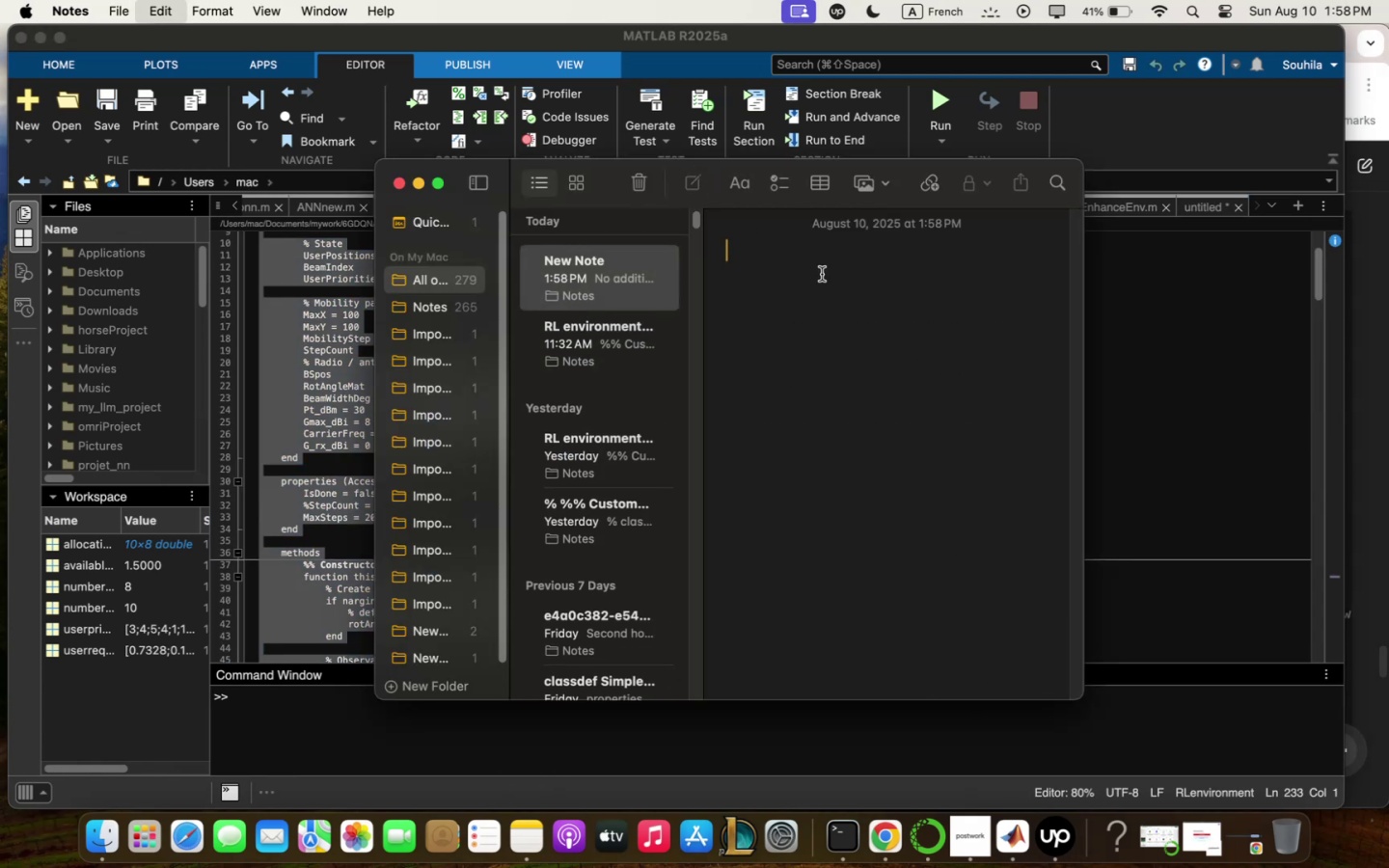 
left_click([822, 274])
 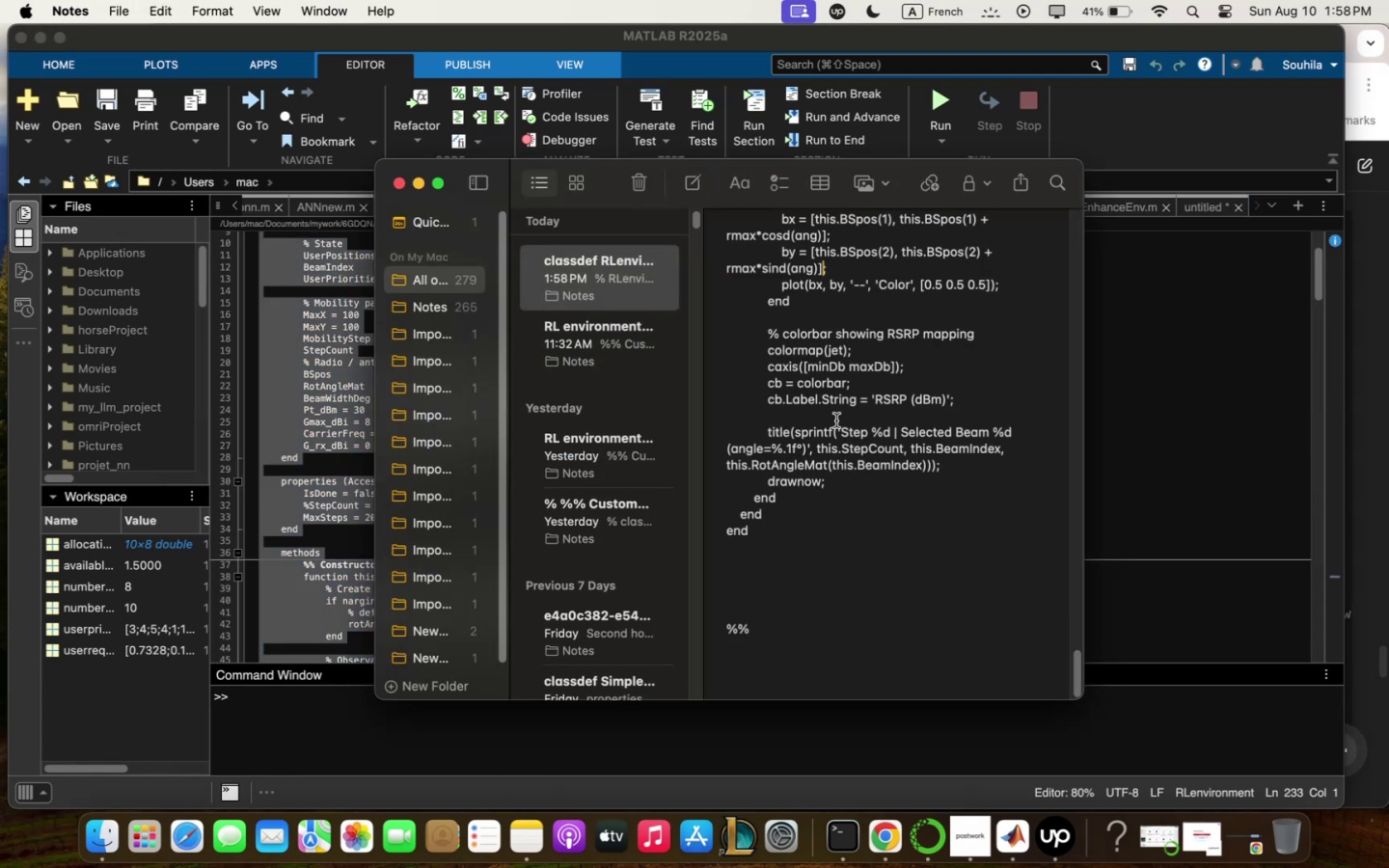 
scroll: coordinate [838, 431], scroll_direction: down, amount: 22.0
 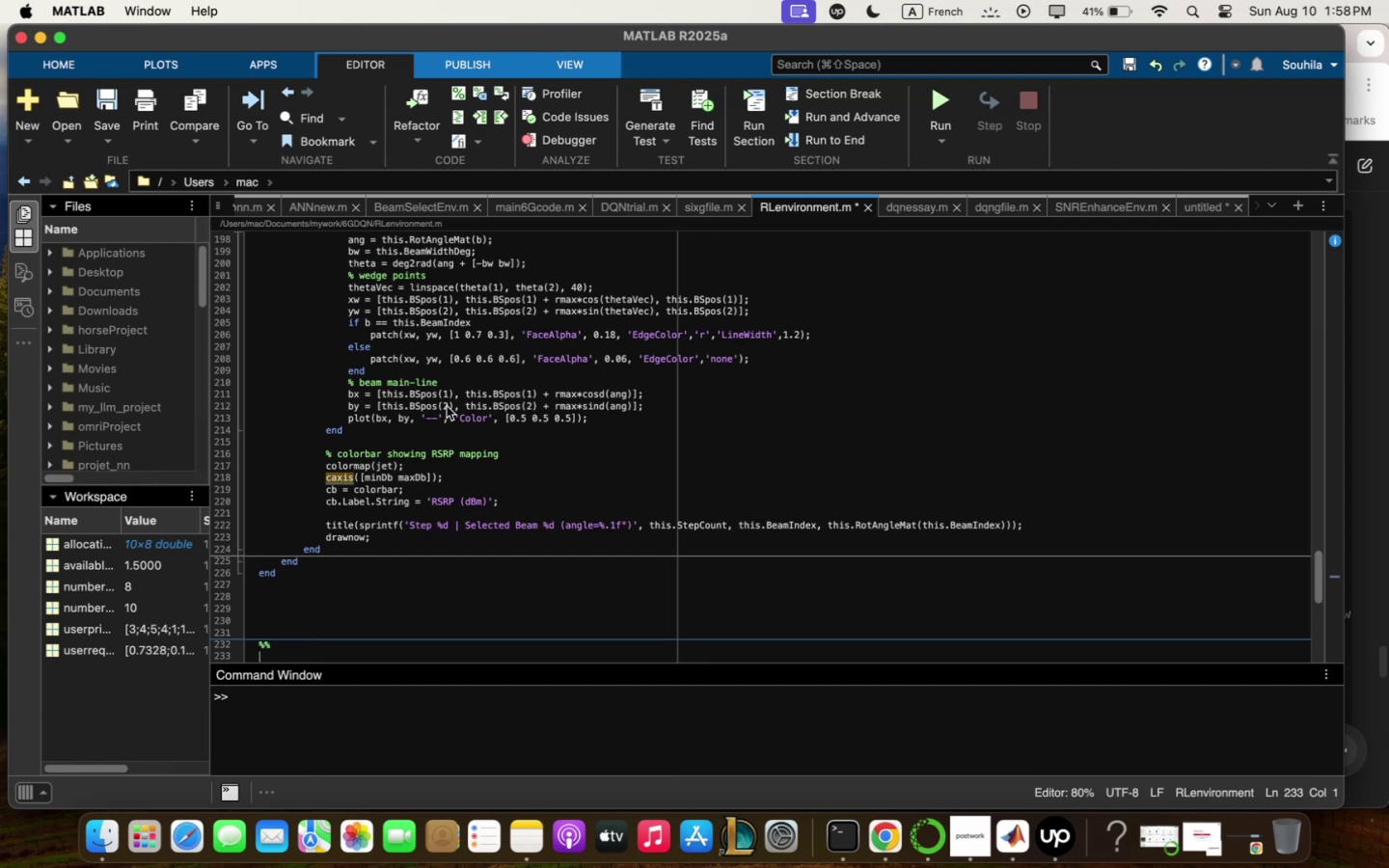 
scroll: coordinate [453, 413], scroll_direction: up, amount: 28.0
 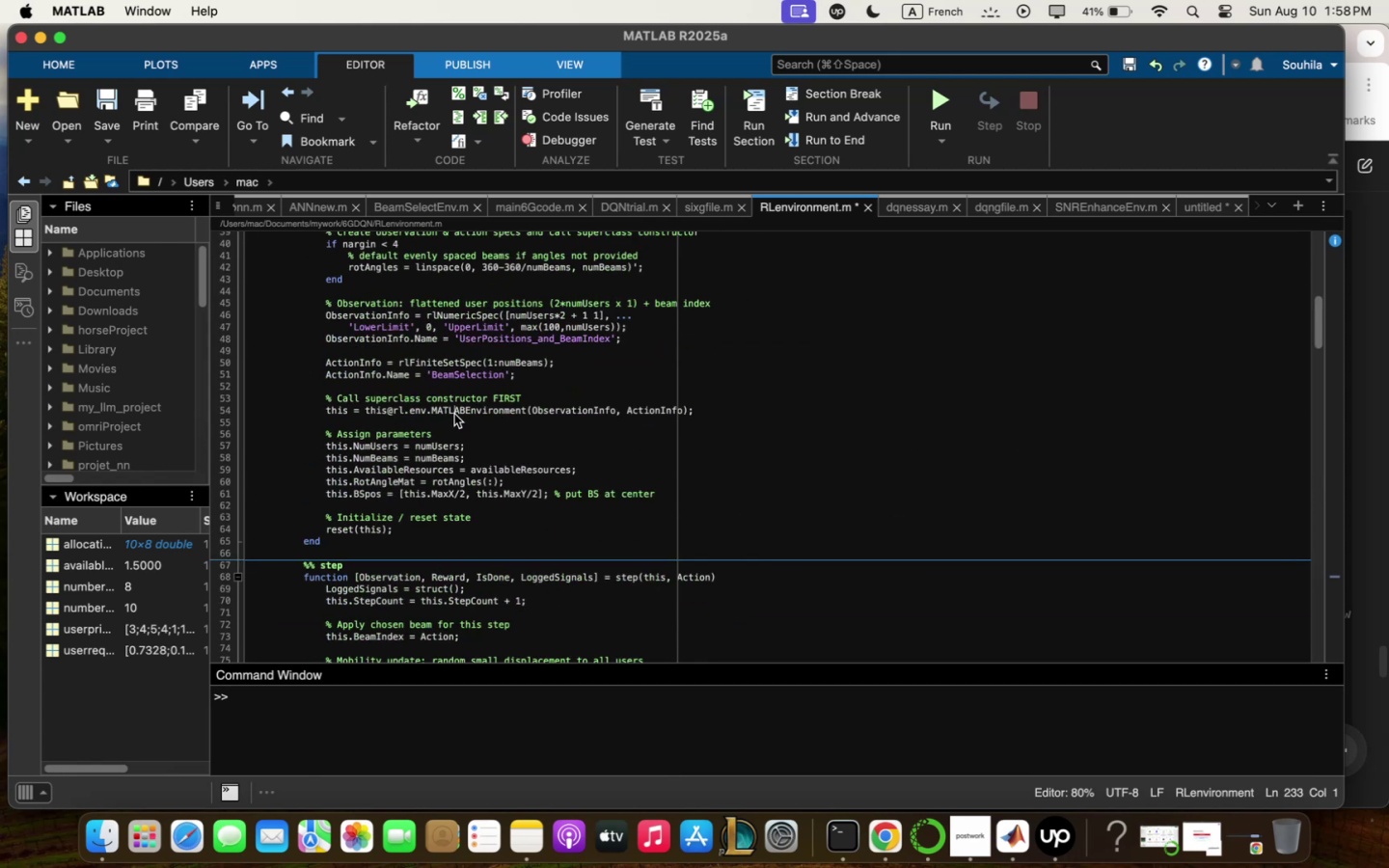 
key(Meta+Q)
 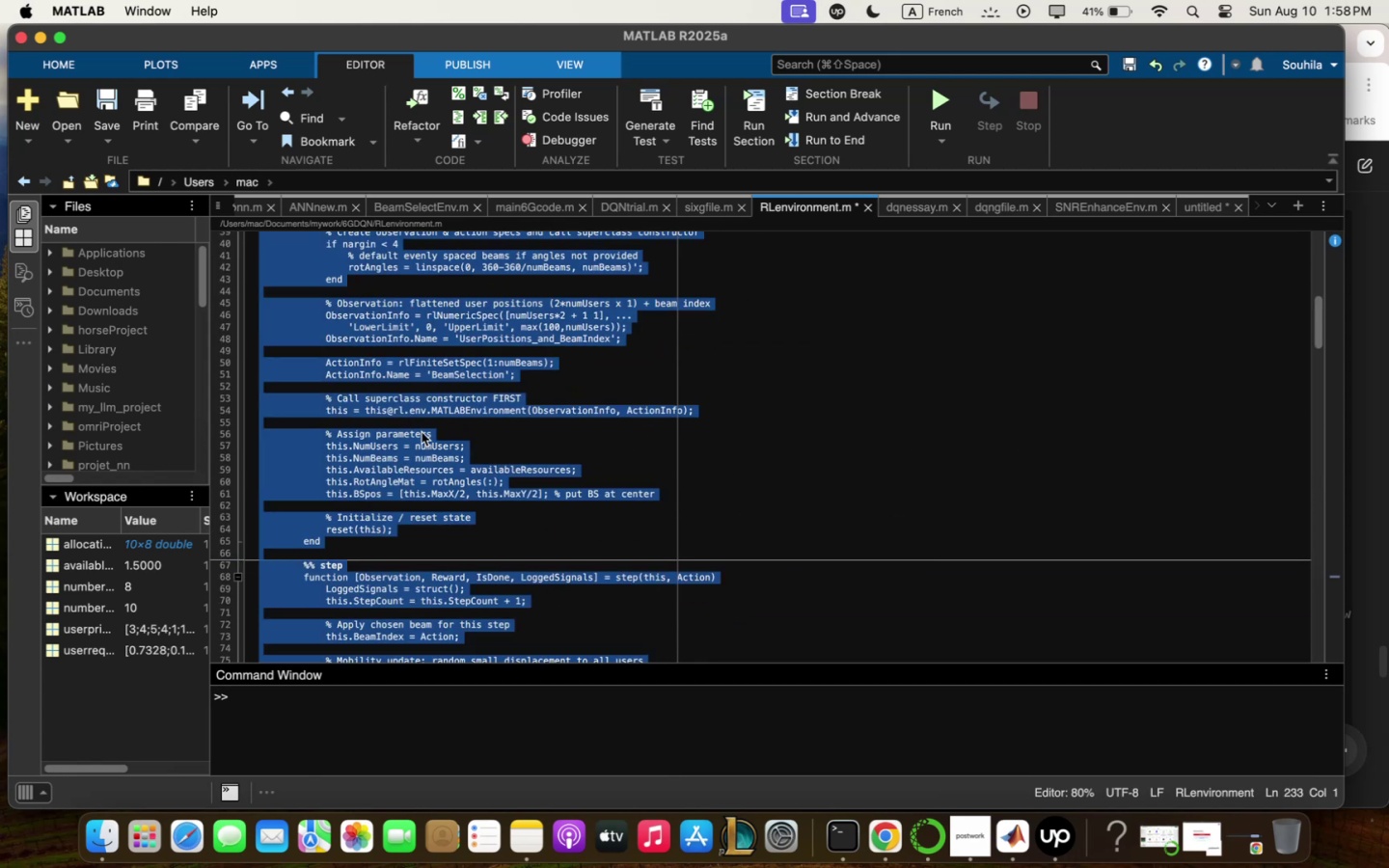 
key(Backspace)
 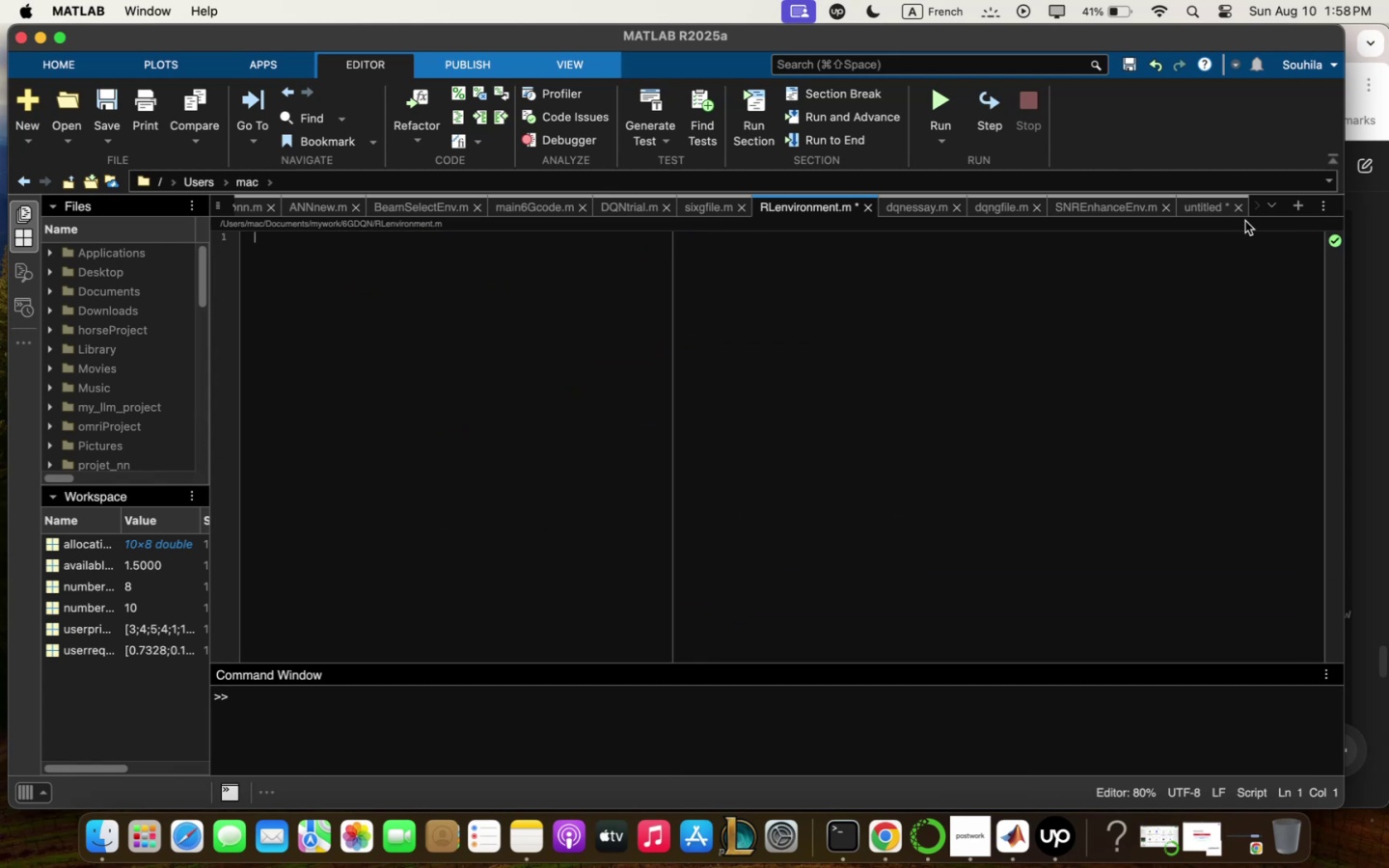 
left_click([1195, 217])
 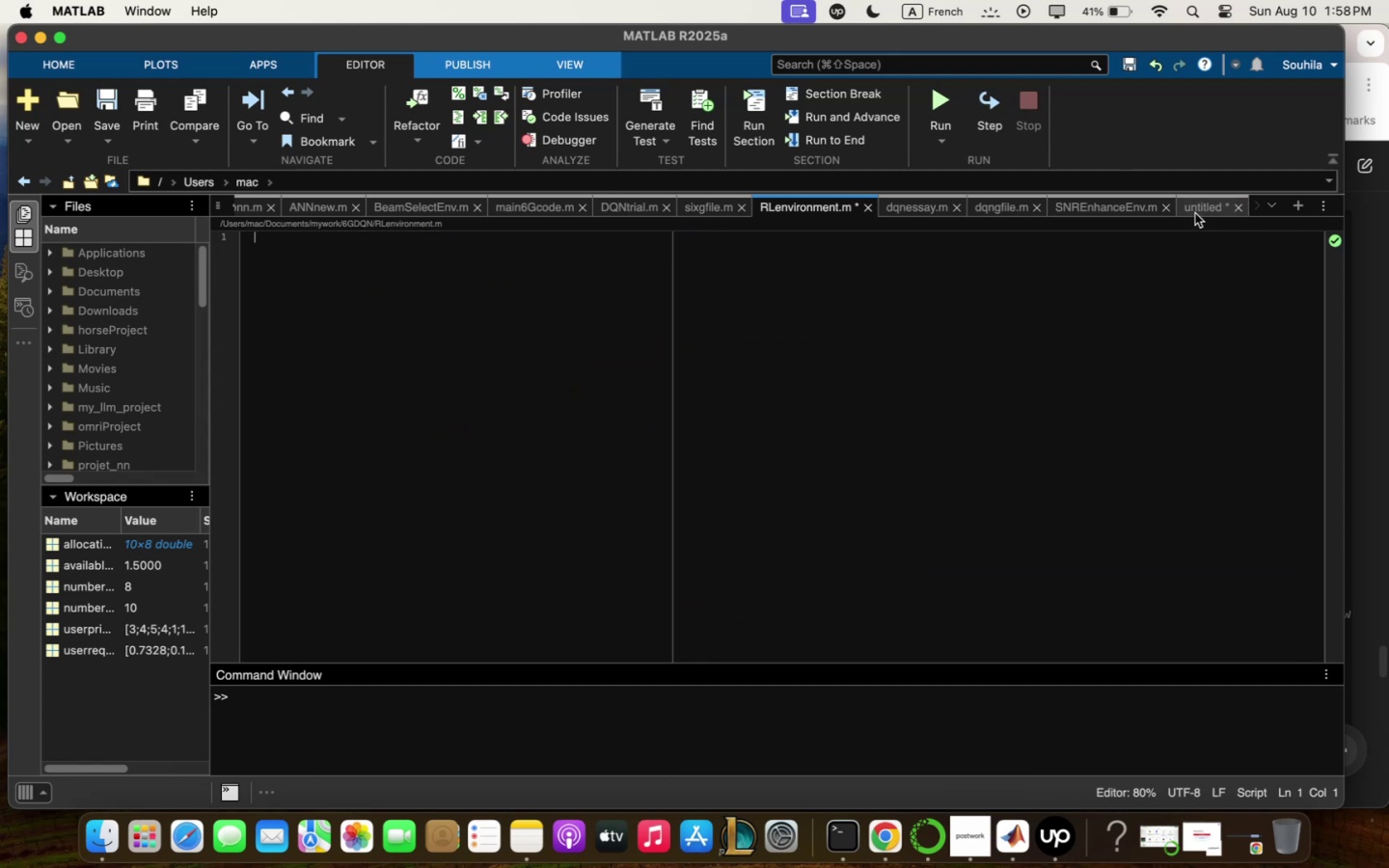 
left_click([1194, 209])
 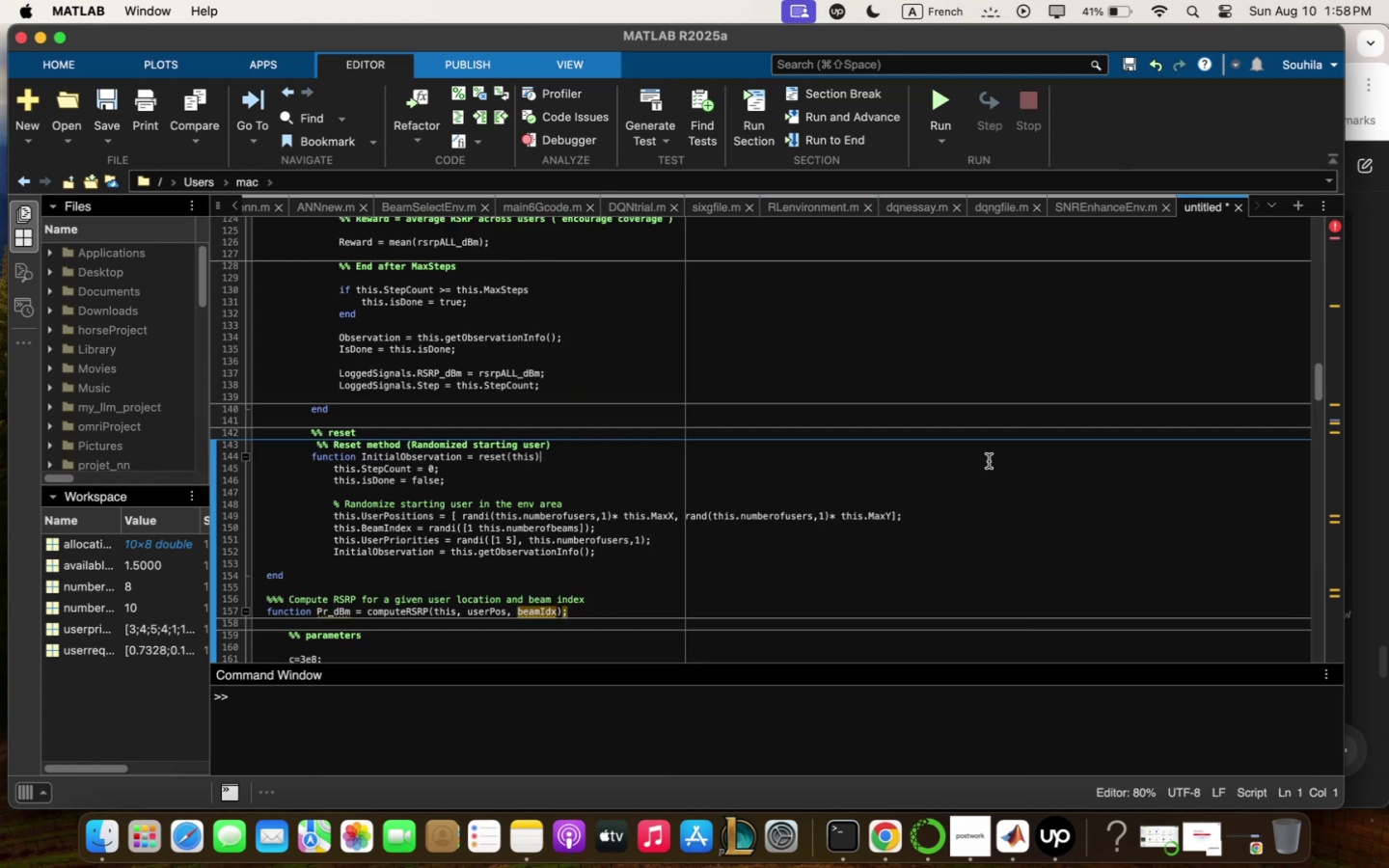 
left_click([860, 528])
 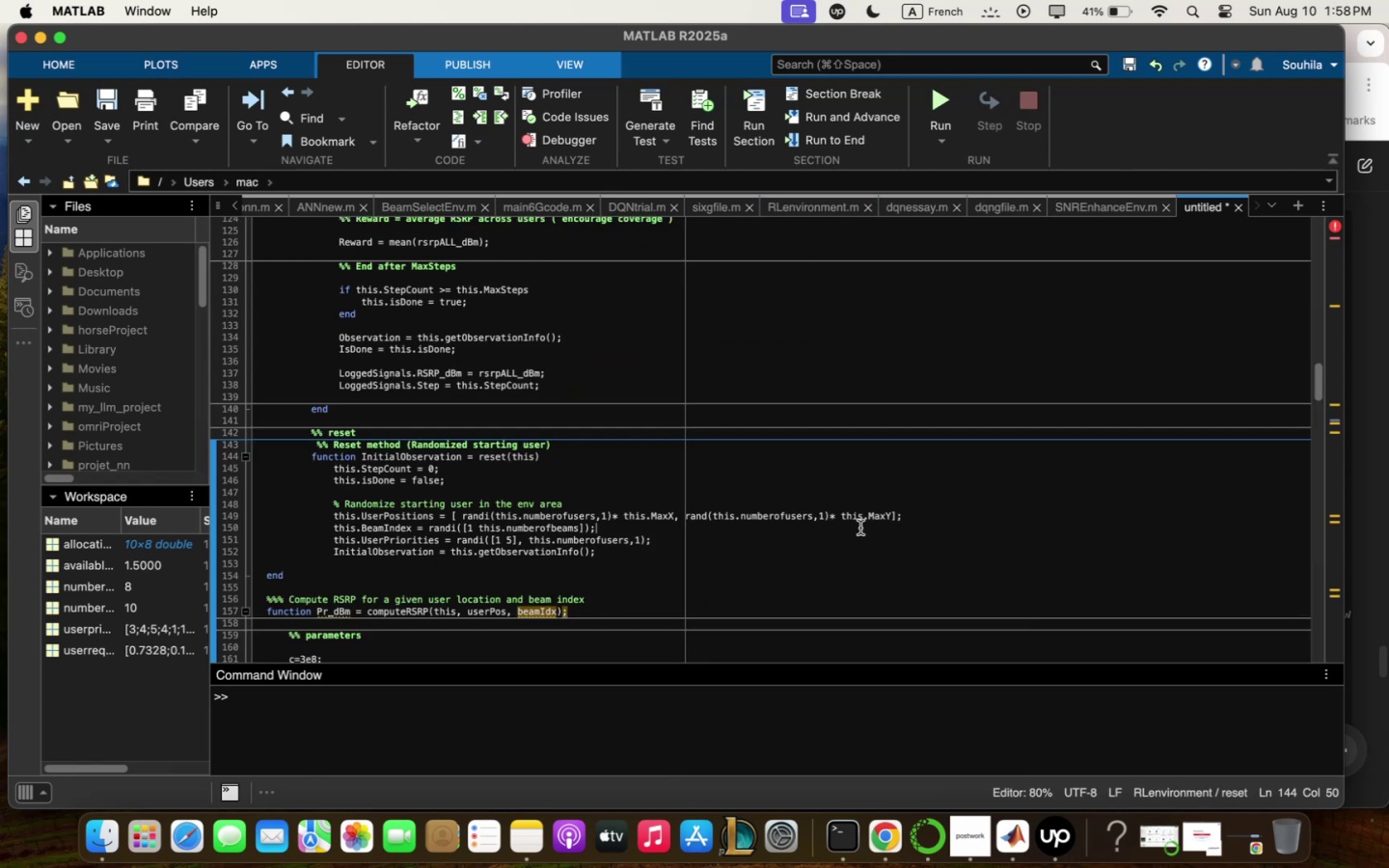 
key(Meta+Q)
 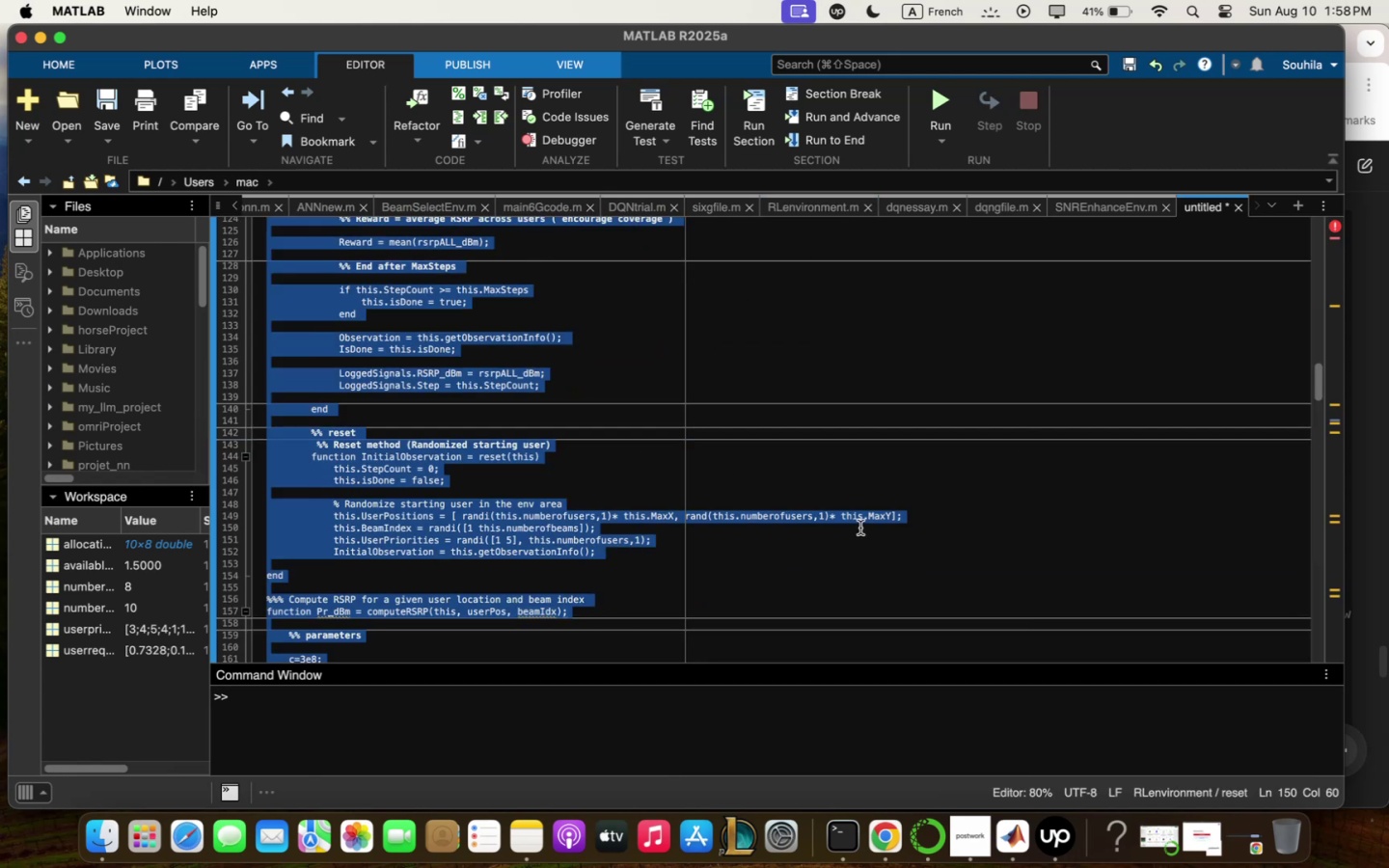 
key(Meta+C)
 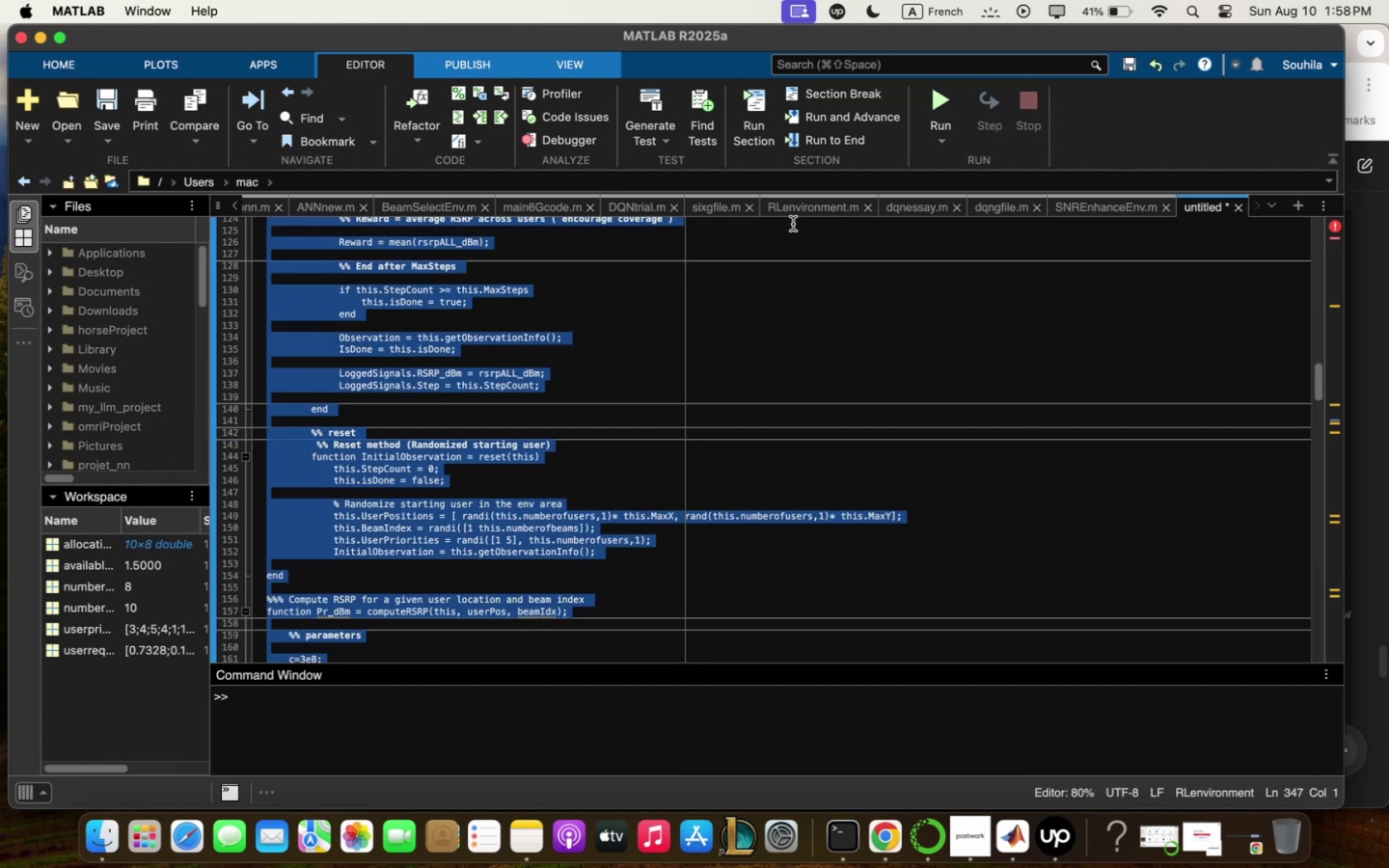 
left_click([792, 205])
 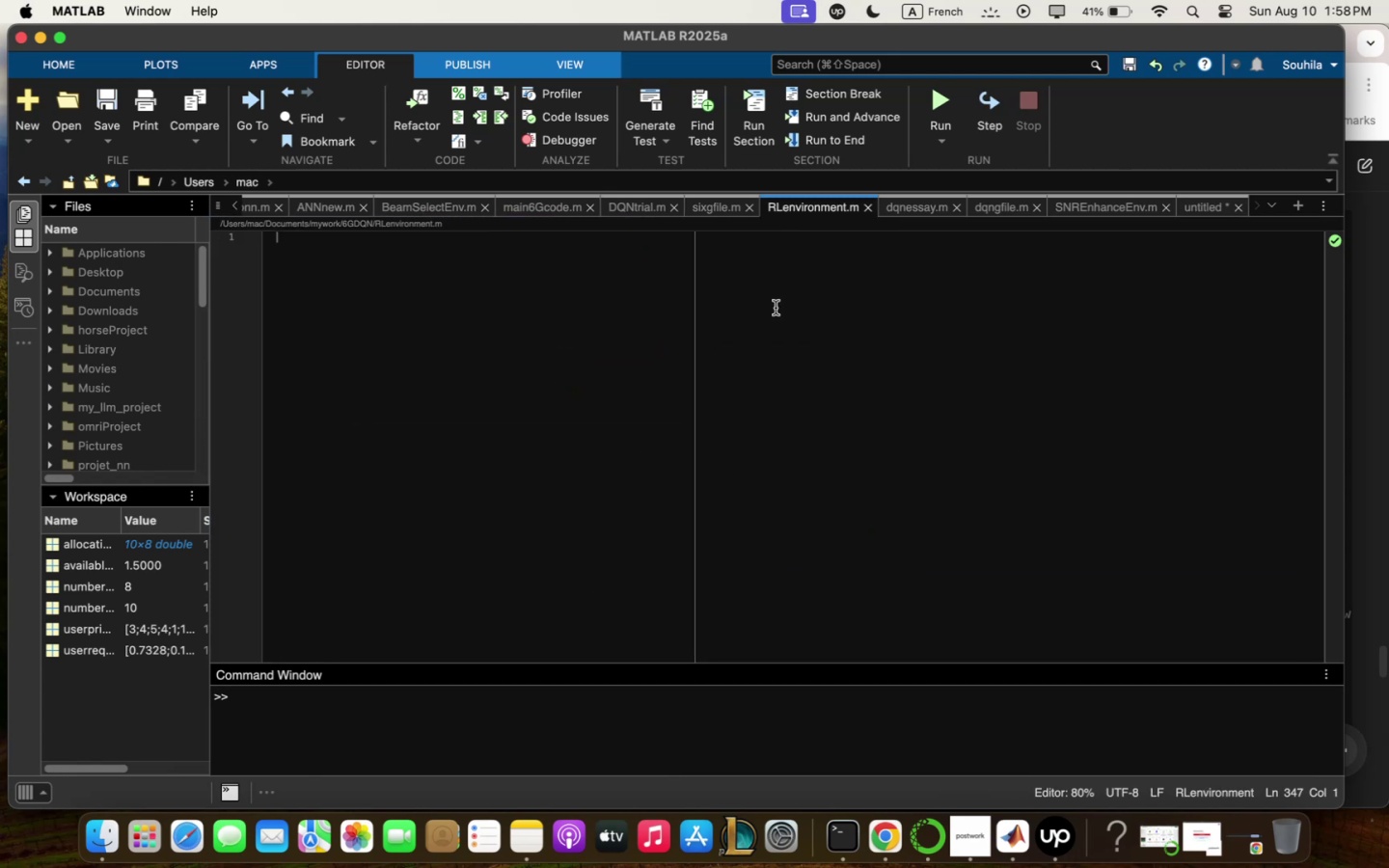 
left_click([745, 407])
 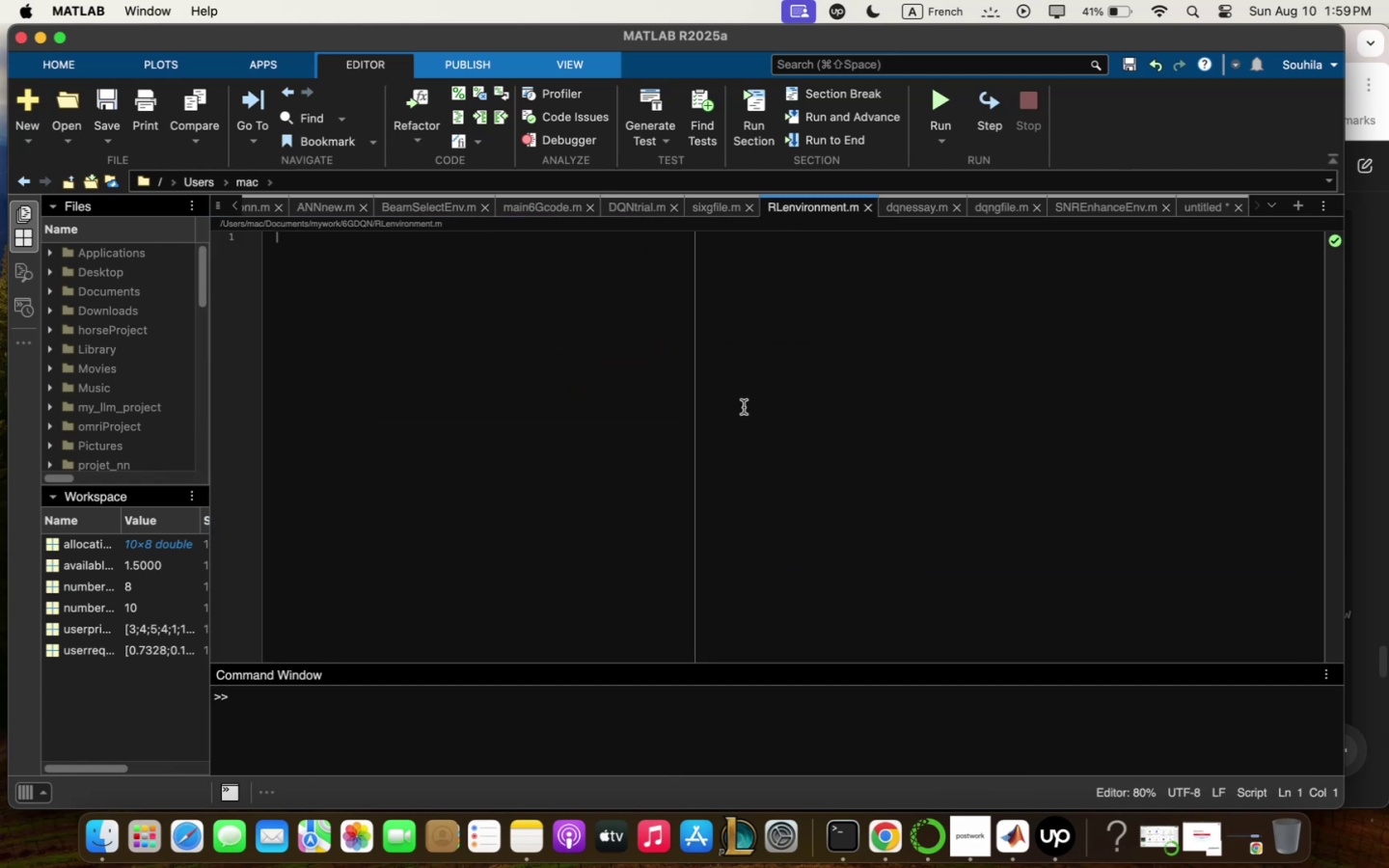 
key(Meta+V)
 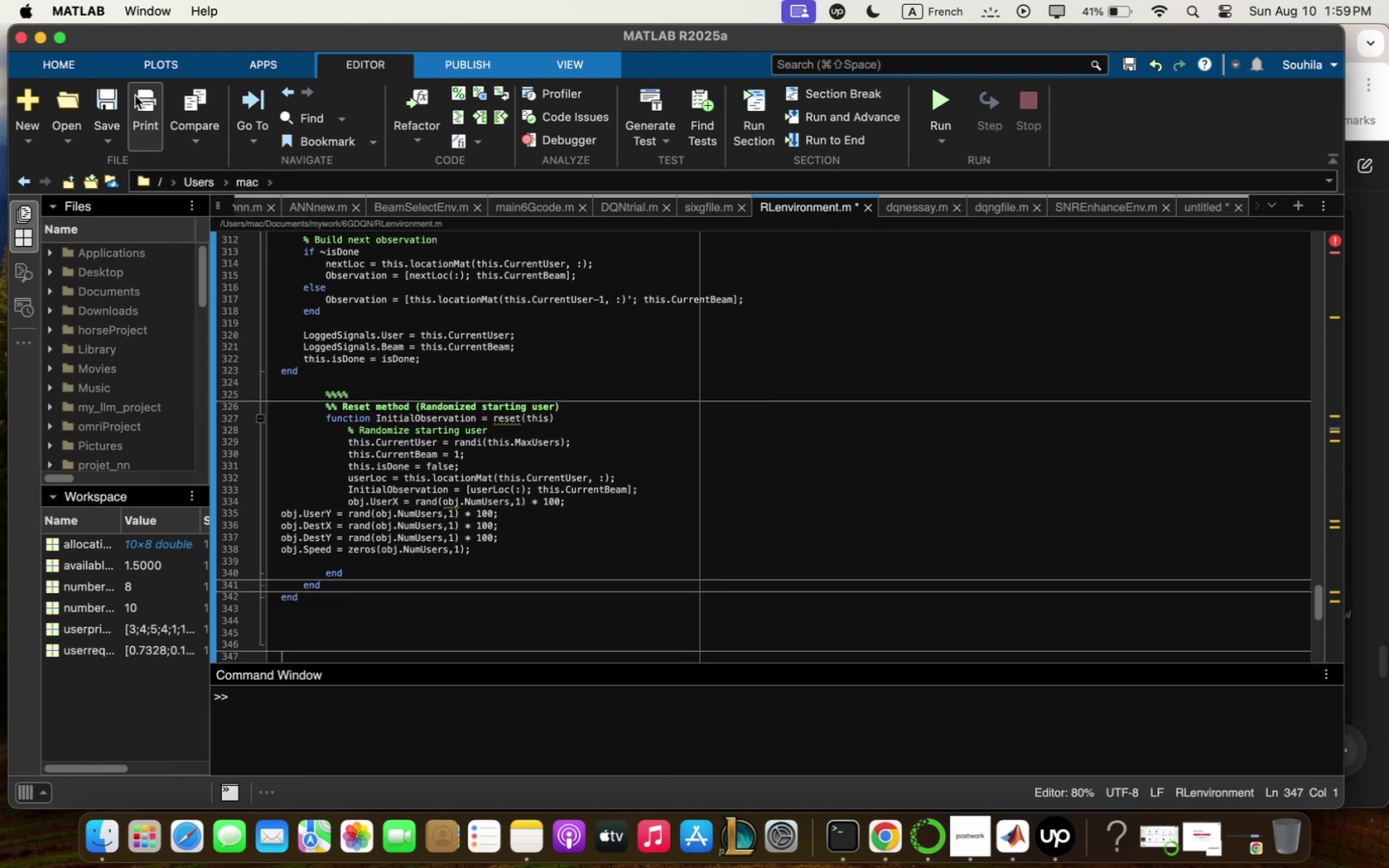 
left_click([100, 106])
 